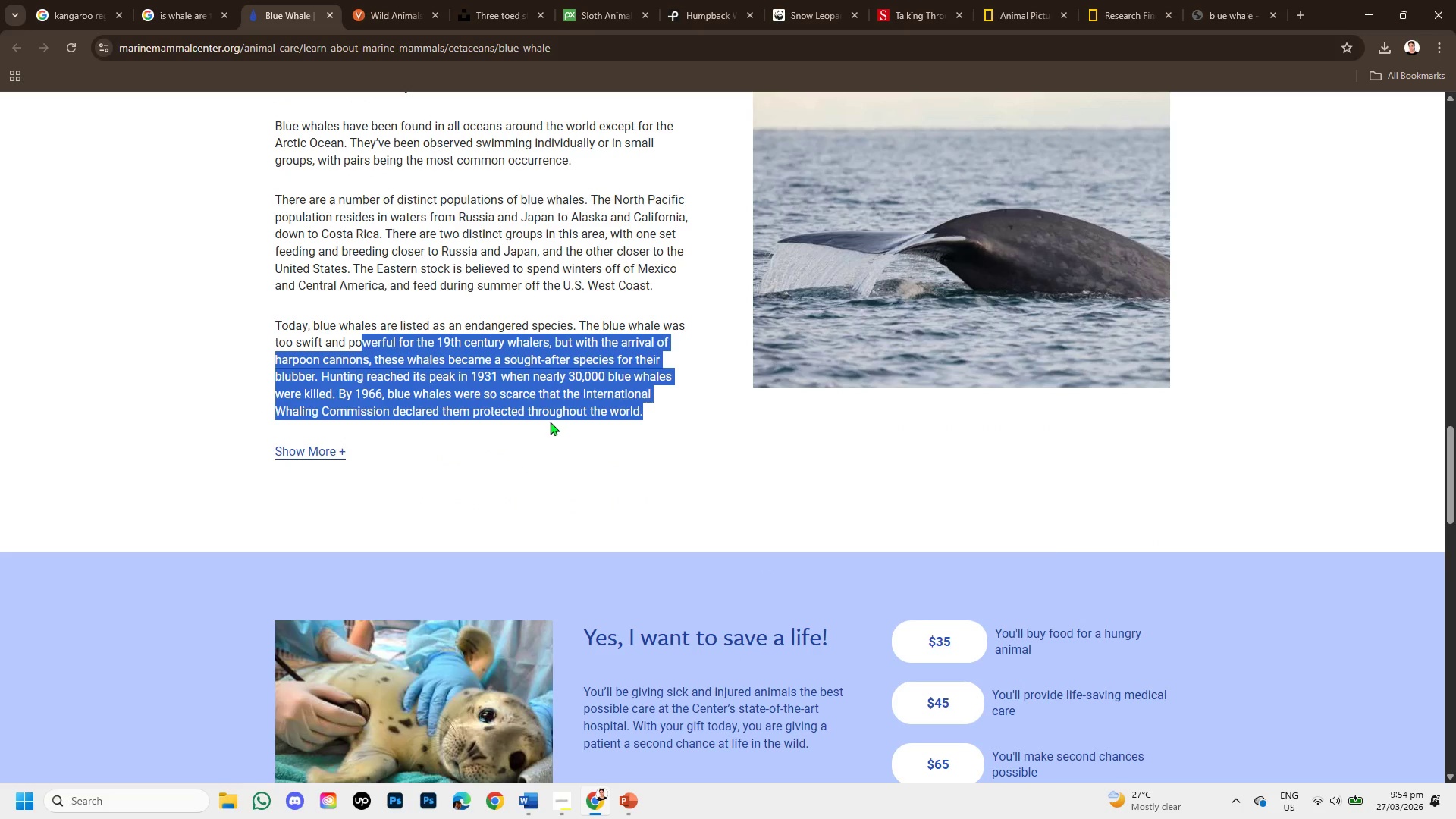 
scroll: coordinate [550, 421], scroll_direction: up, amount: 4.0
 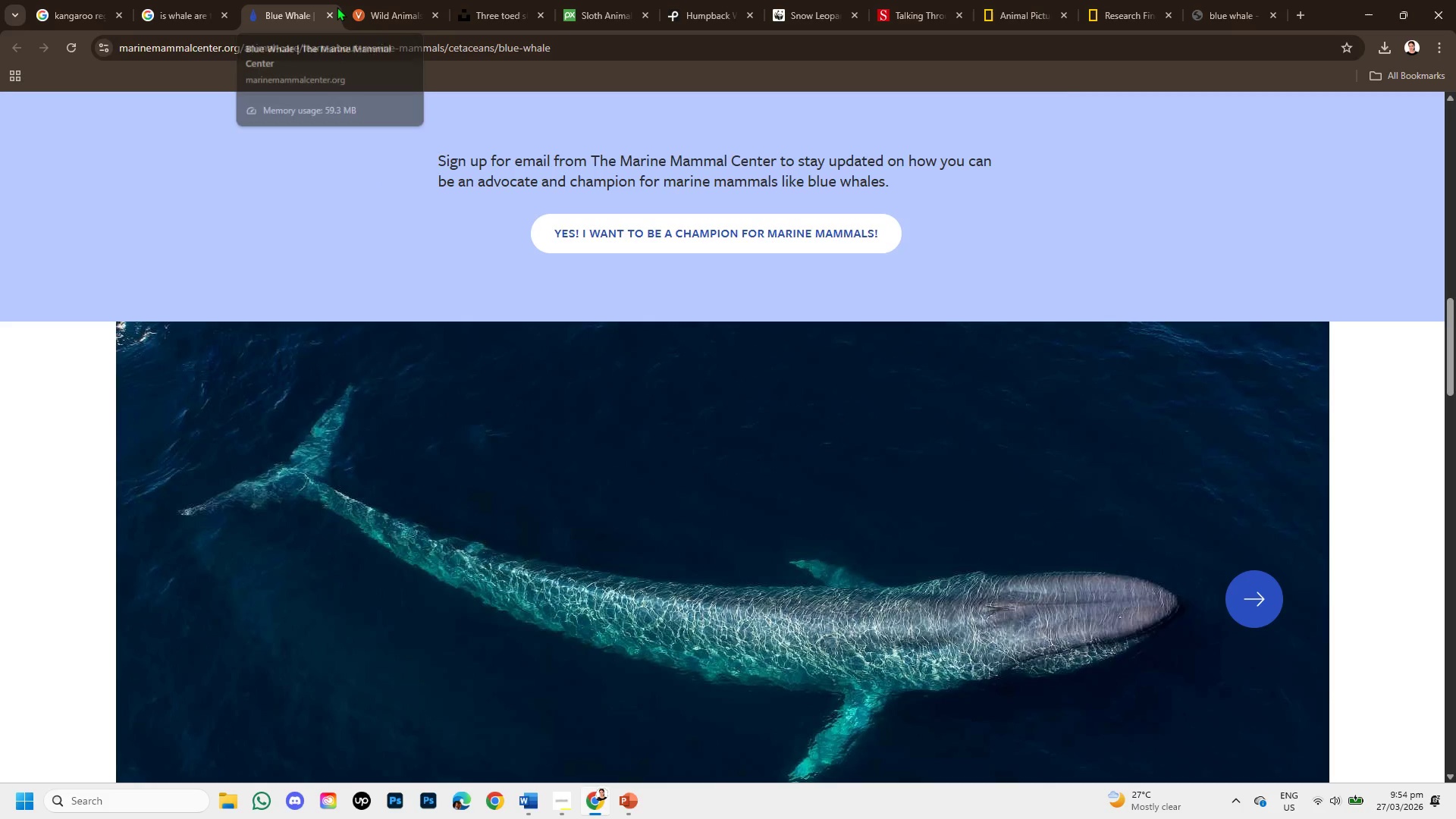 
left_click([331, 11])
 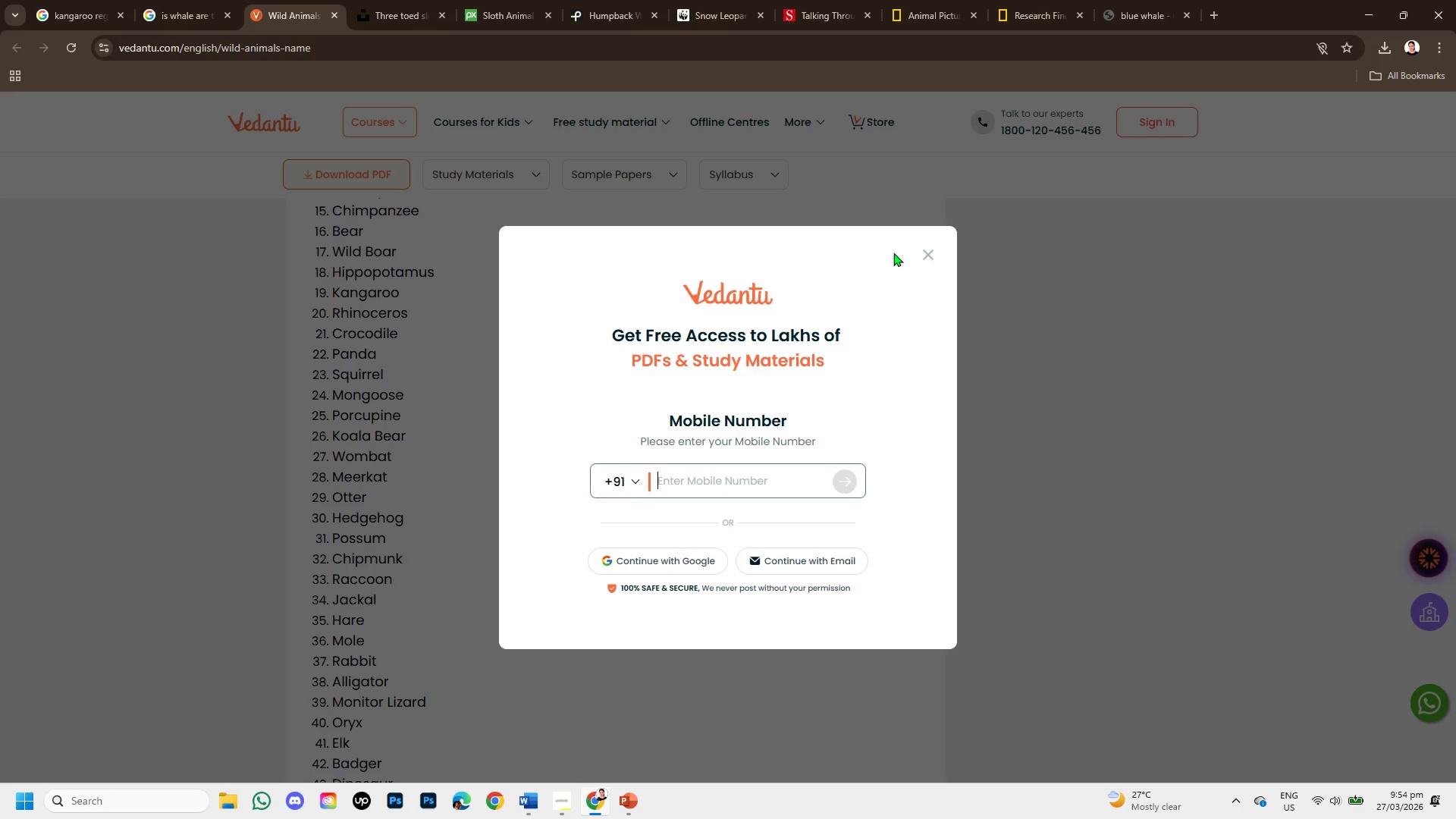 
left_click([925, 252])
 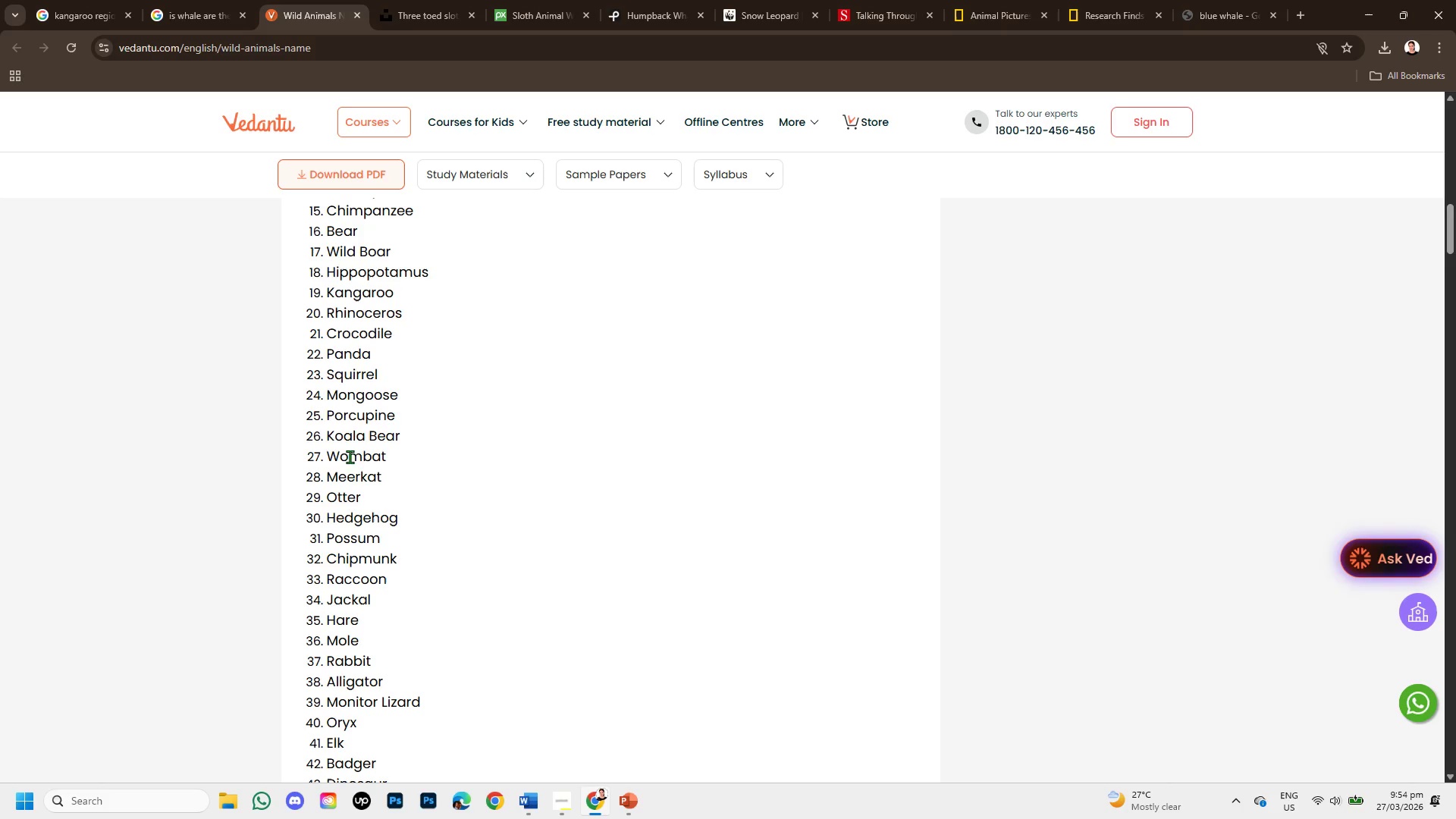 
scroll: coordinate [357, 434], scroll_direction: up, amount: 1.0
 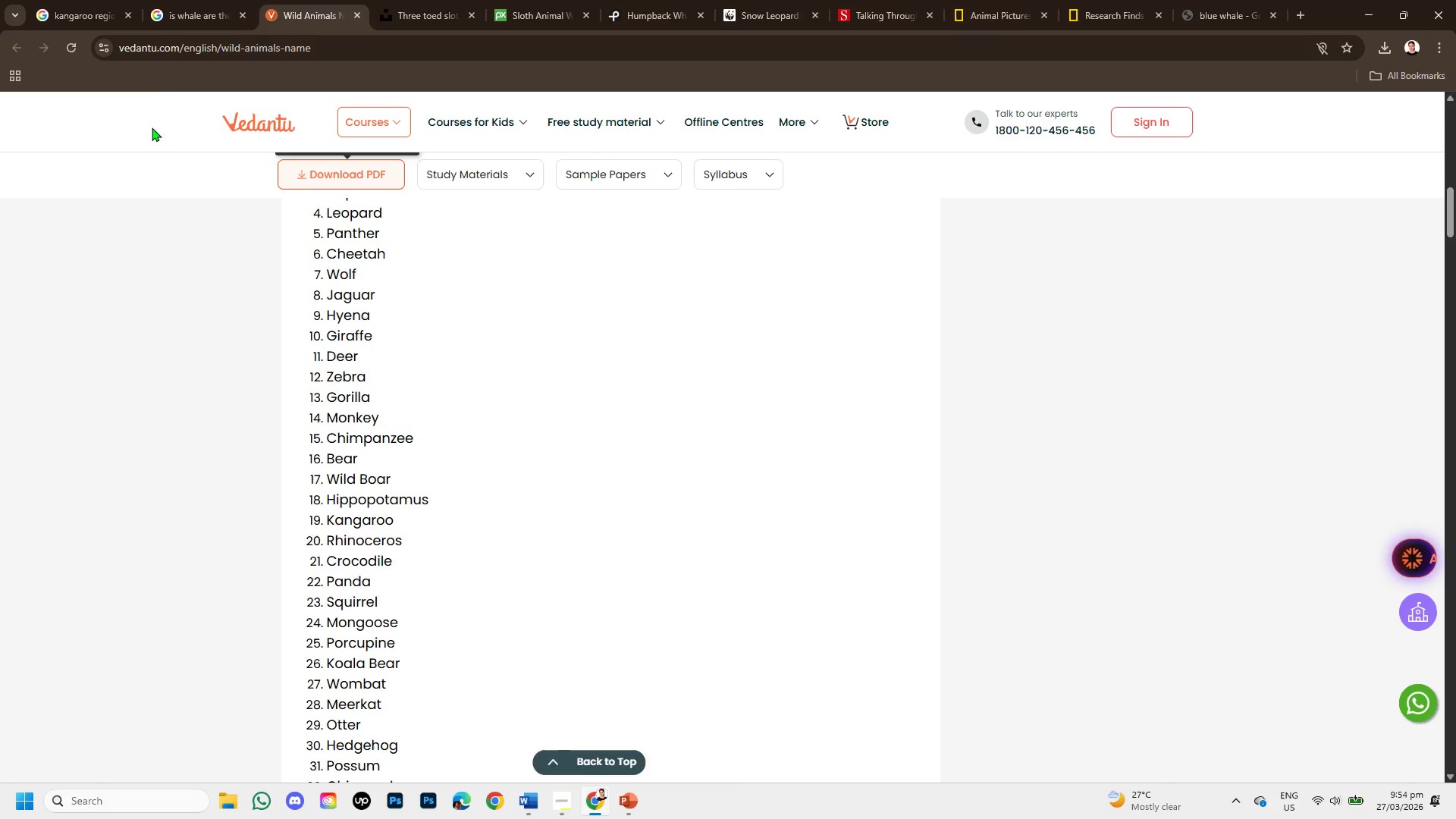 
scroll: coordinate [432, 448], scroll_direction: down, amount: 8.0
 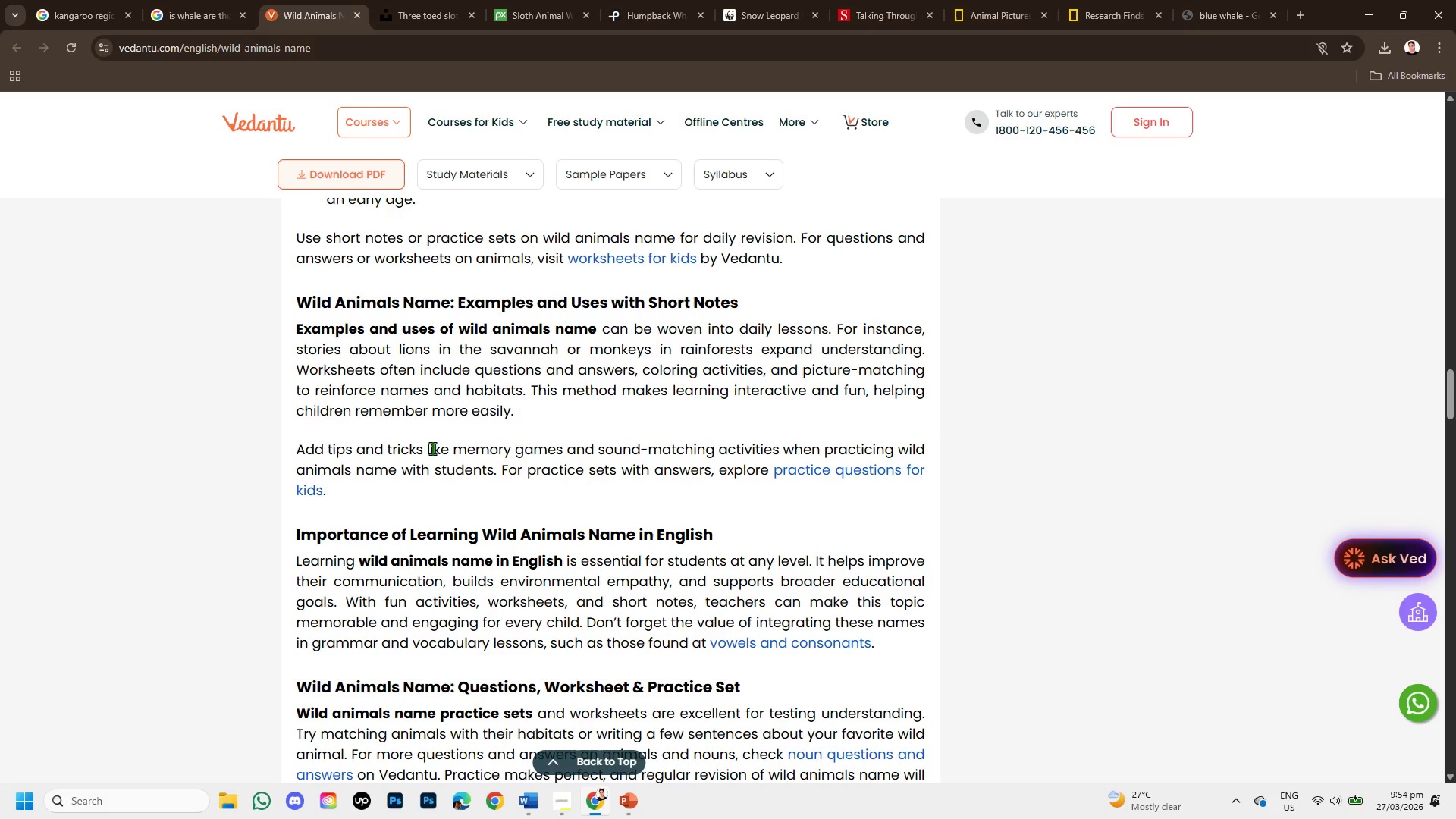 
scroll: coordinate [432, 448], scroll_direction: up, amount: 7.0
 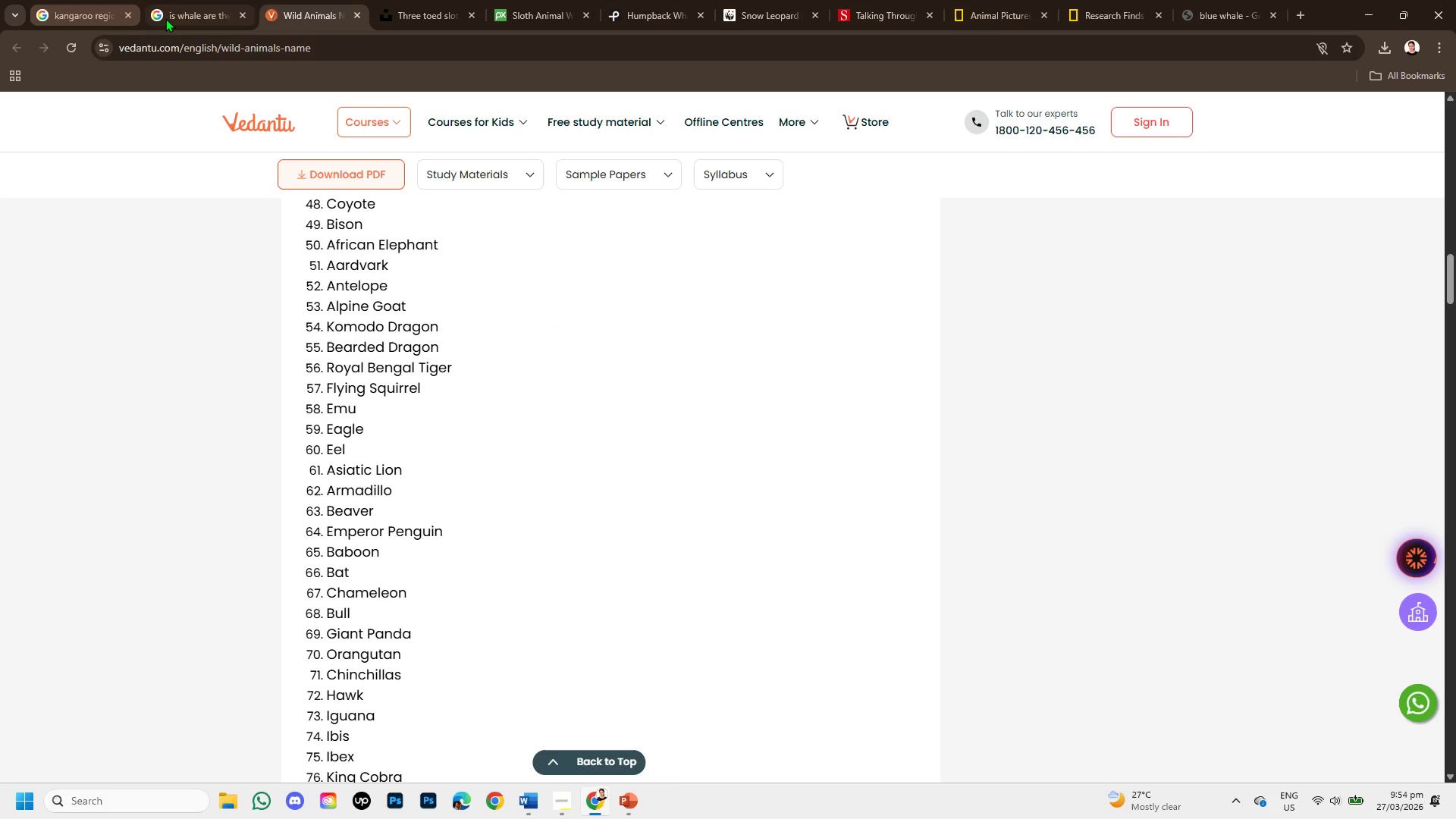 
left_click([165, 18])
 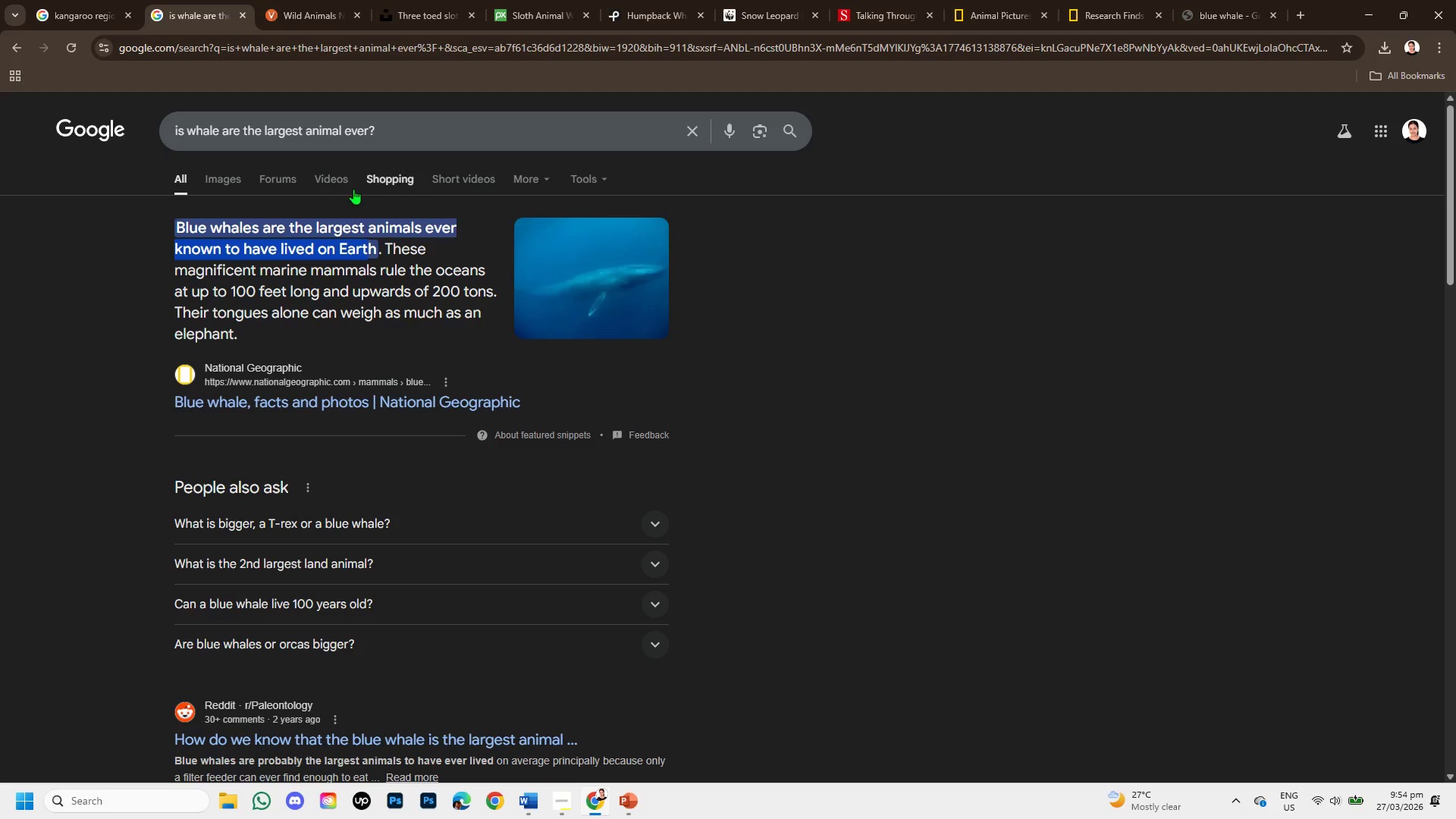 
left_click([59, 9])
 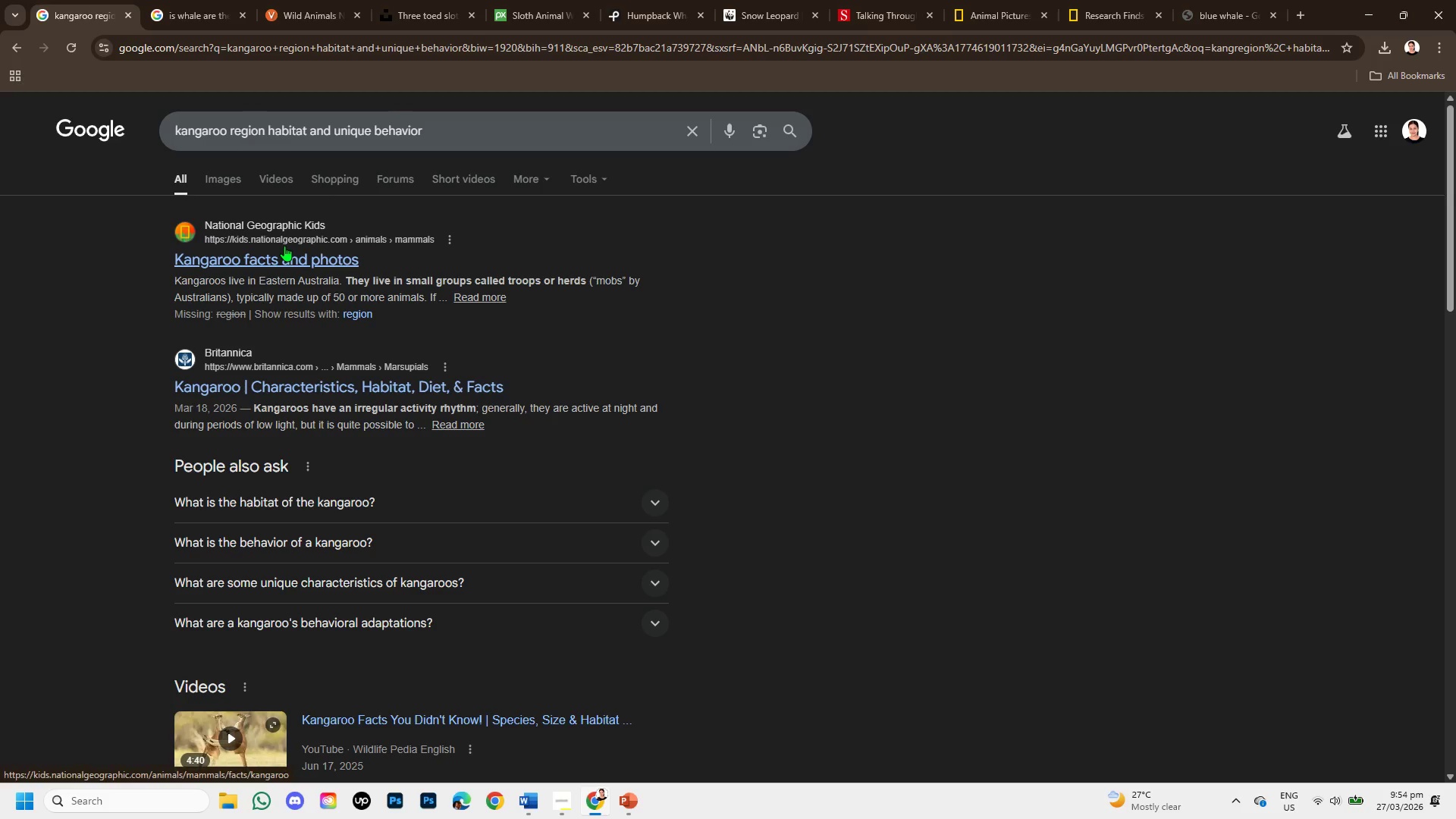 
right_click([284, 246])
 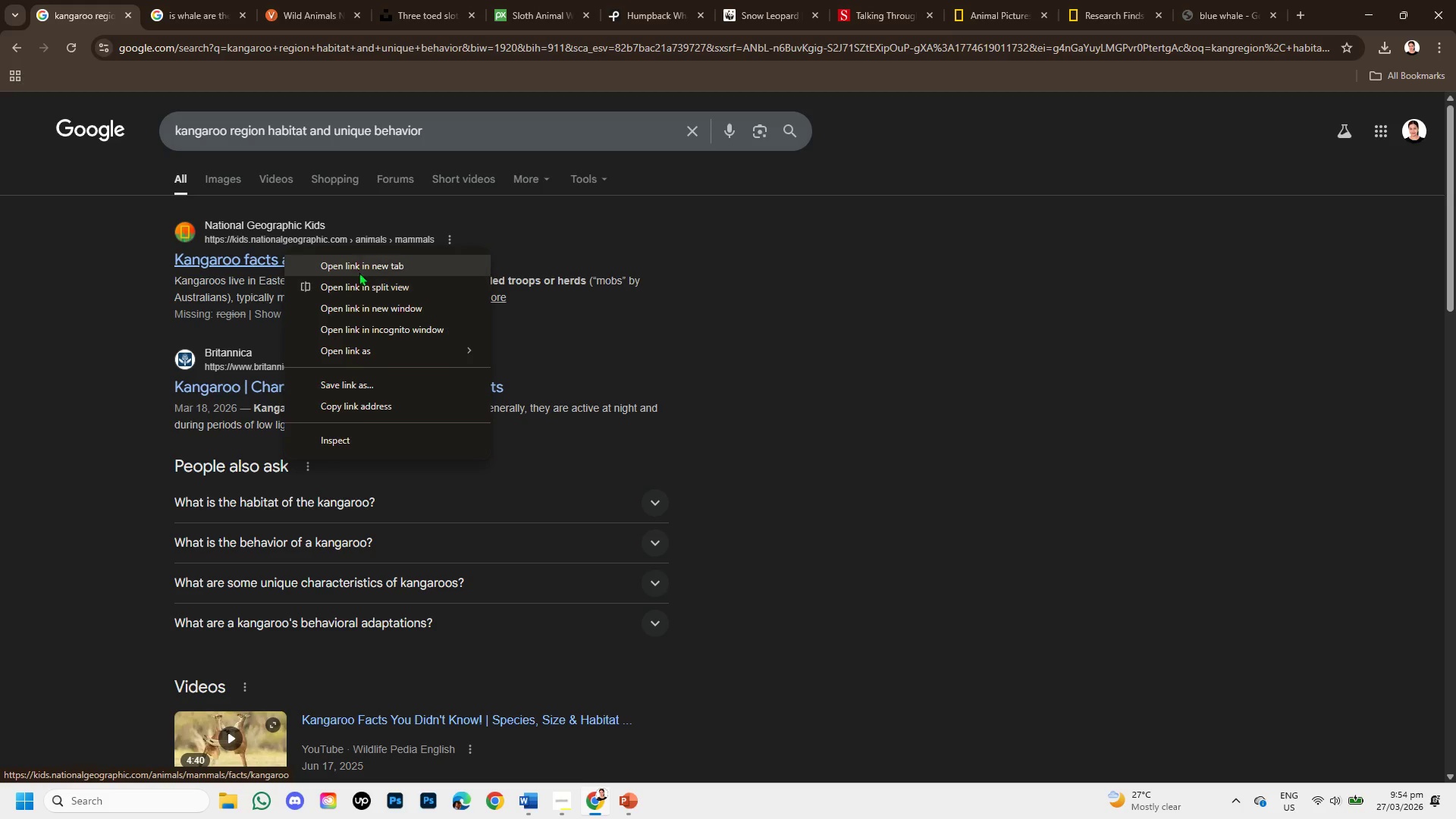 
left_click([359, 261])
 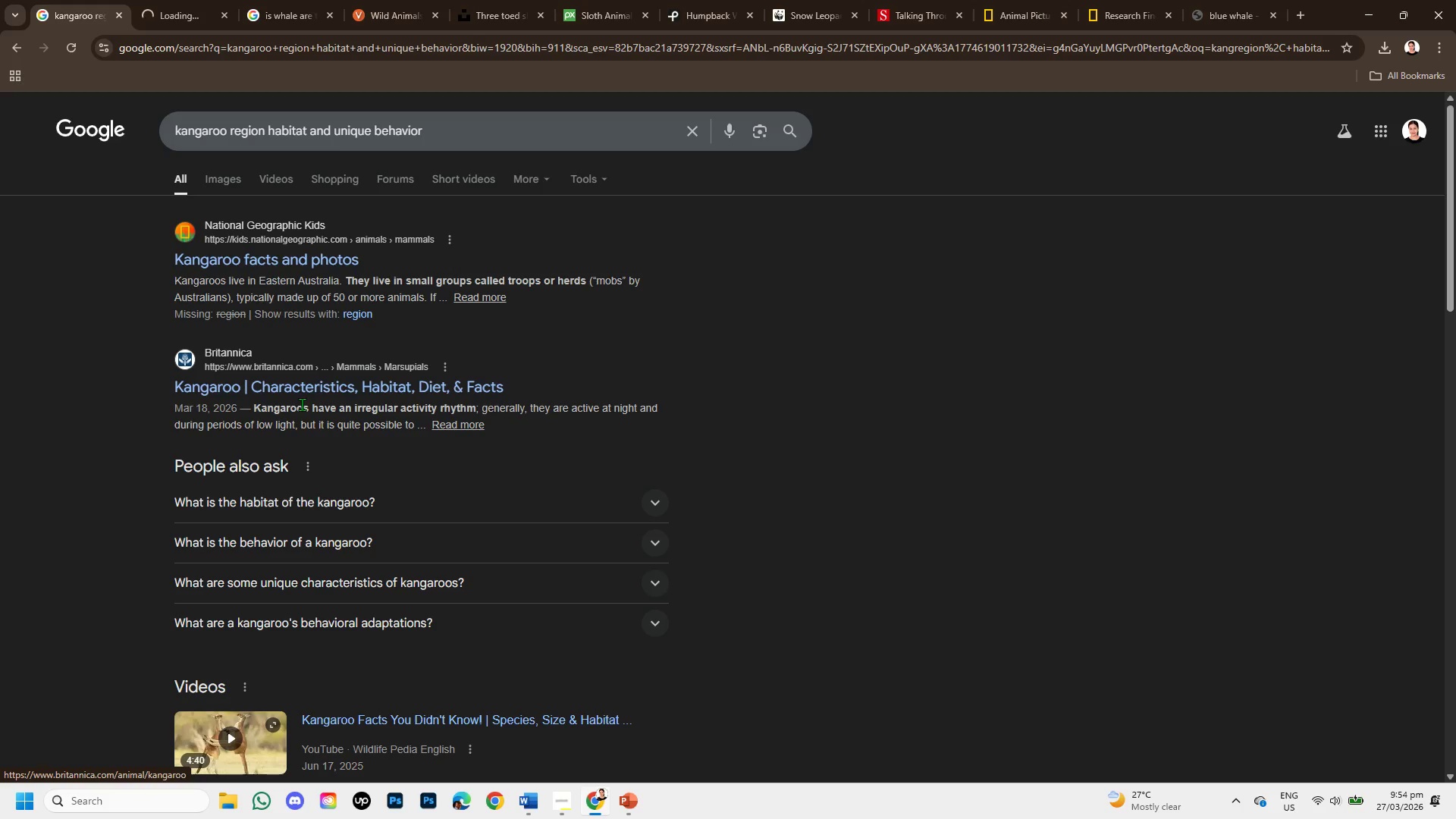 
scroll: coordinate [303, 404], scroll_direction: down, amount: 2.0
 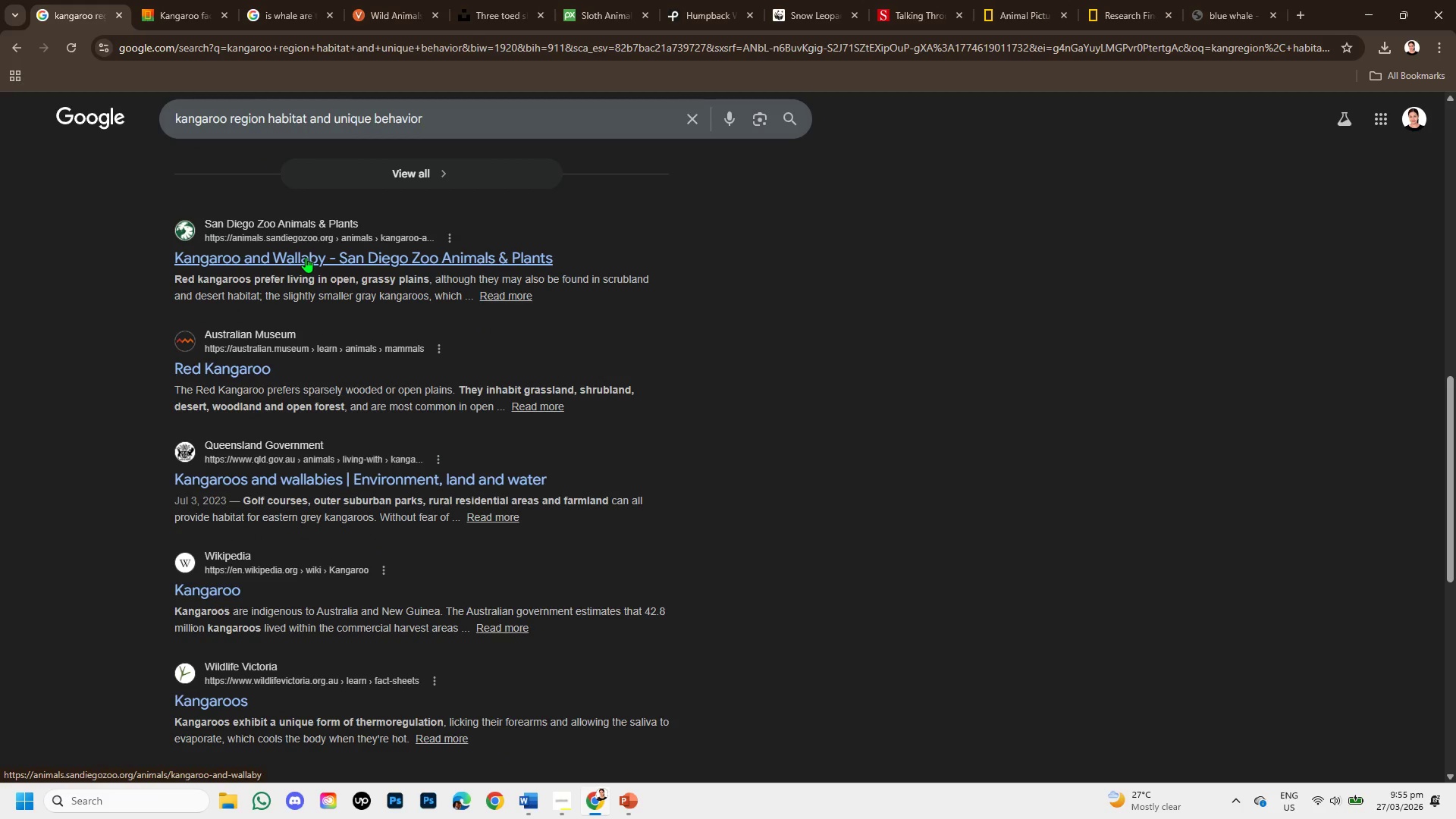 
right_click([306, 257])
 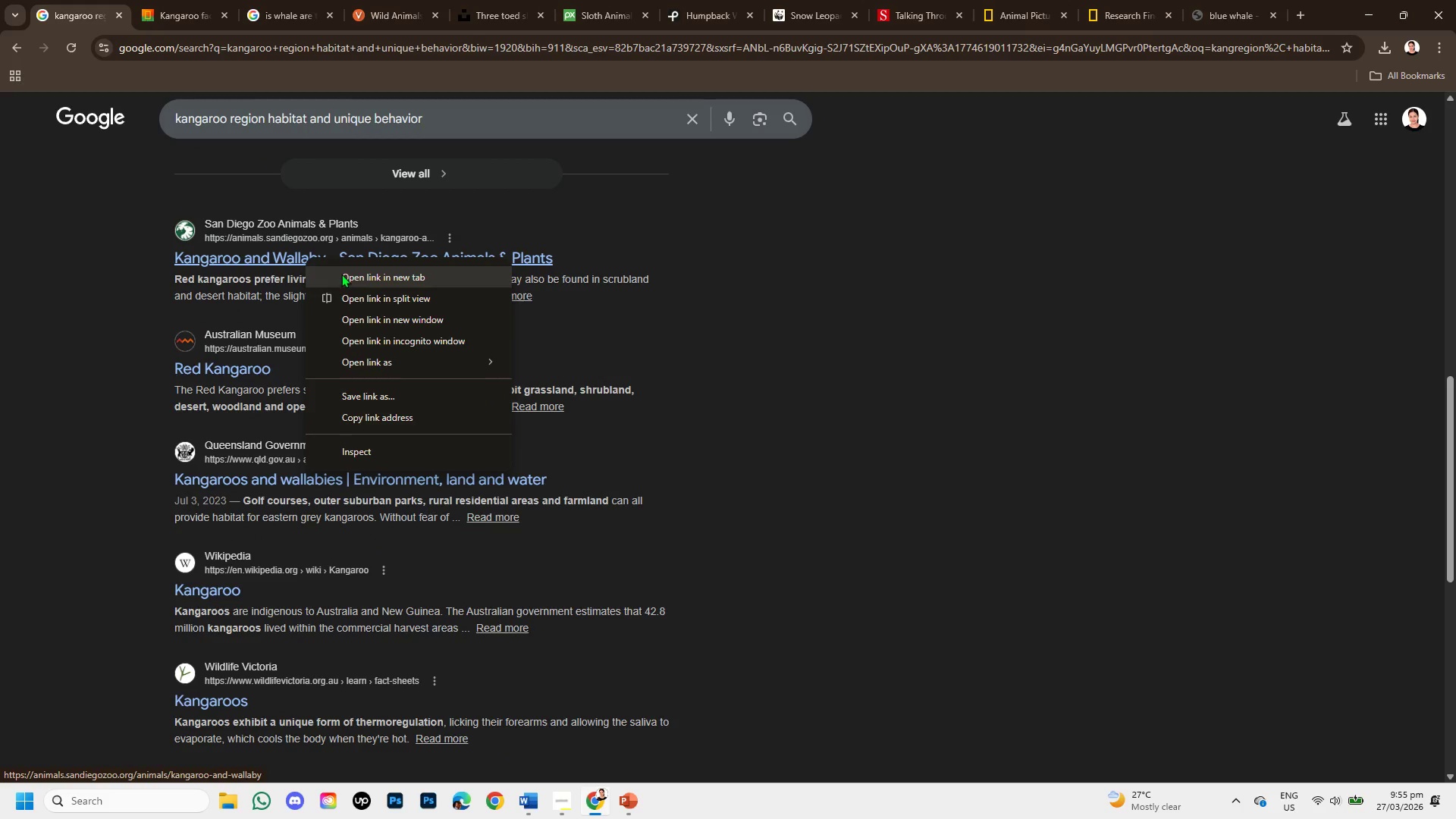 
left_click([341, 274])
 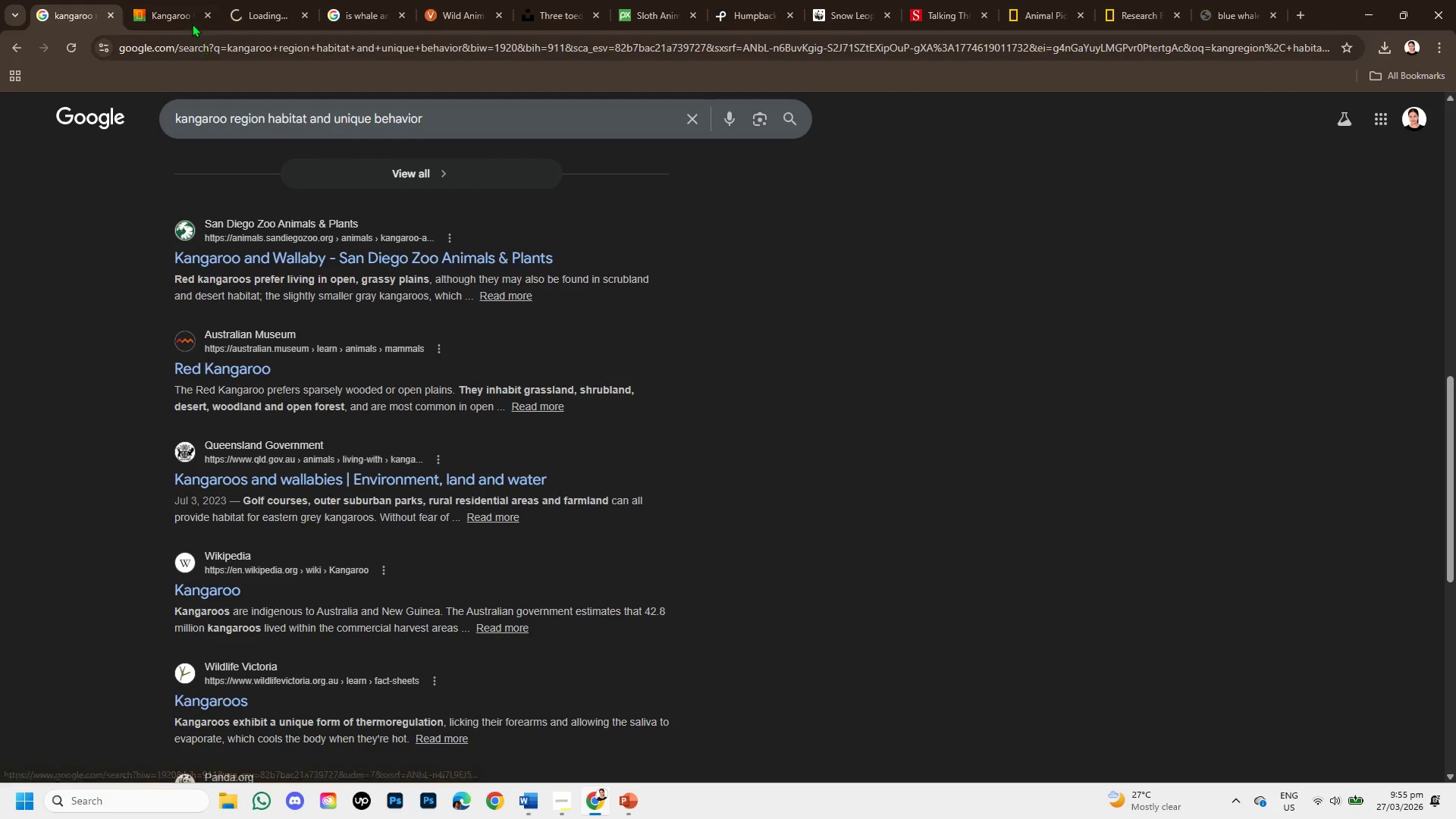 
left_click([177, 0])
 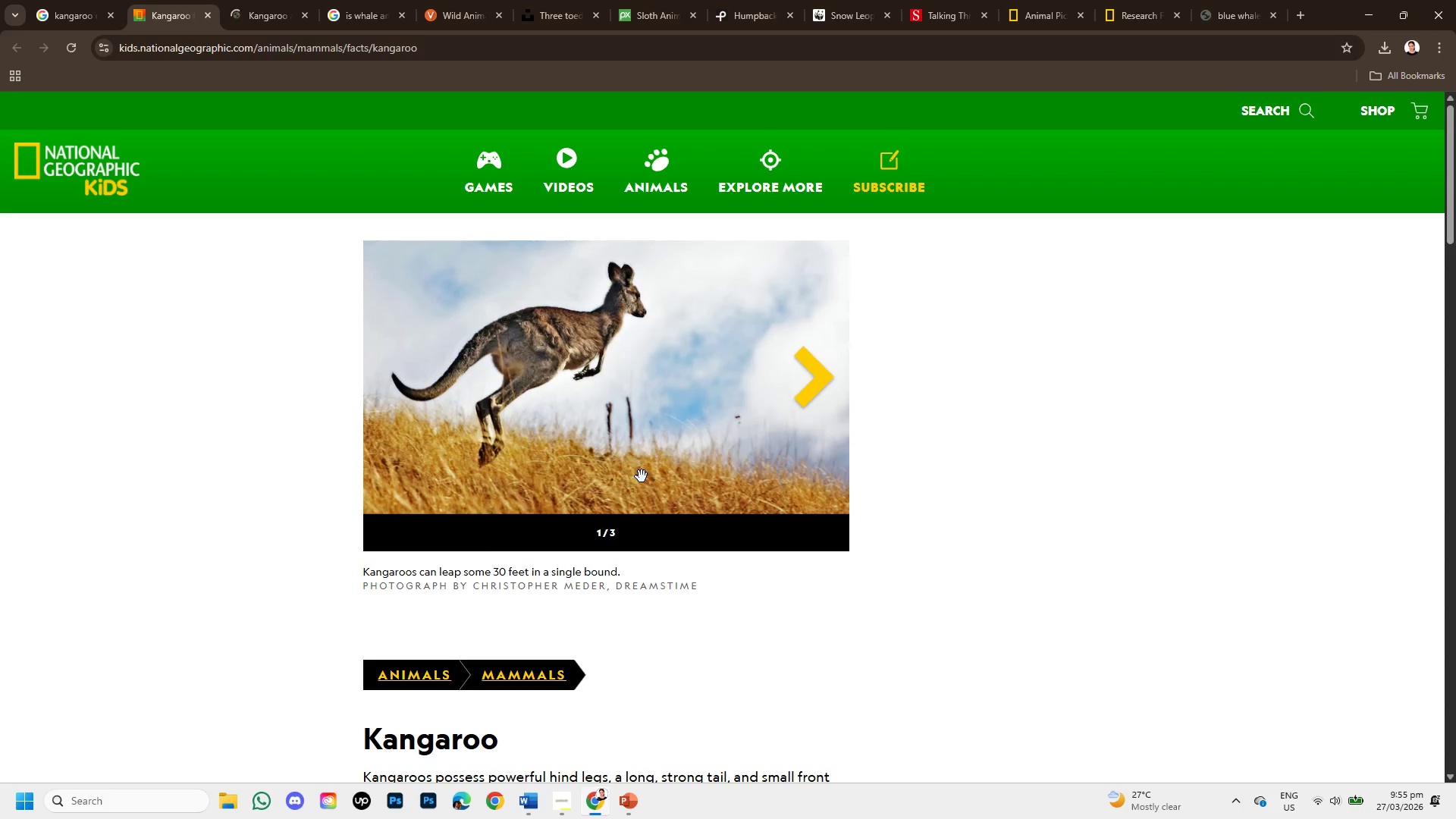 
scroll: coordinate [642, 476], scroll_direction: down, amount: 2.0
 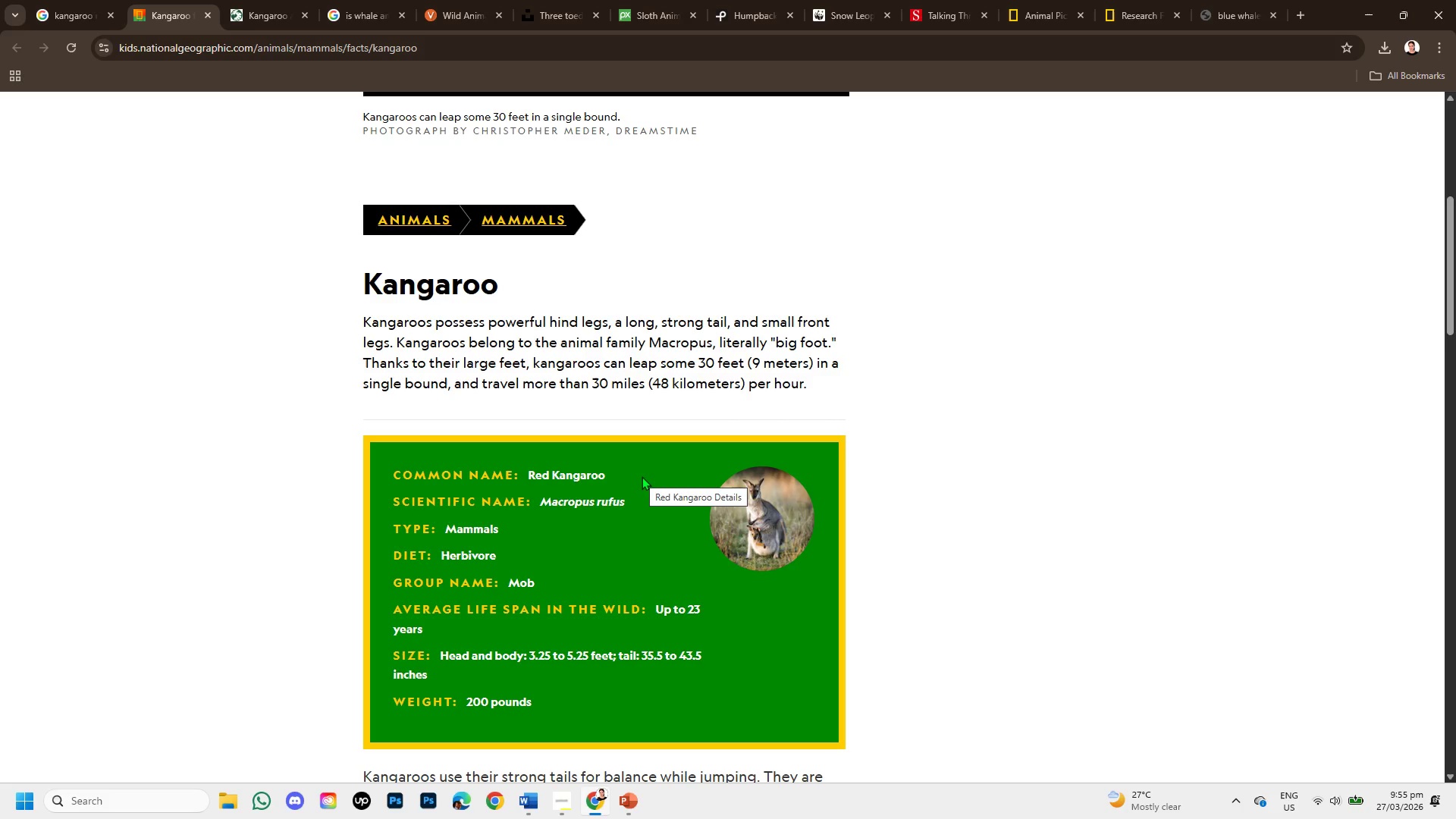 
wait(5.13)
 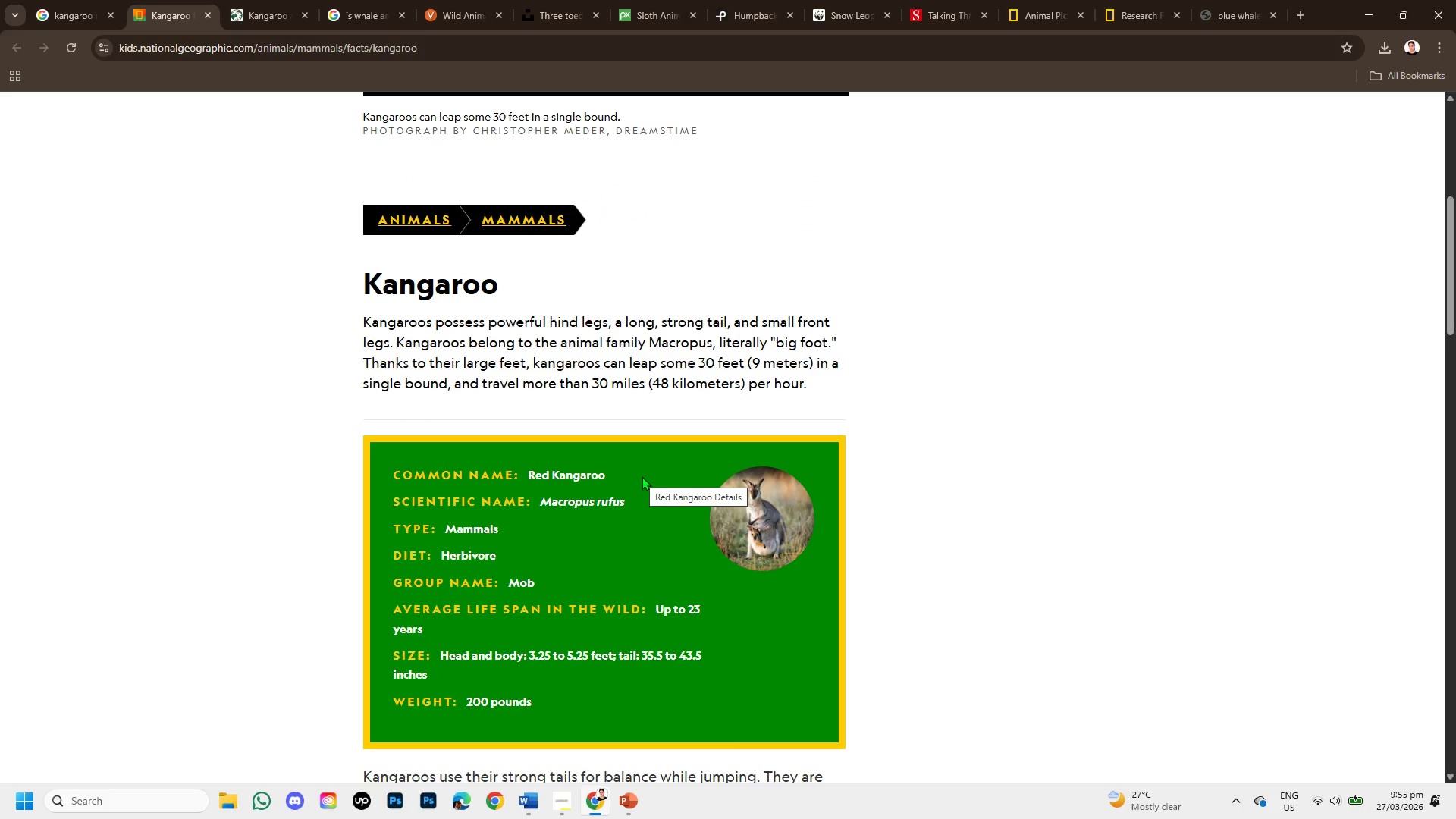 
scroll: coordinate [644, 524], scroll_direction: down, amount: 1.0
 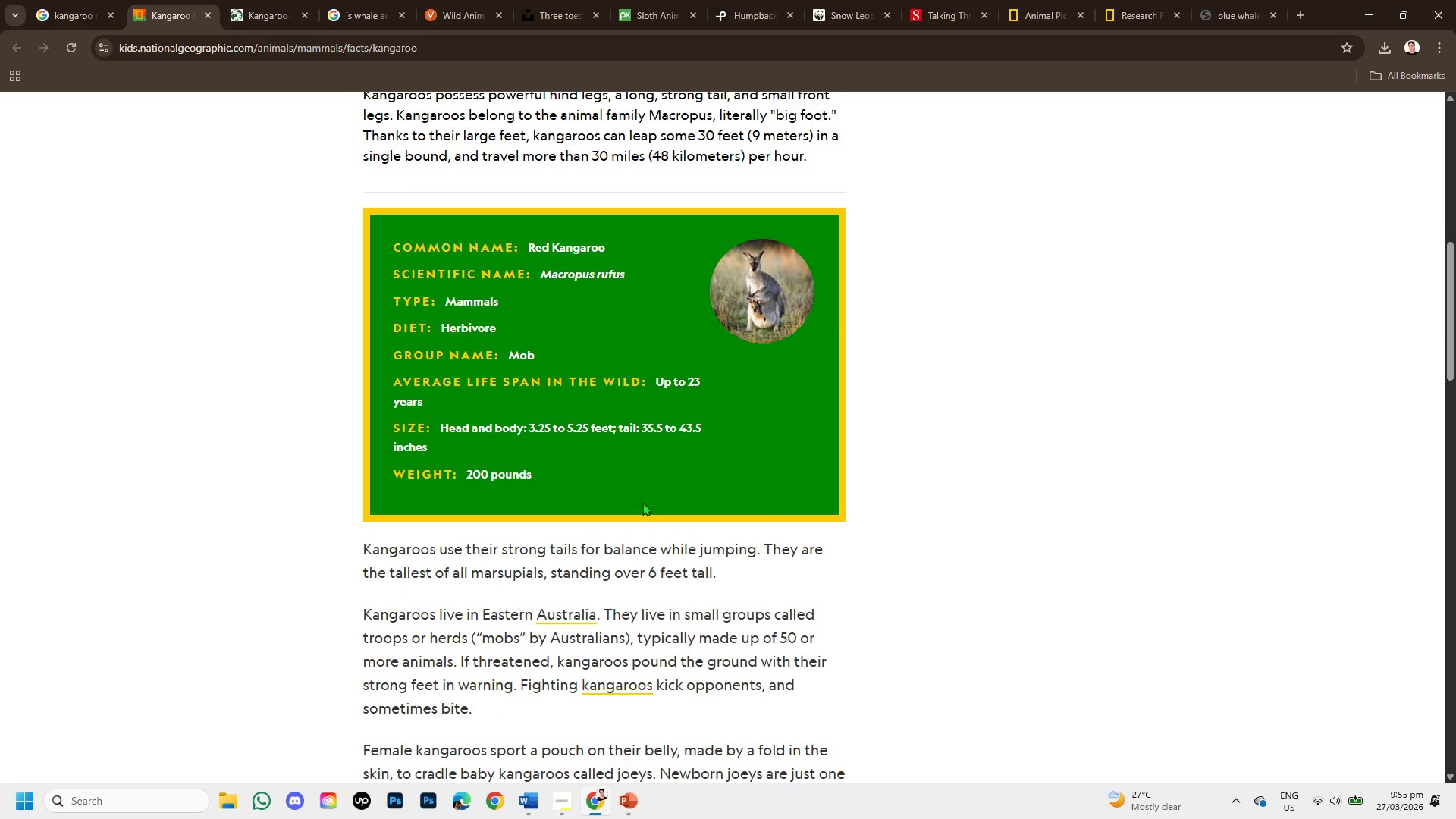 
scroll: coordinate [642, 502], scroll_direction: up, amount: 1.0
 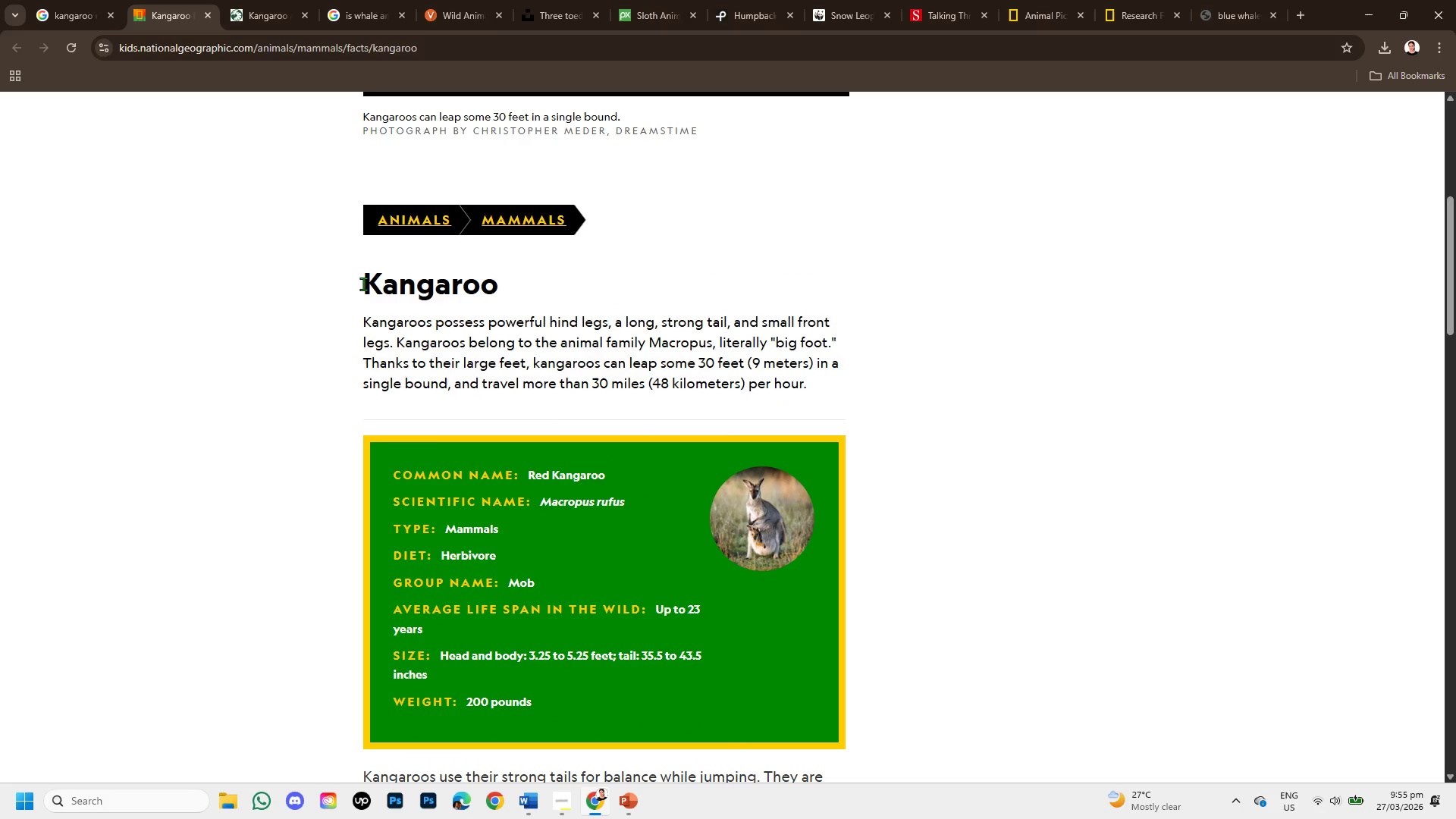 
left_click_drag(start_coordinate=[363, 284], to_coordinate=[560, 344])
 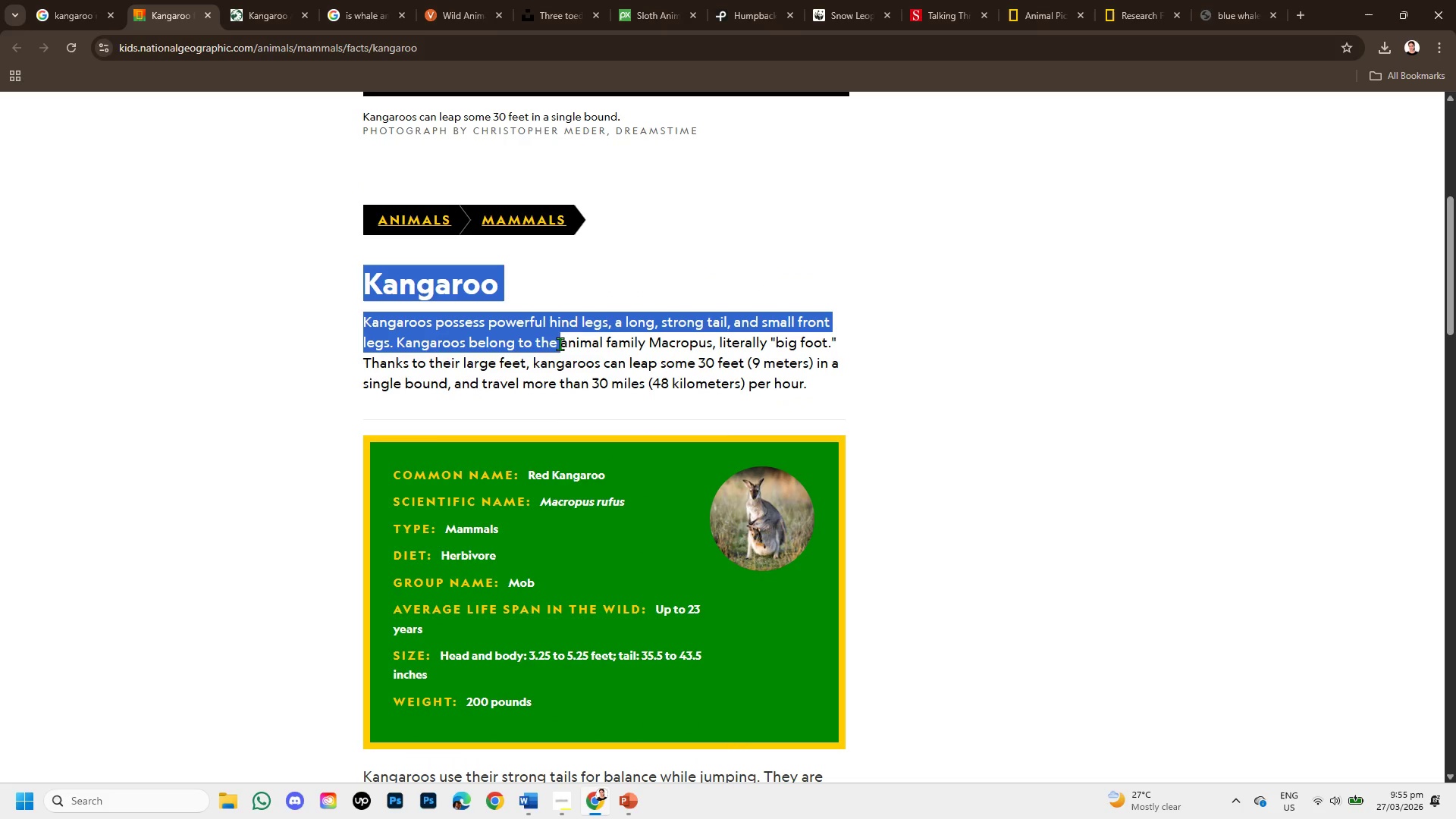 
wait(8.58)
 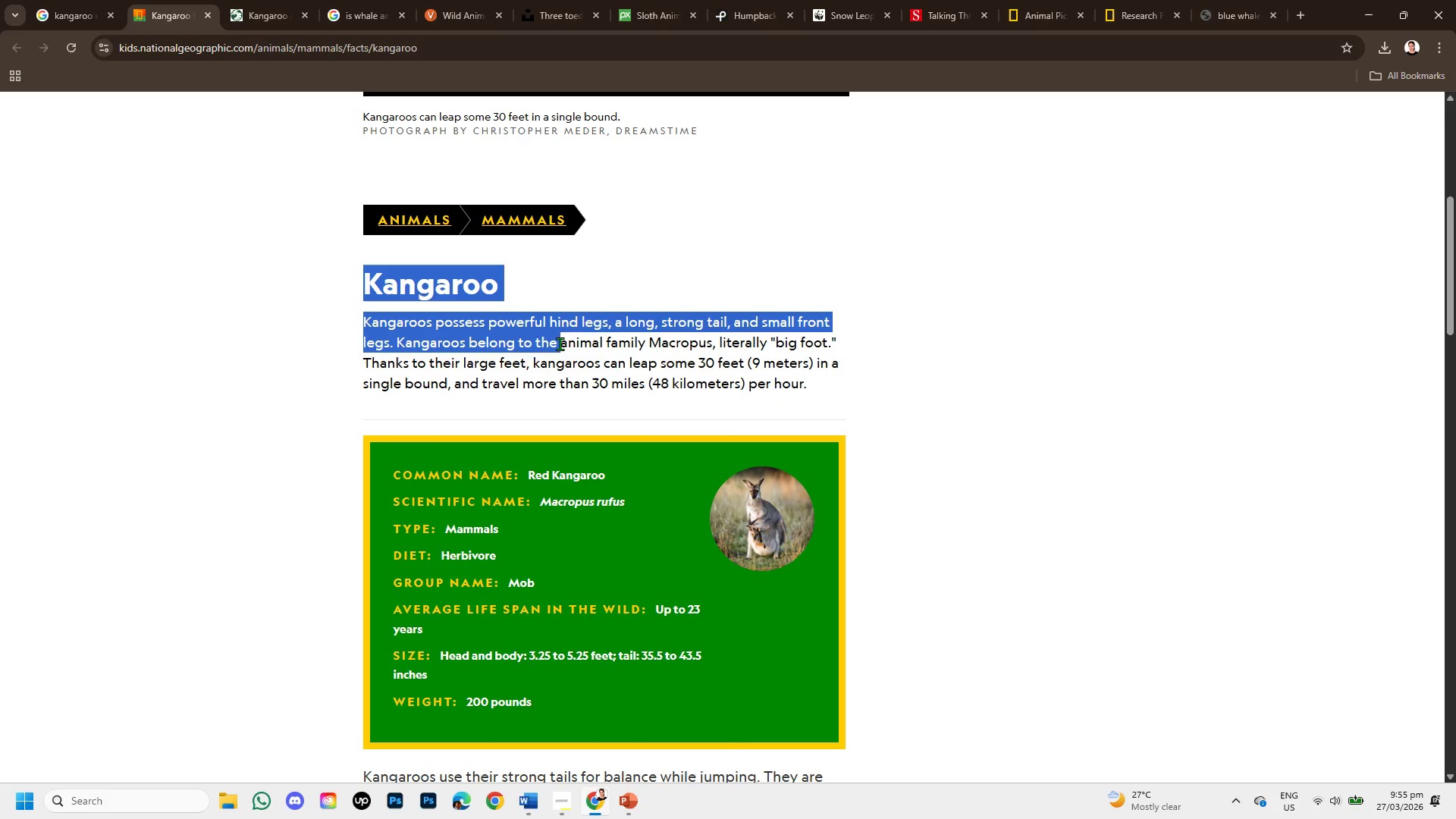 
left_click([544, 281])
 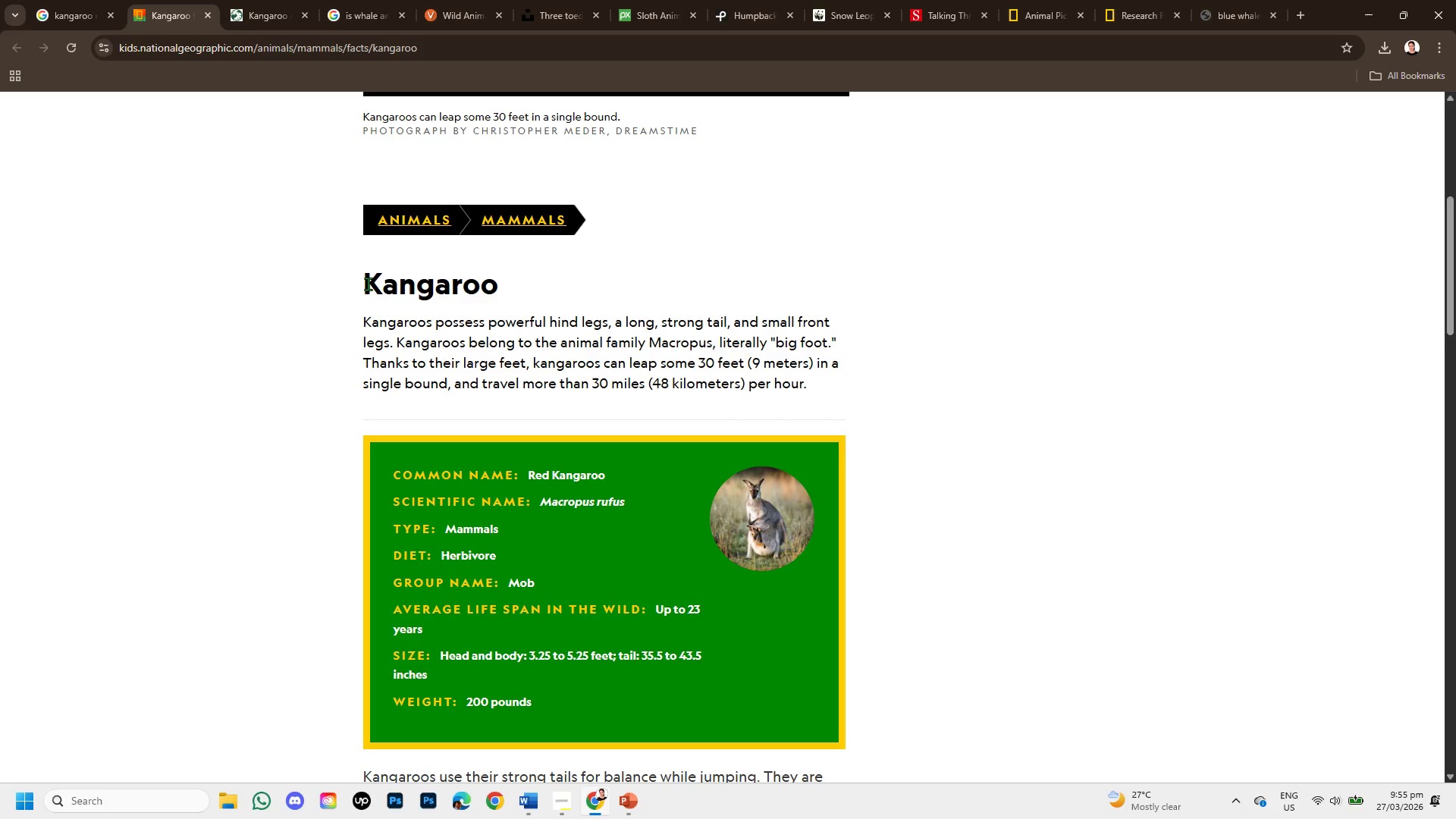 
left_click_drag(start_coordinate=[365, 282], to_coordinate=[503, 287])
 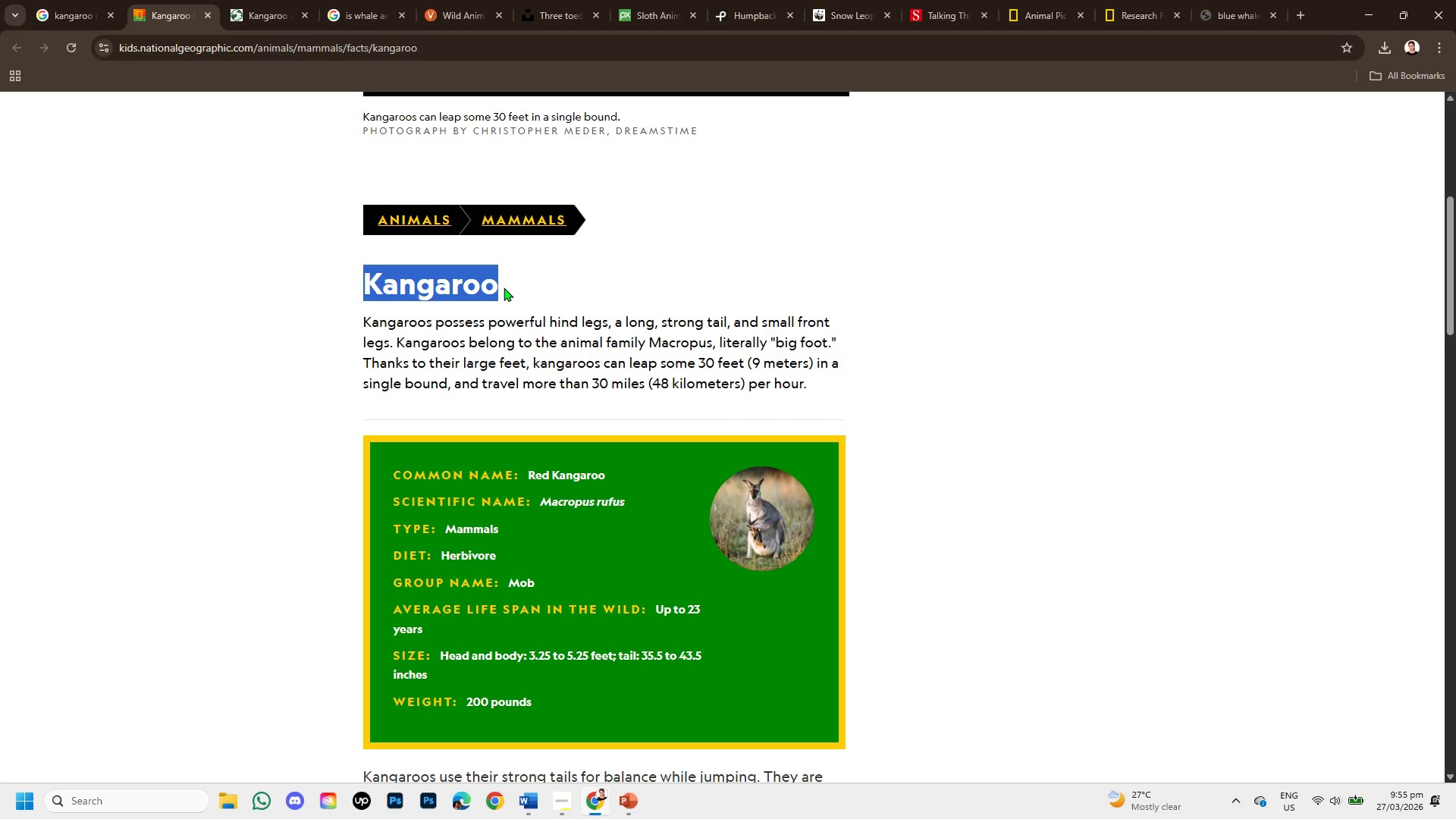 
key(Control+C)
 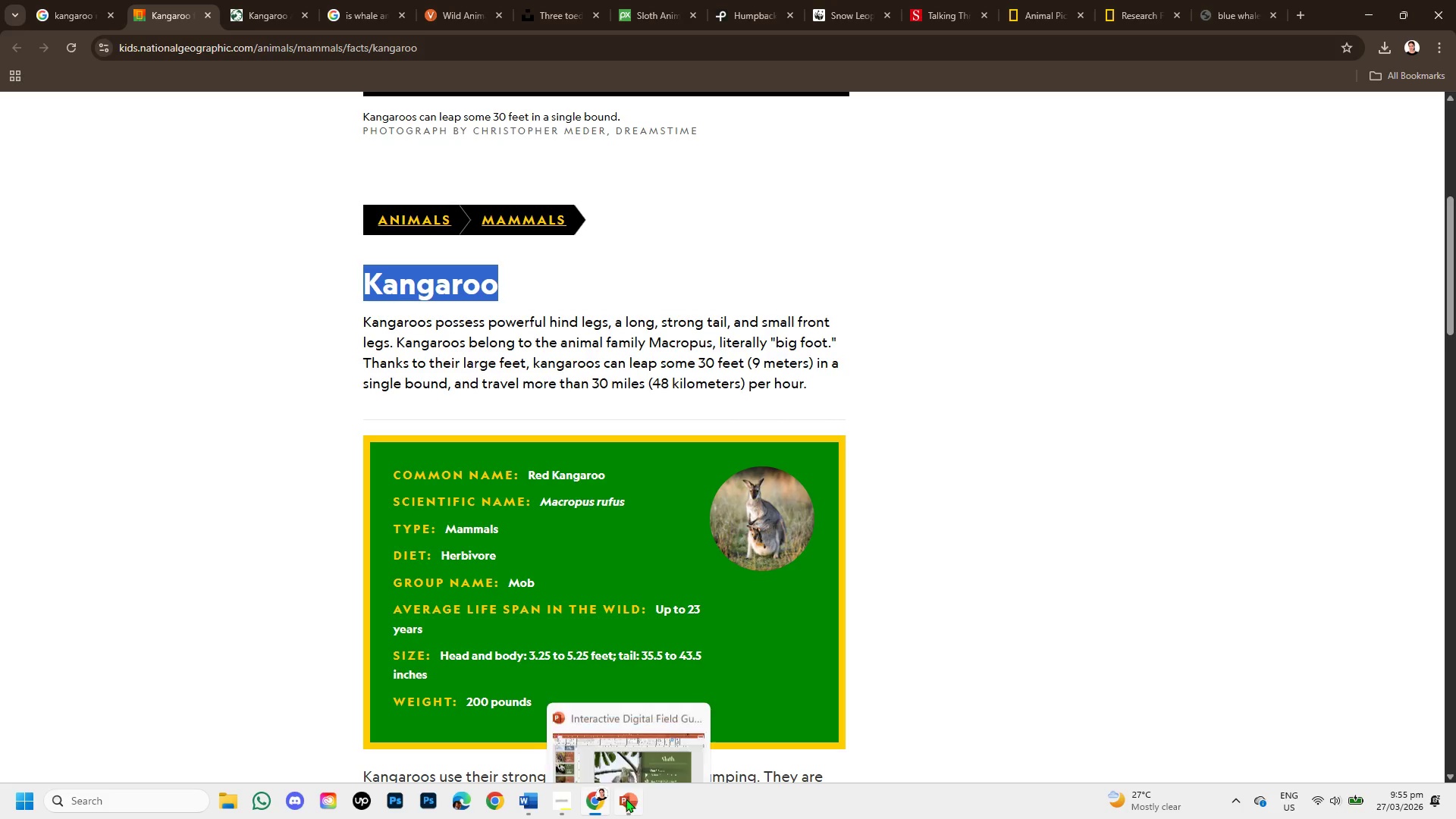 
left_click([626, 799])
 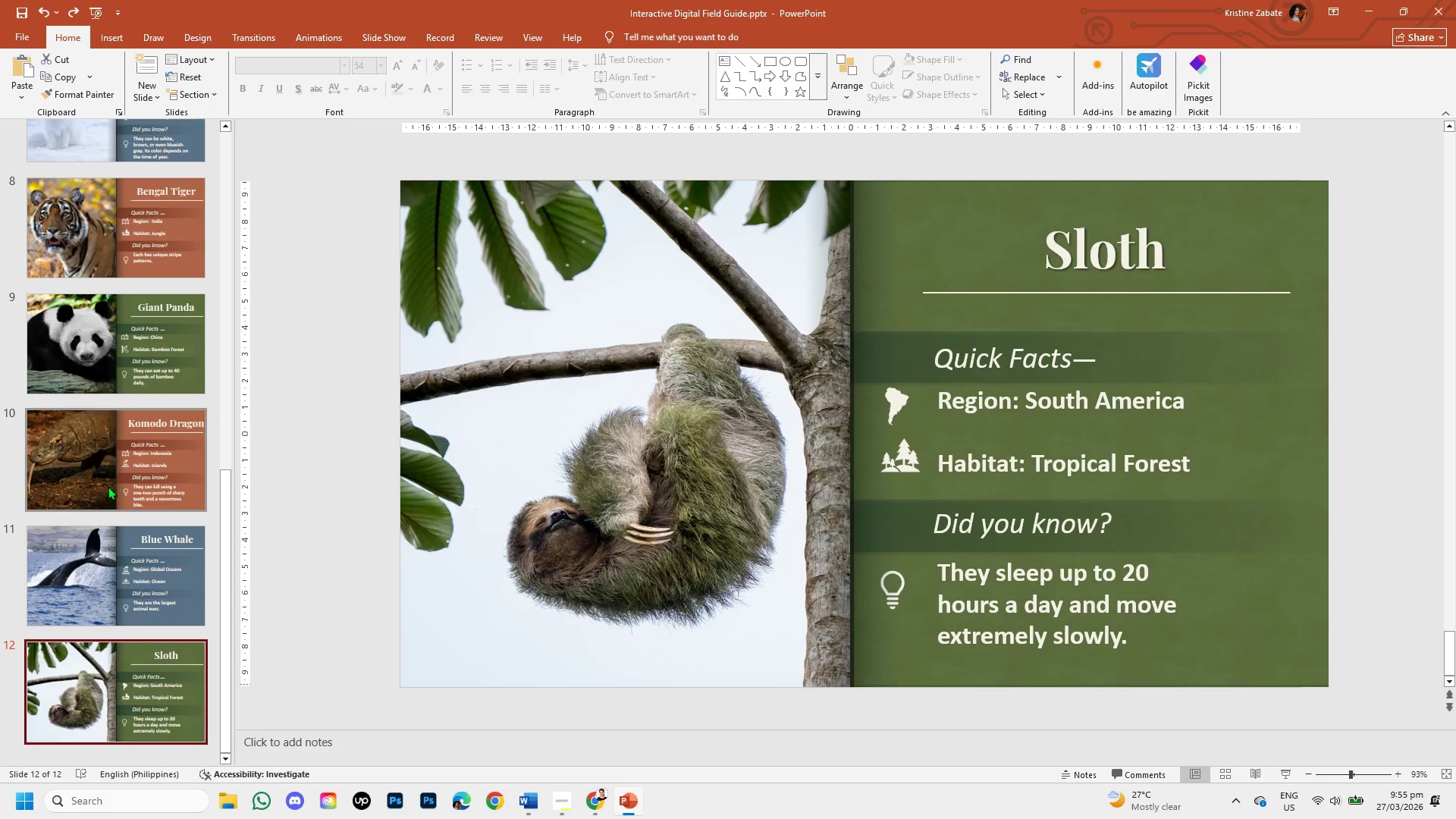 
left_click([105, 473])
 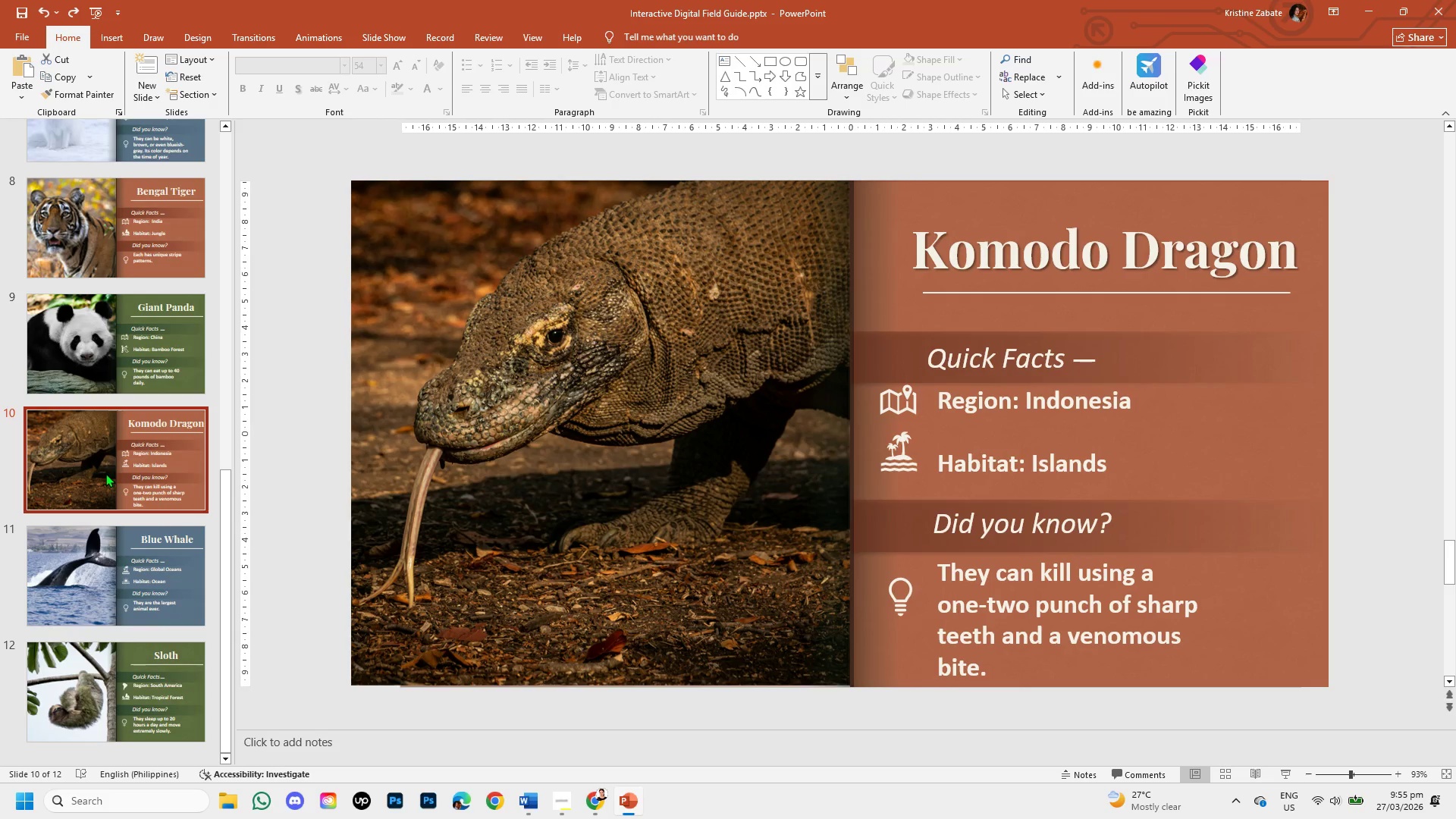 
right_click([105, 473])
 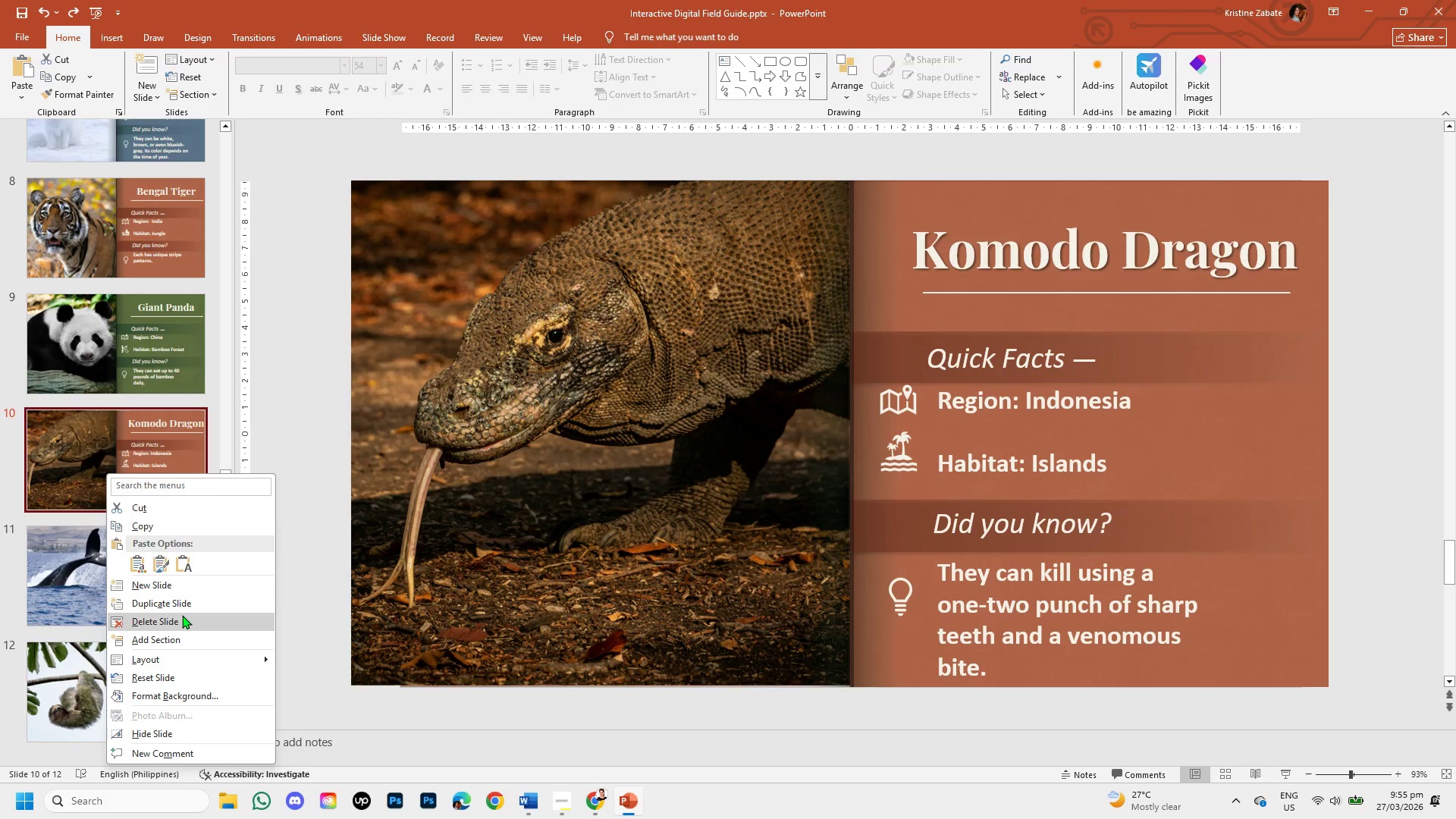 
left_click([183, 604])
 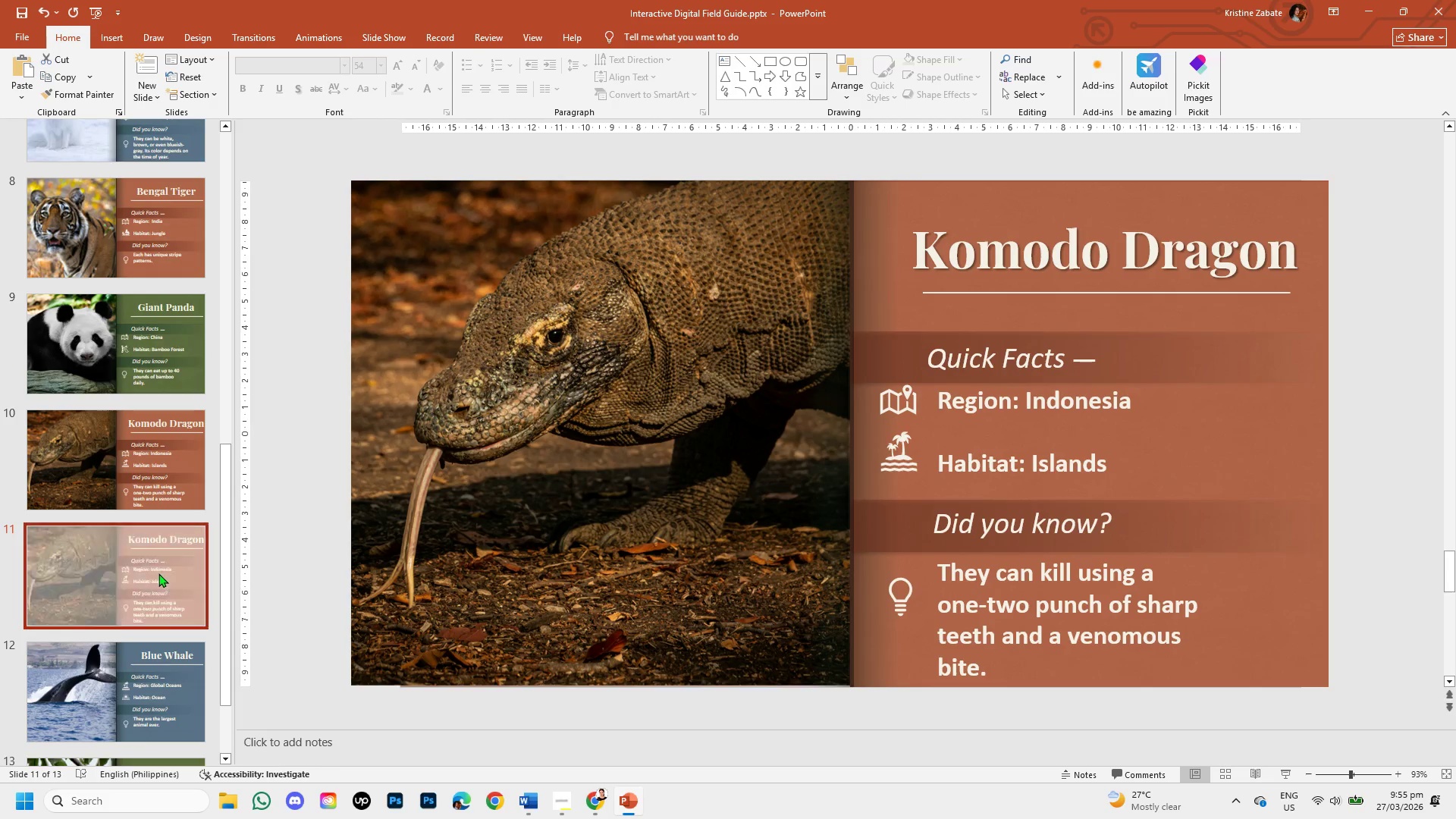 
left_click_drag(start_coordinate=[158, 573], to_coordinate=[152, 692])
 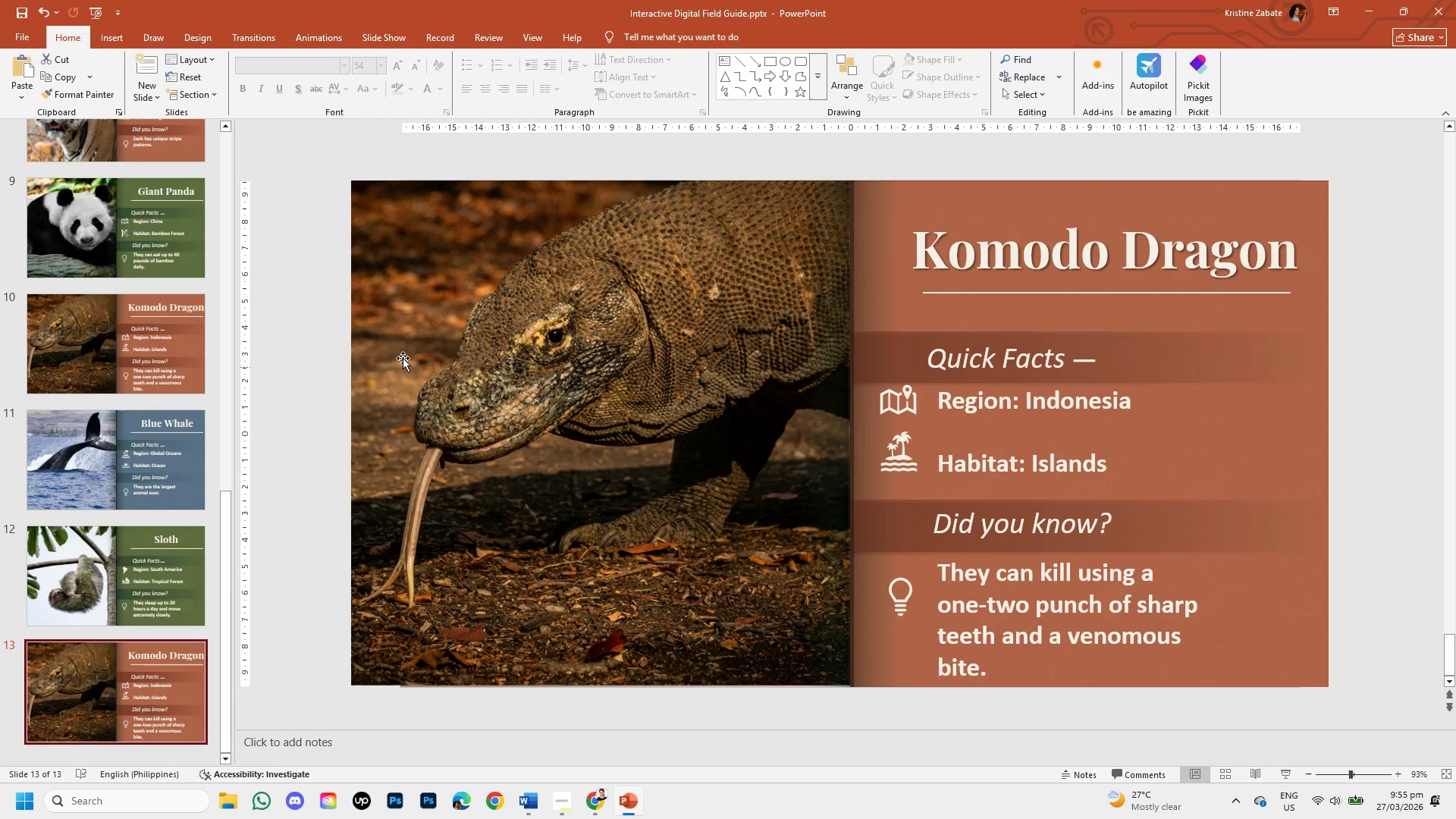 
left_click([635, 352])
 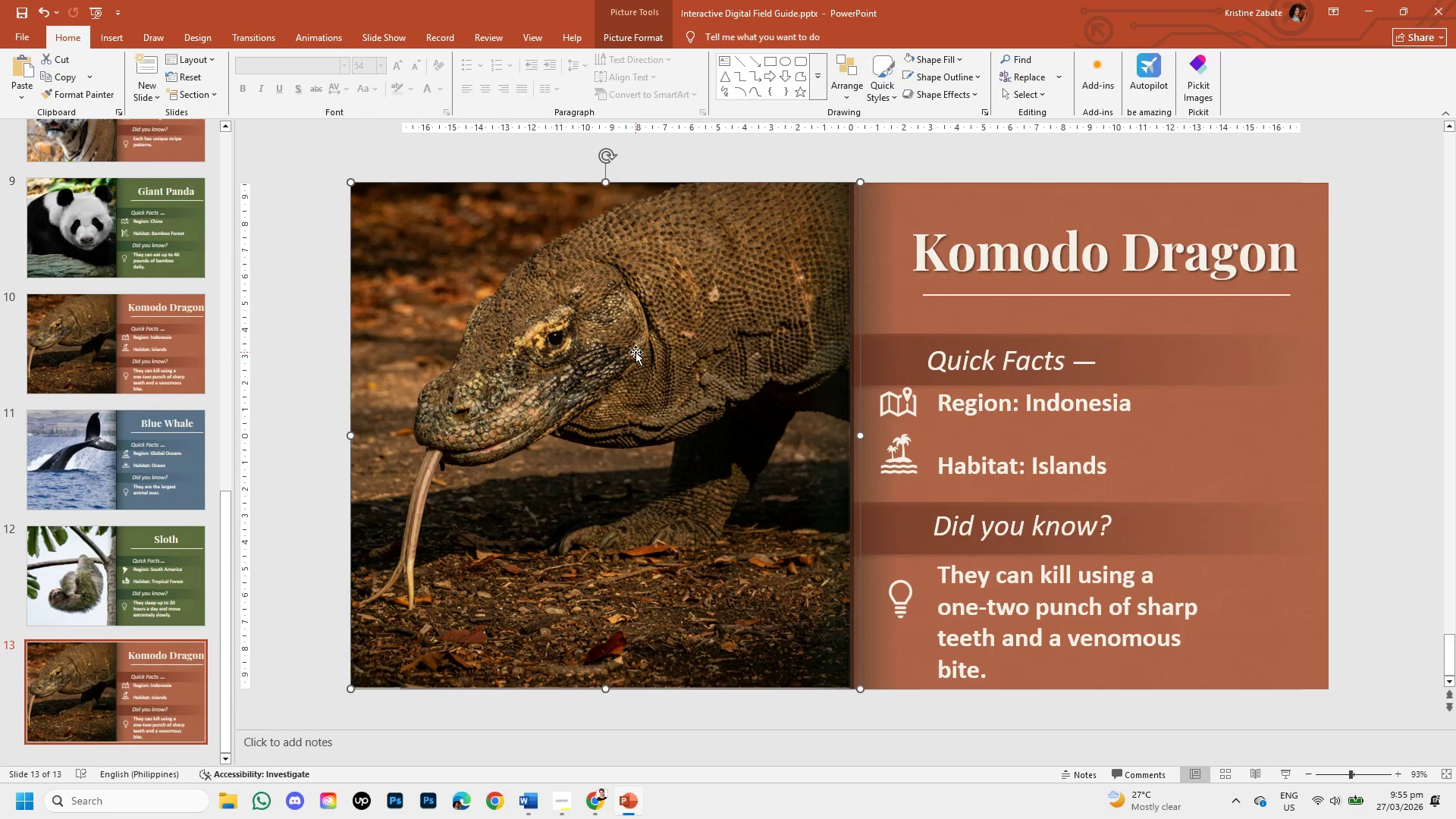 
key(Backspace)
 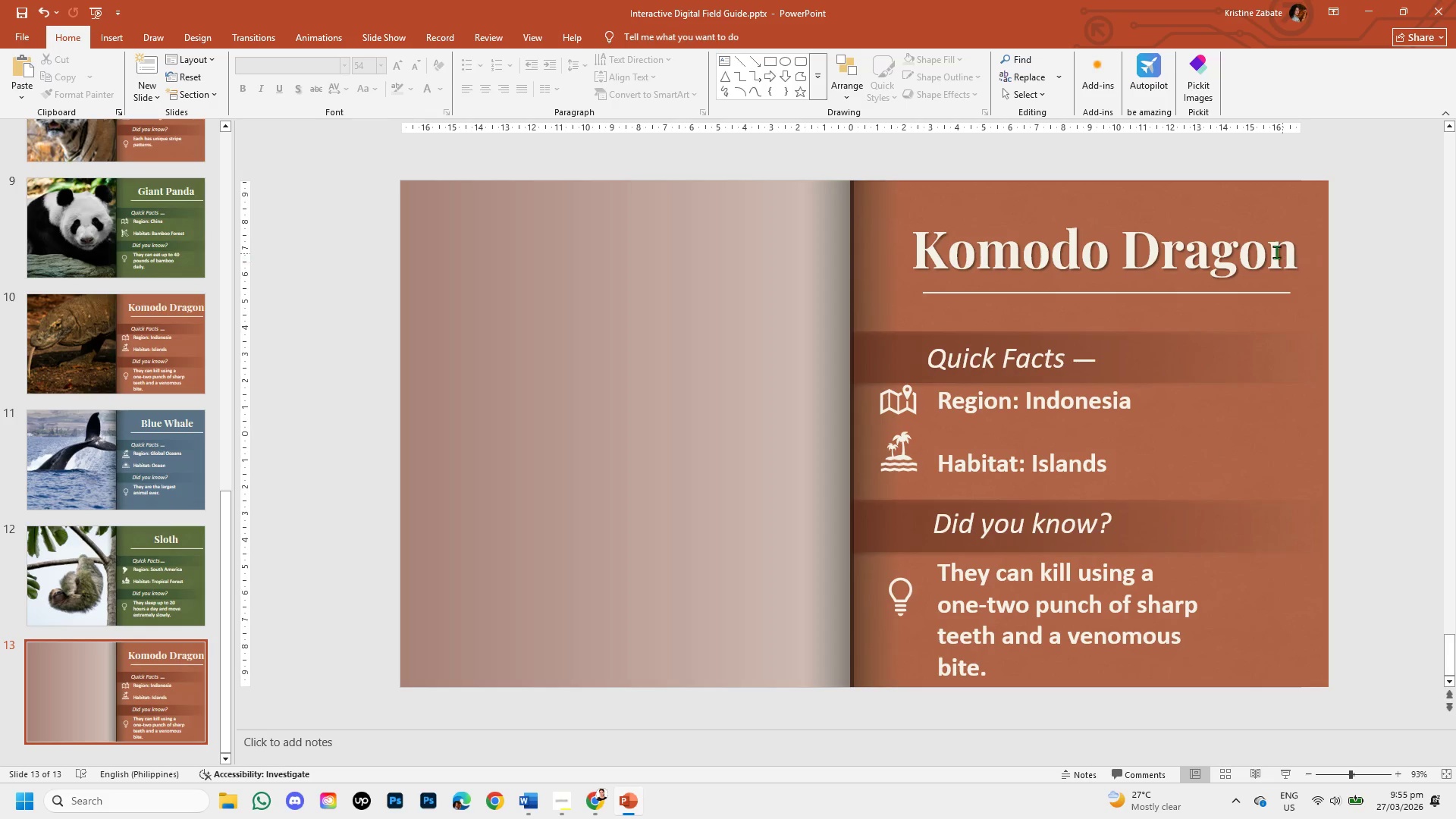 
left_click([1296, 264])
 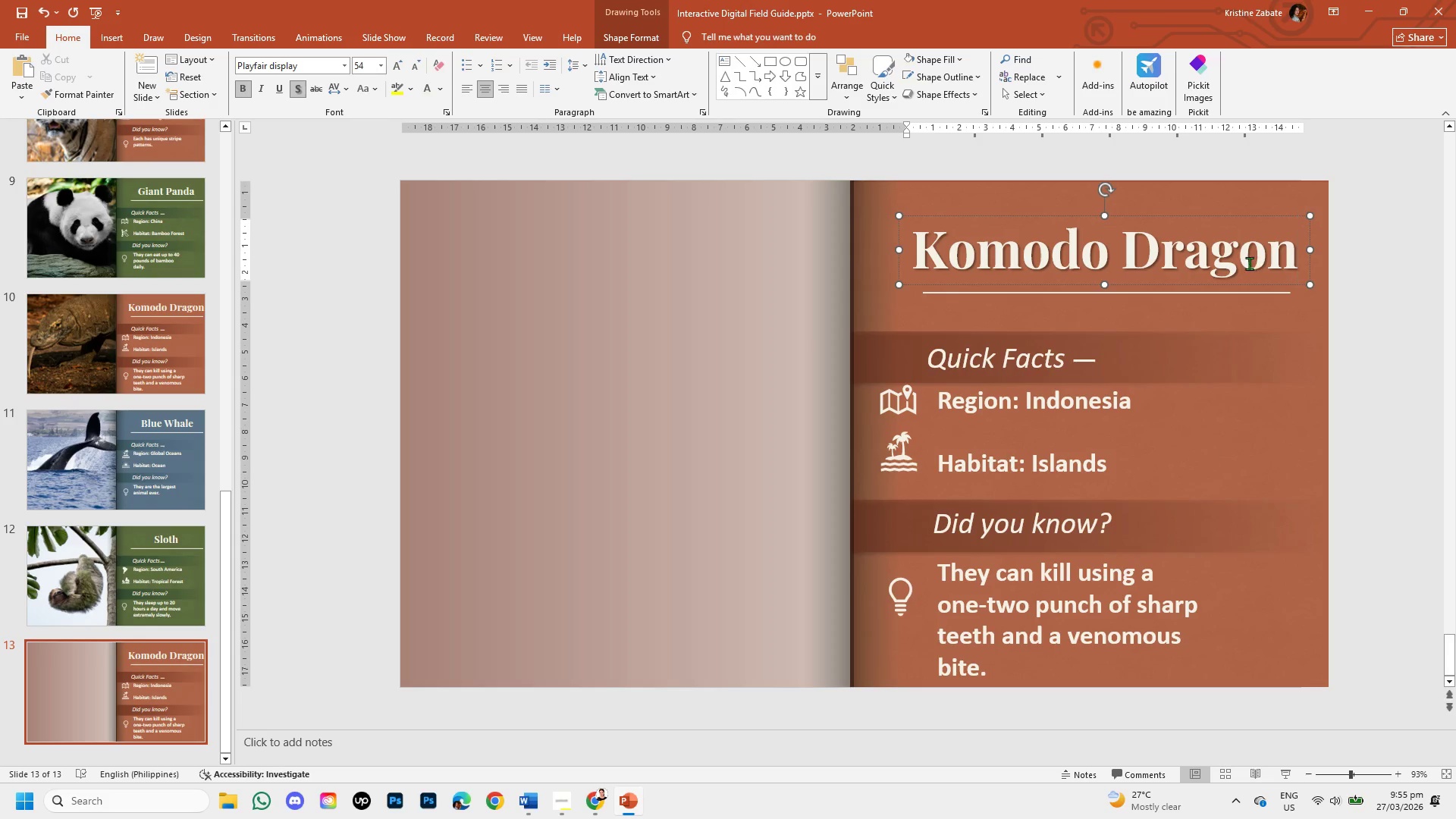 
key(Backspace)
 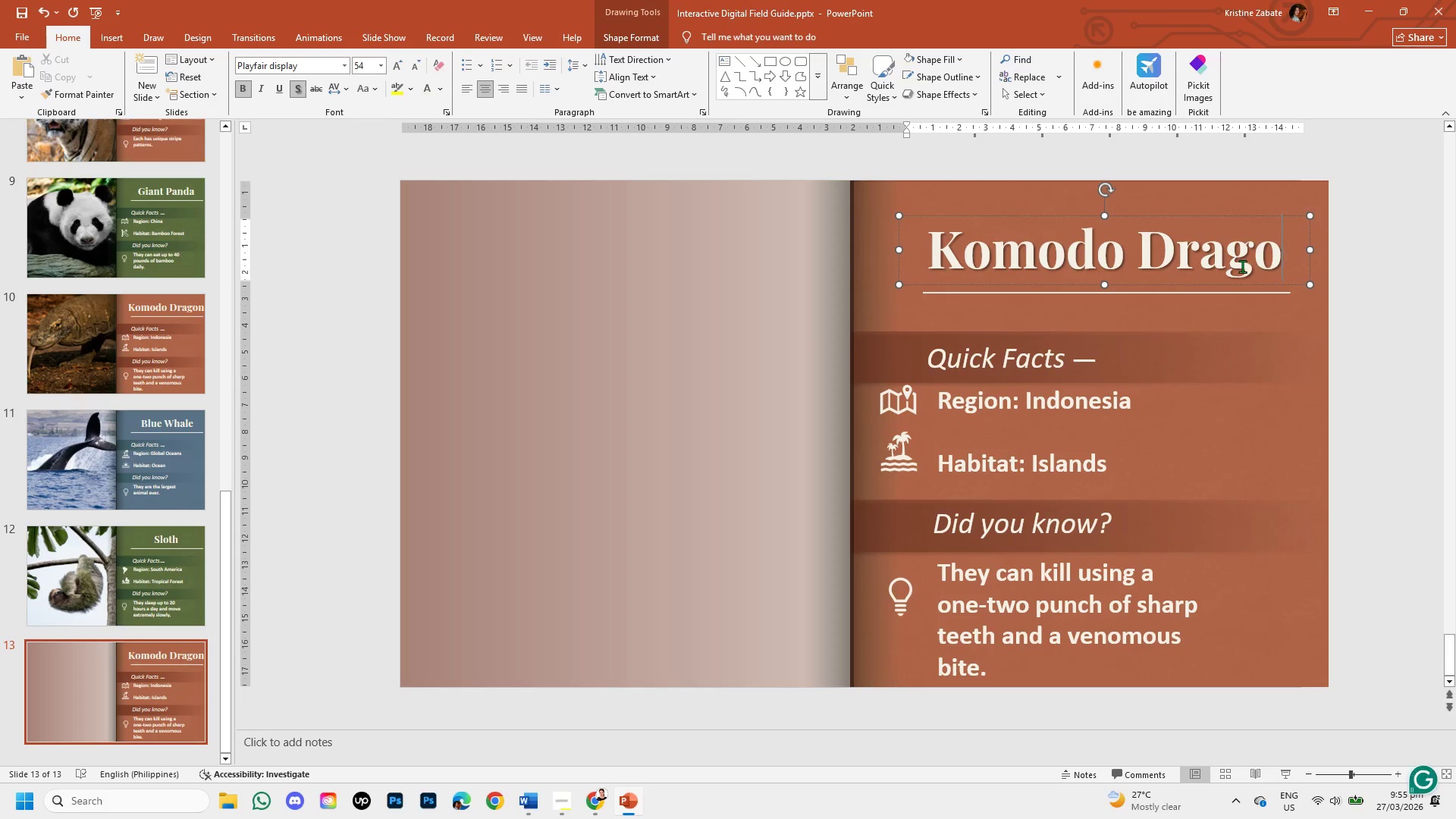 
key(Backspace)
 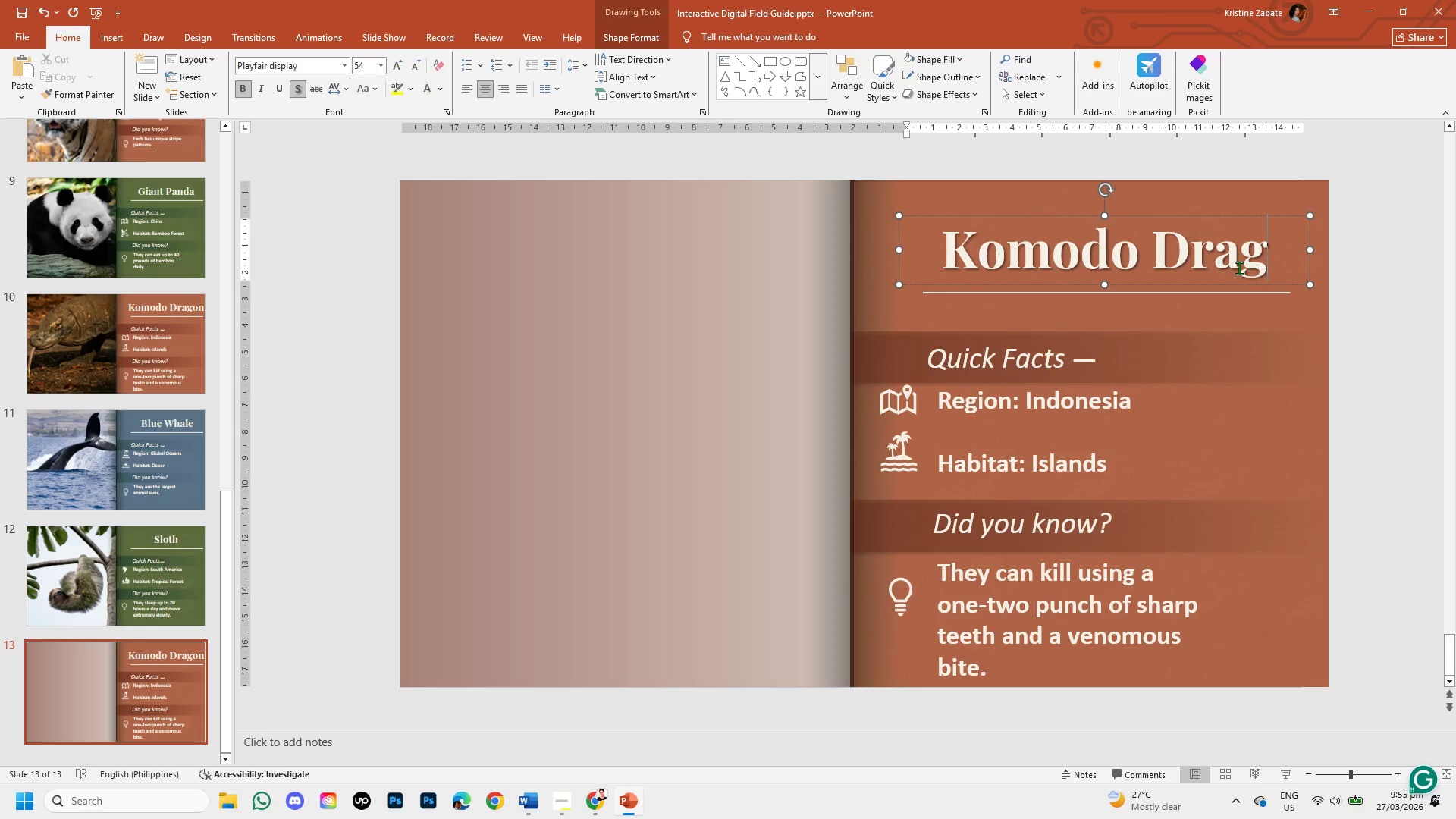 
key(Backspace)
 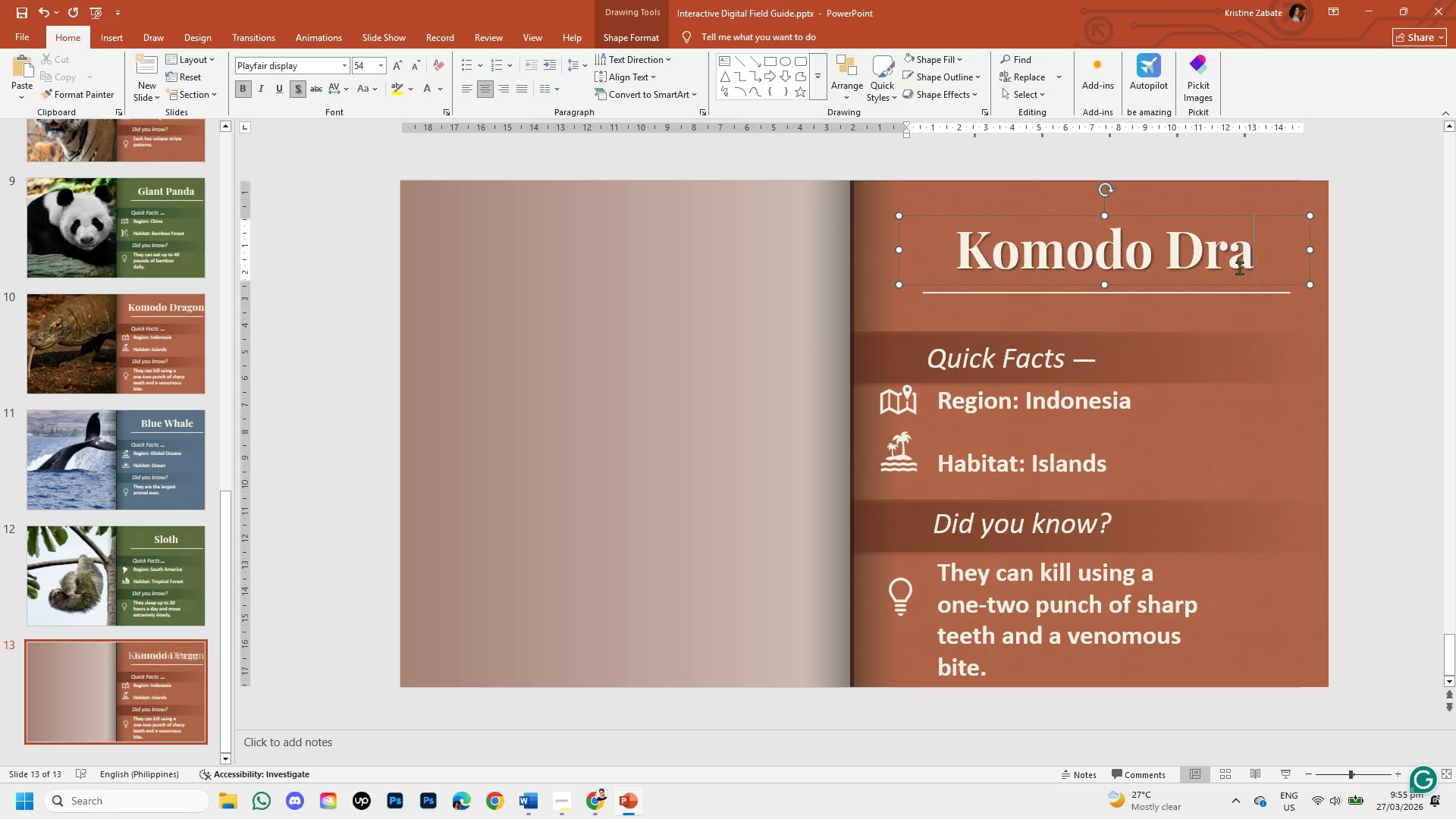 
key(Backspace)
 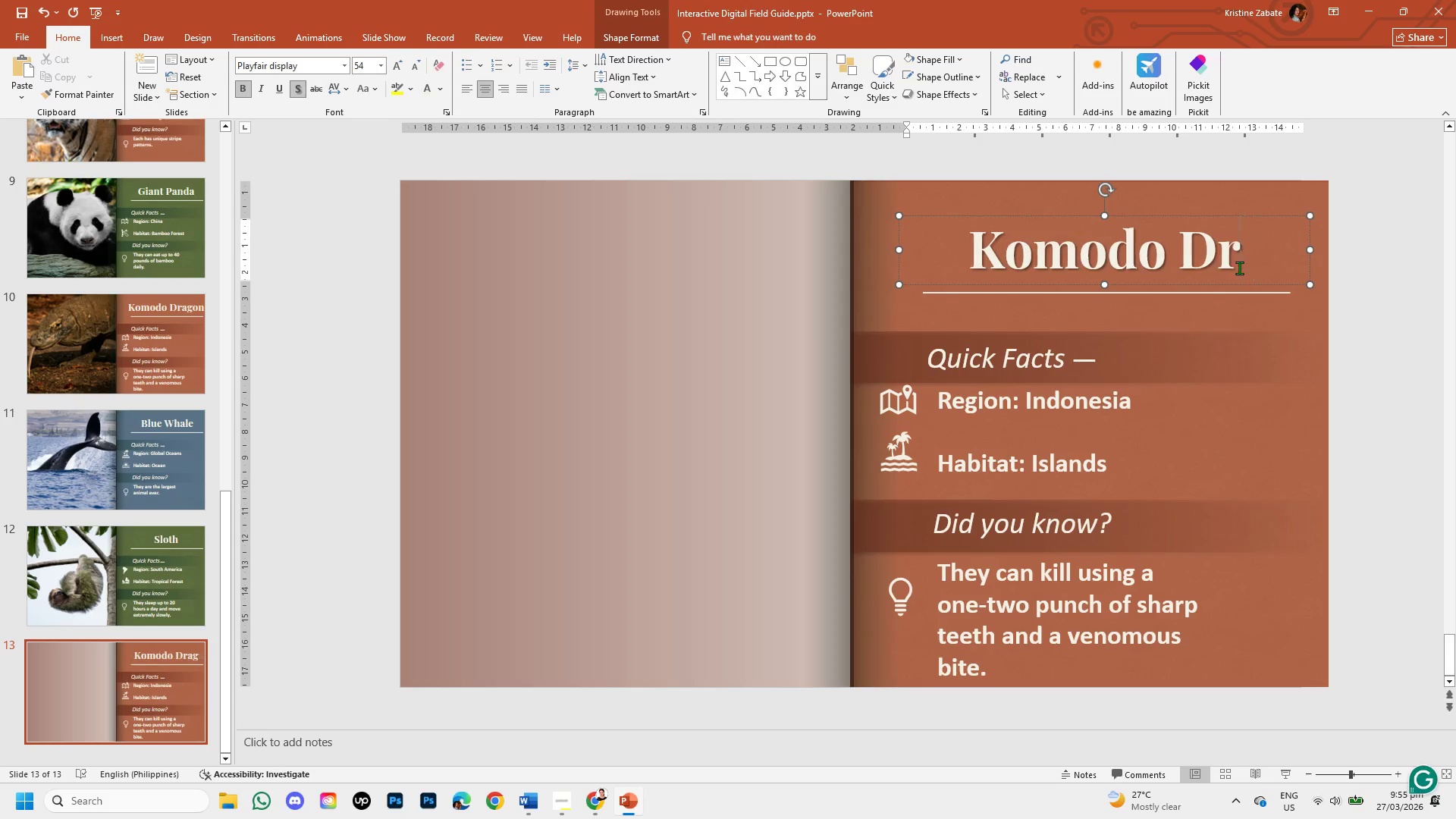 
key(Backspace)
 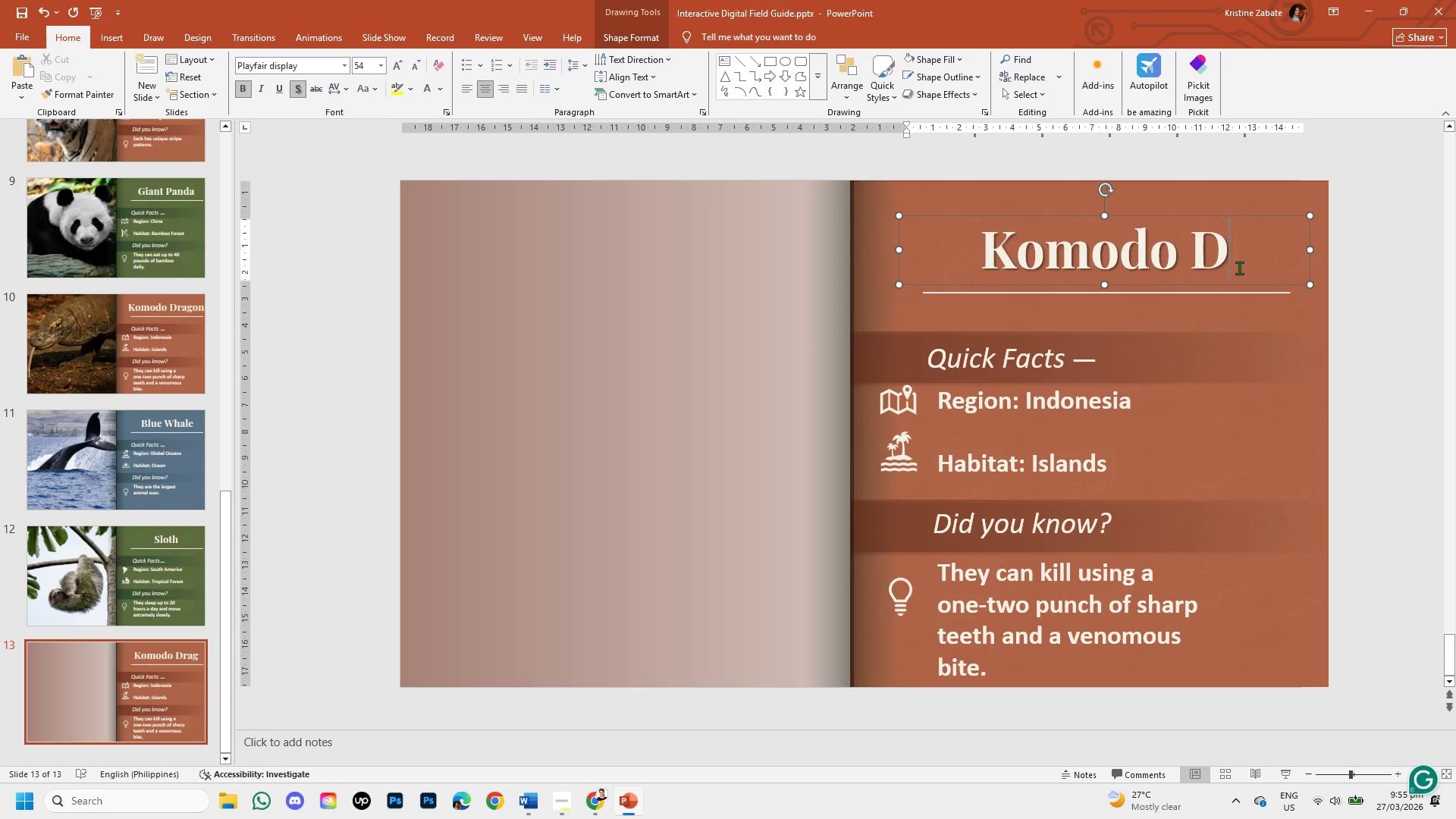 
key(Backspace)
 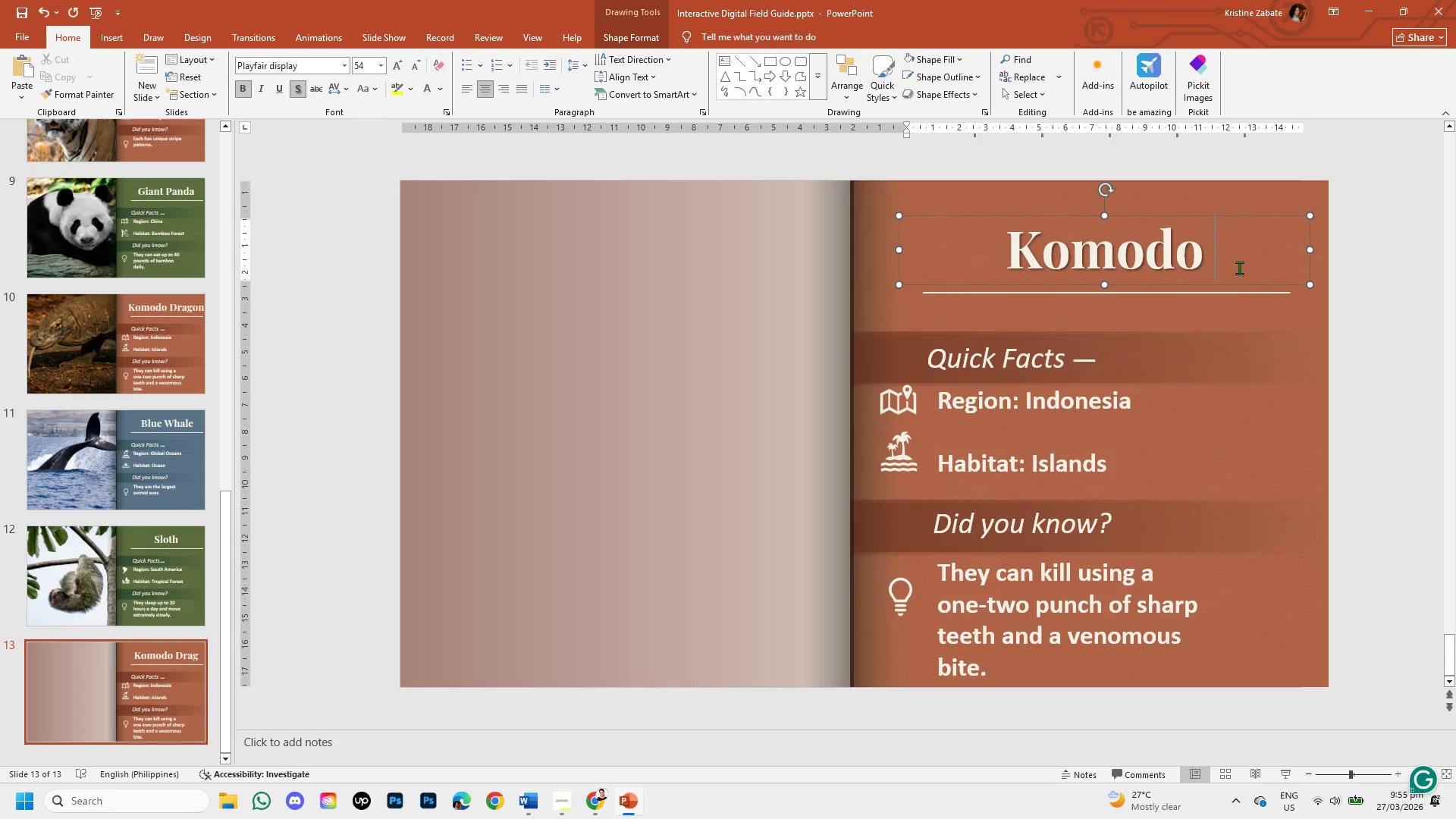 
key(Backspace)
 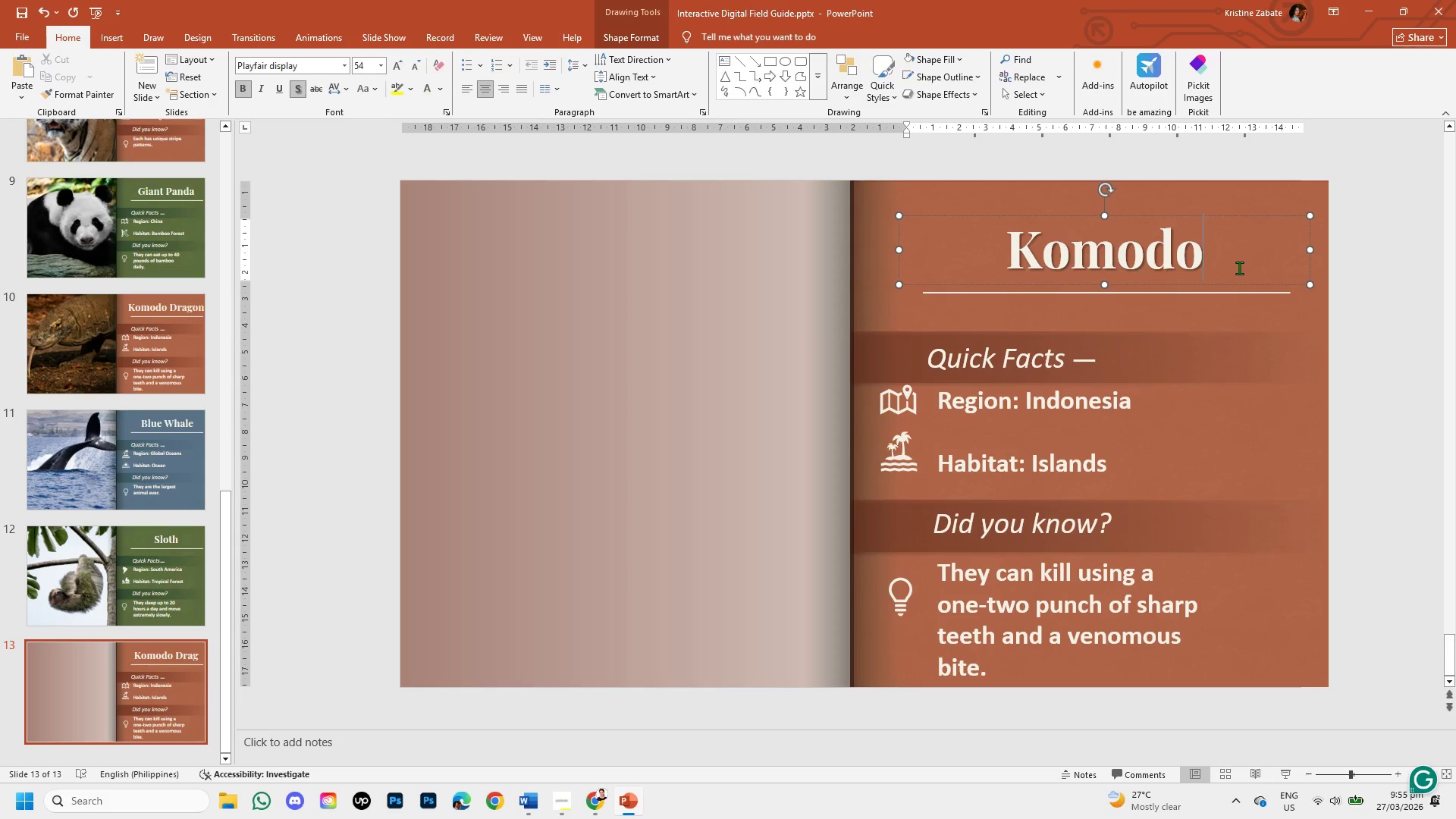 
key(Backspace)
 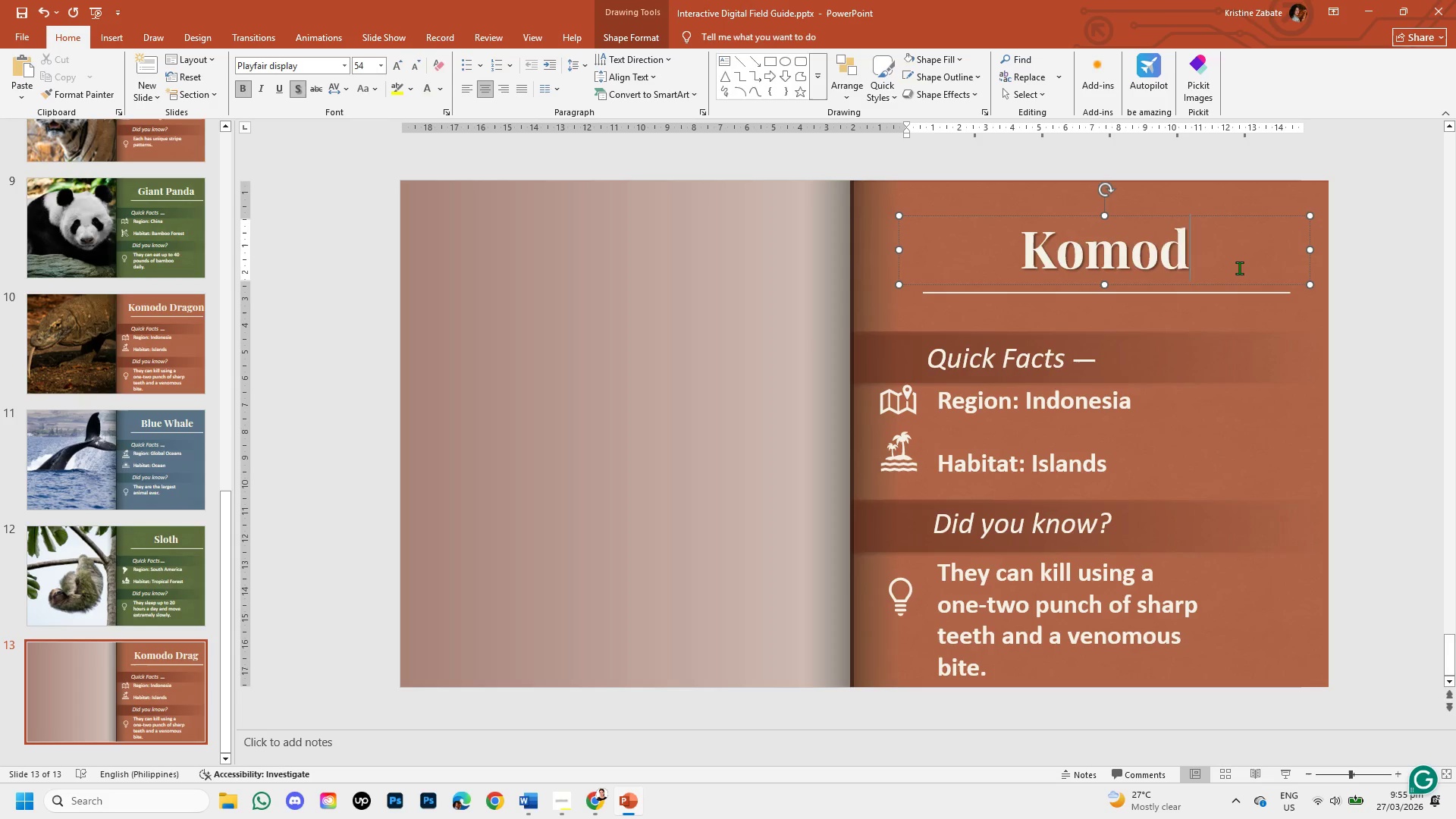 
key(Backspace)
 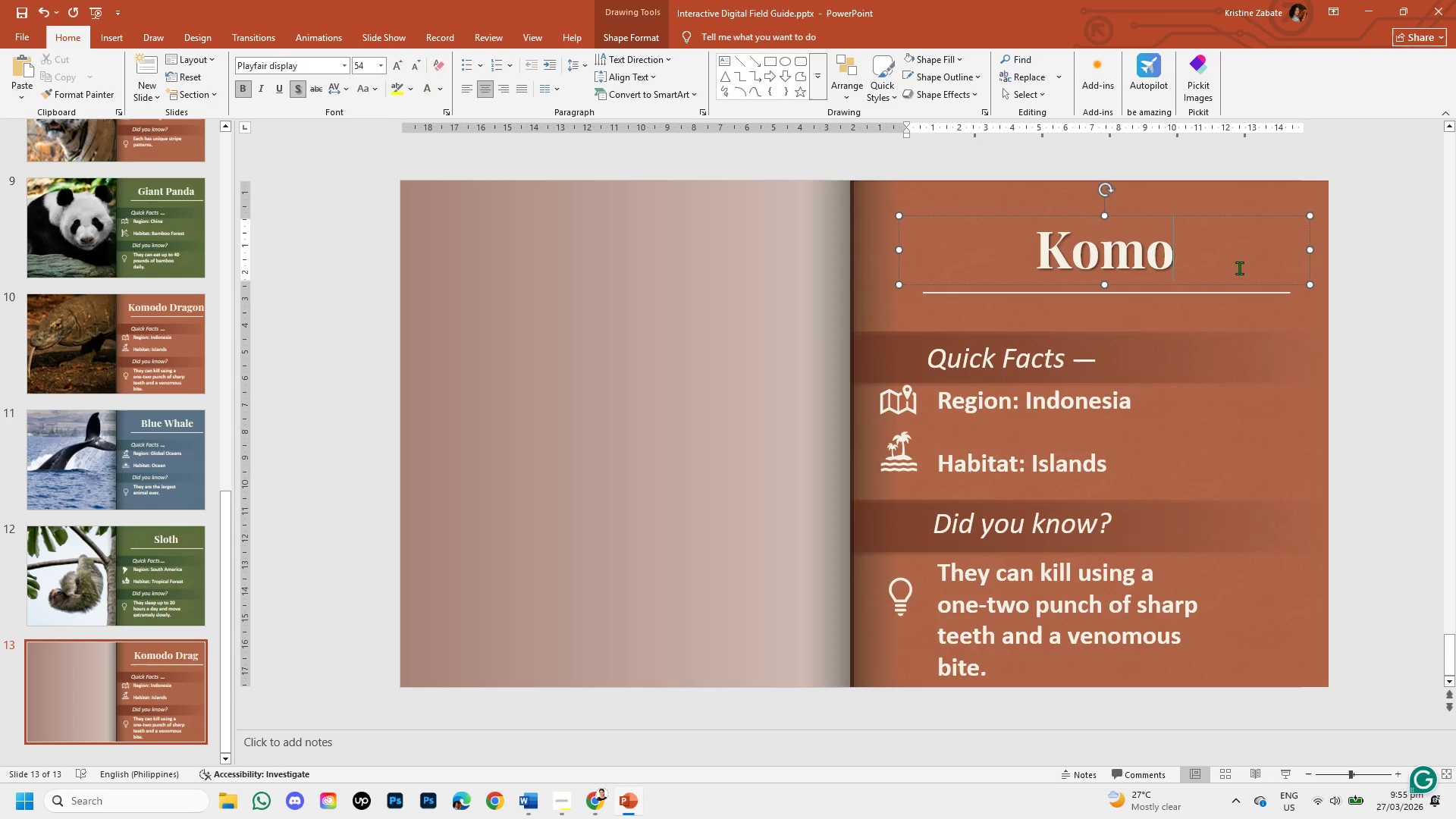 
key(Backspace)
 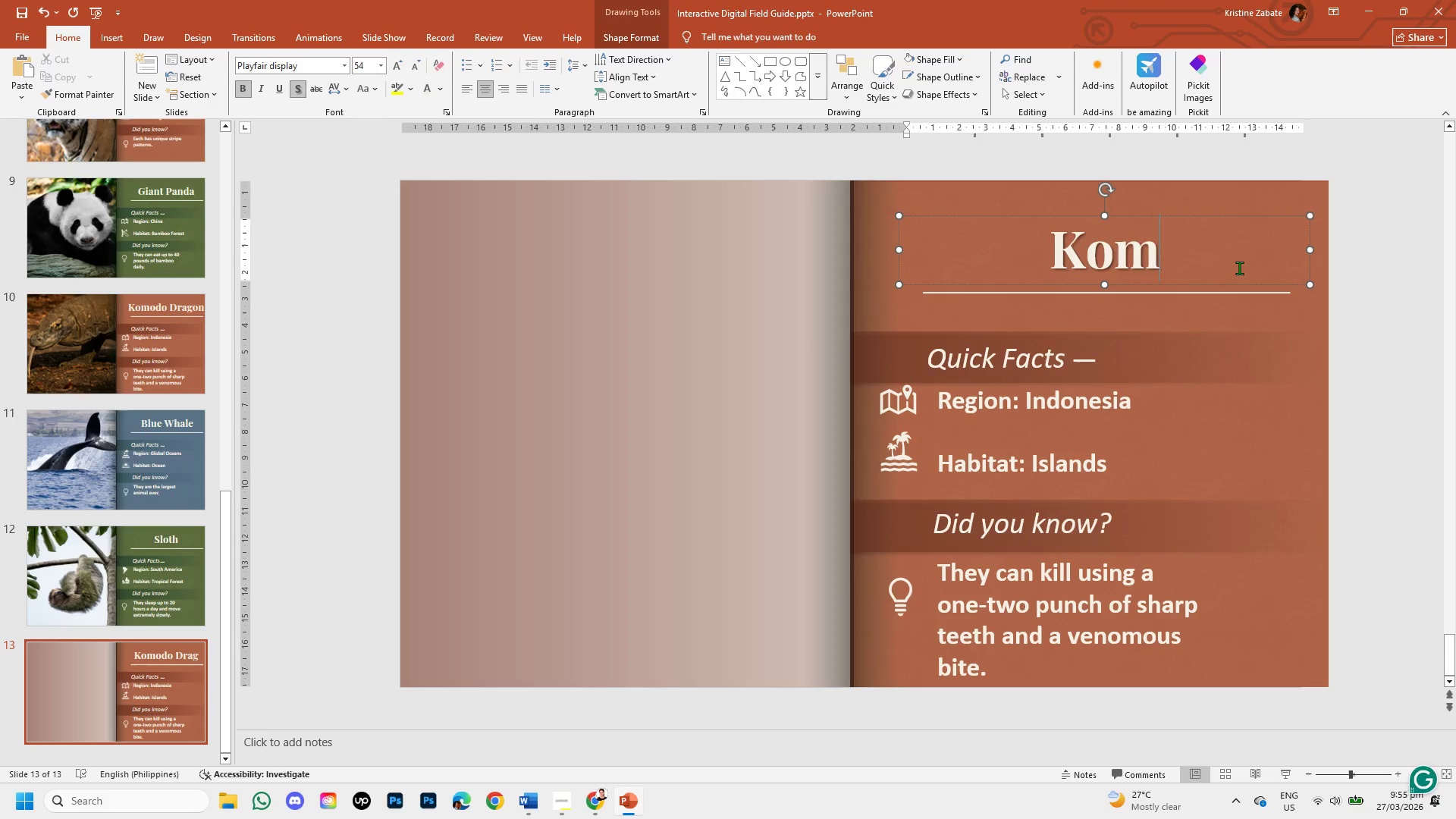 
key(Backspace)
 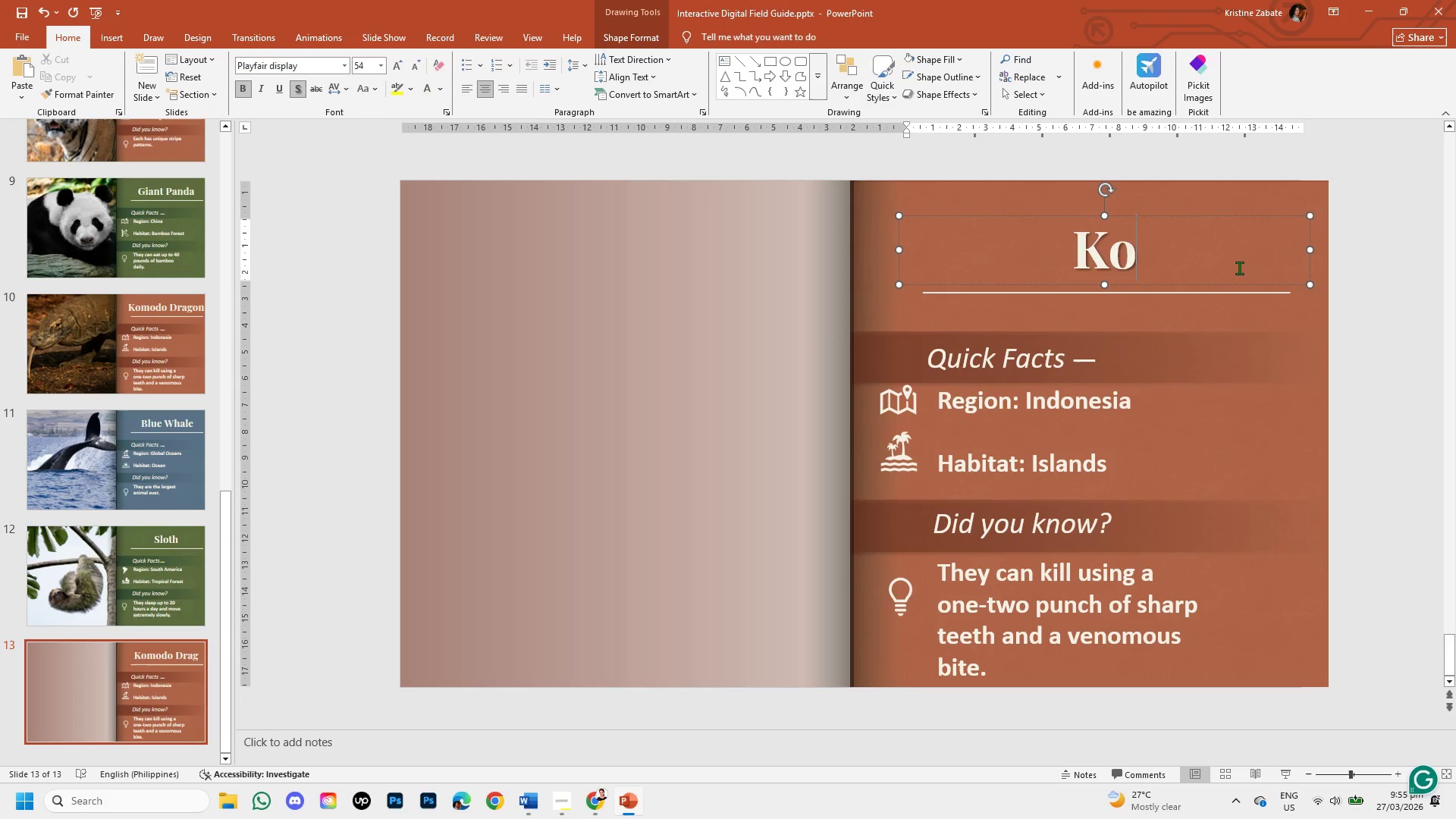 
key(Backspace)
 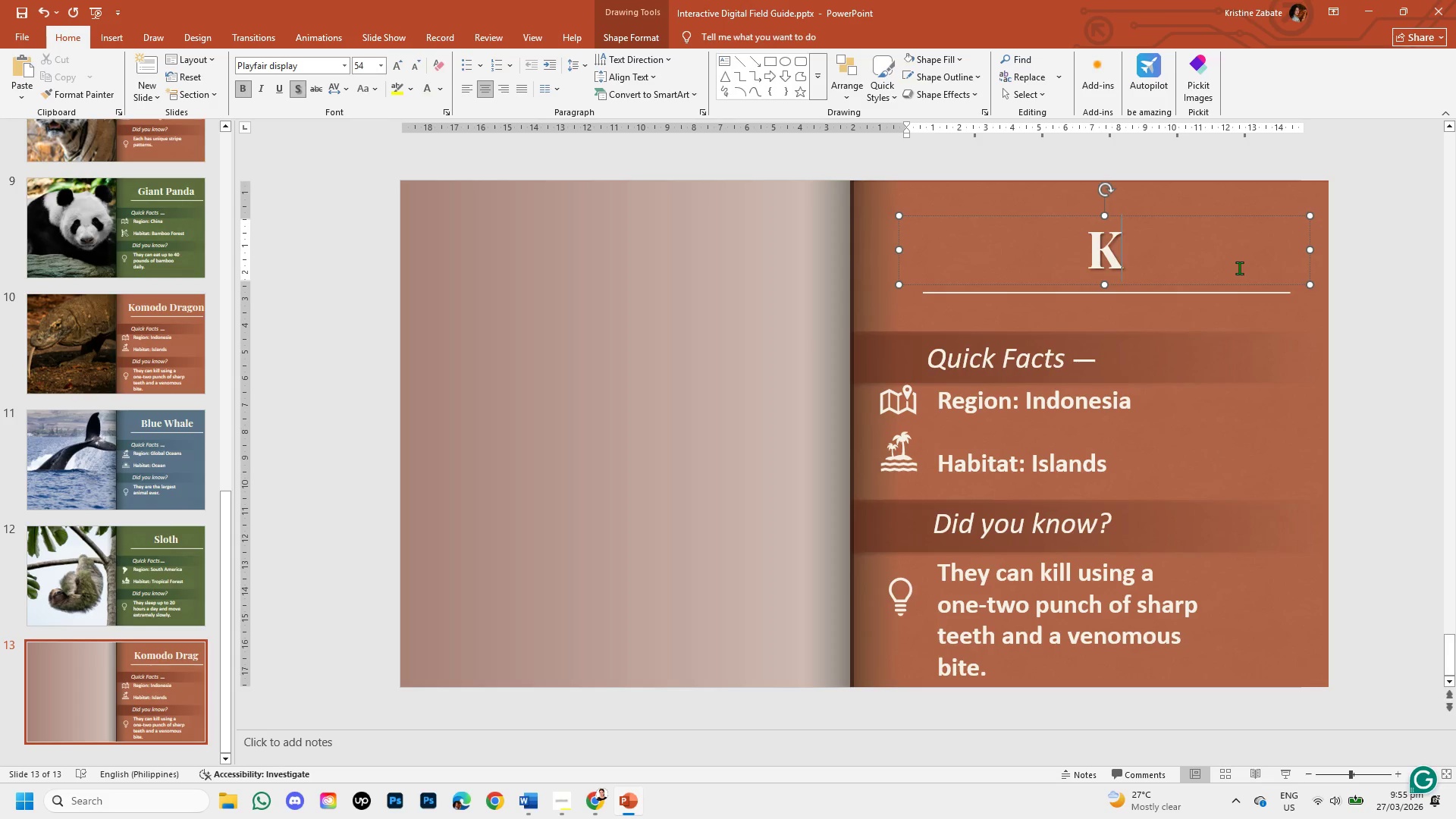 
key(Backspace)
 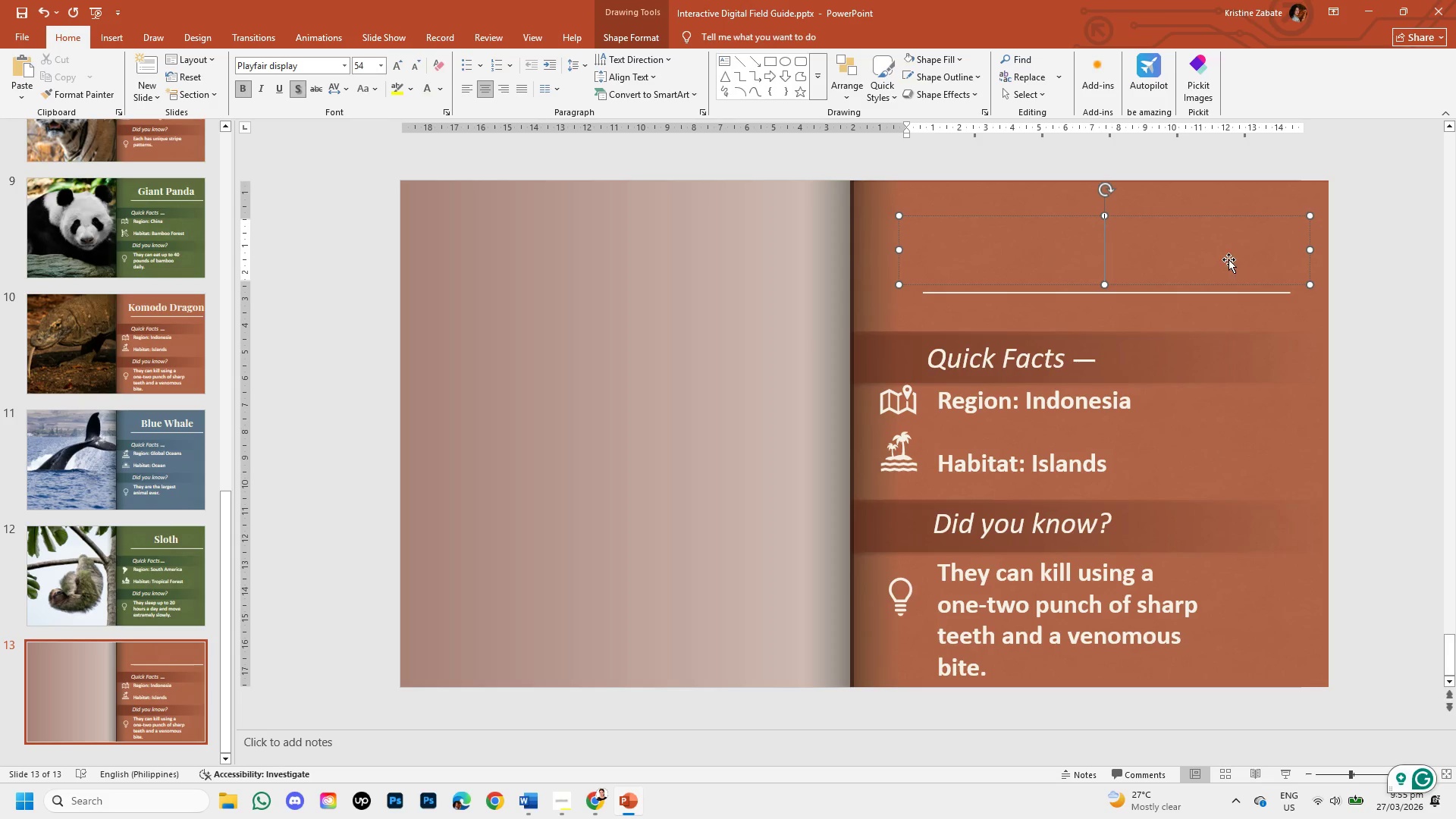 
key(Control+V)
 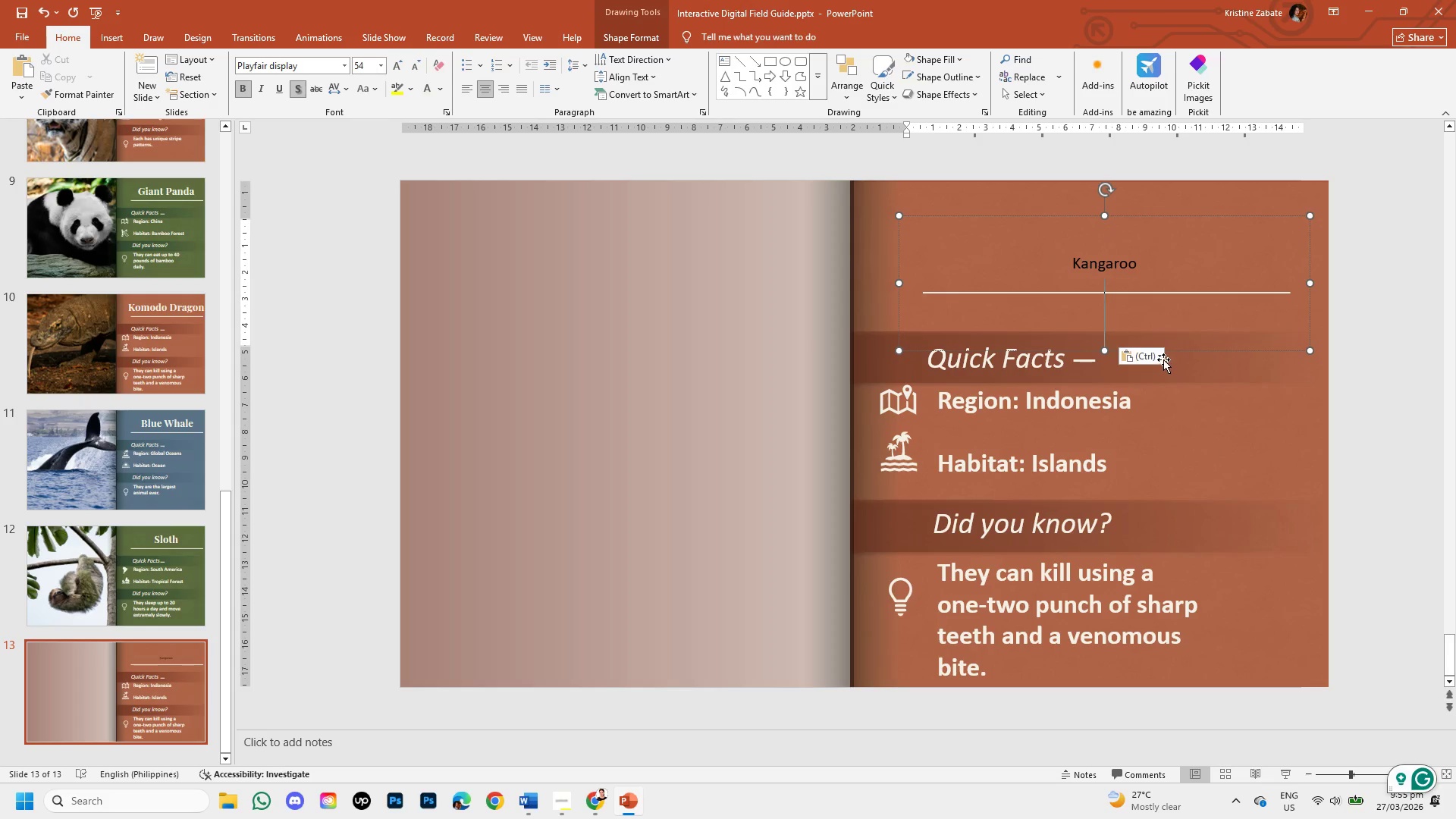 
left_click([1158, 356])
 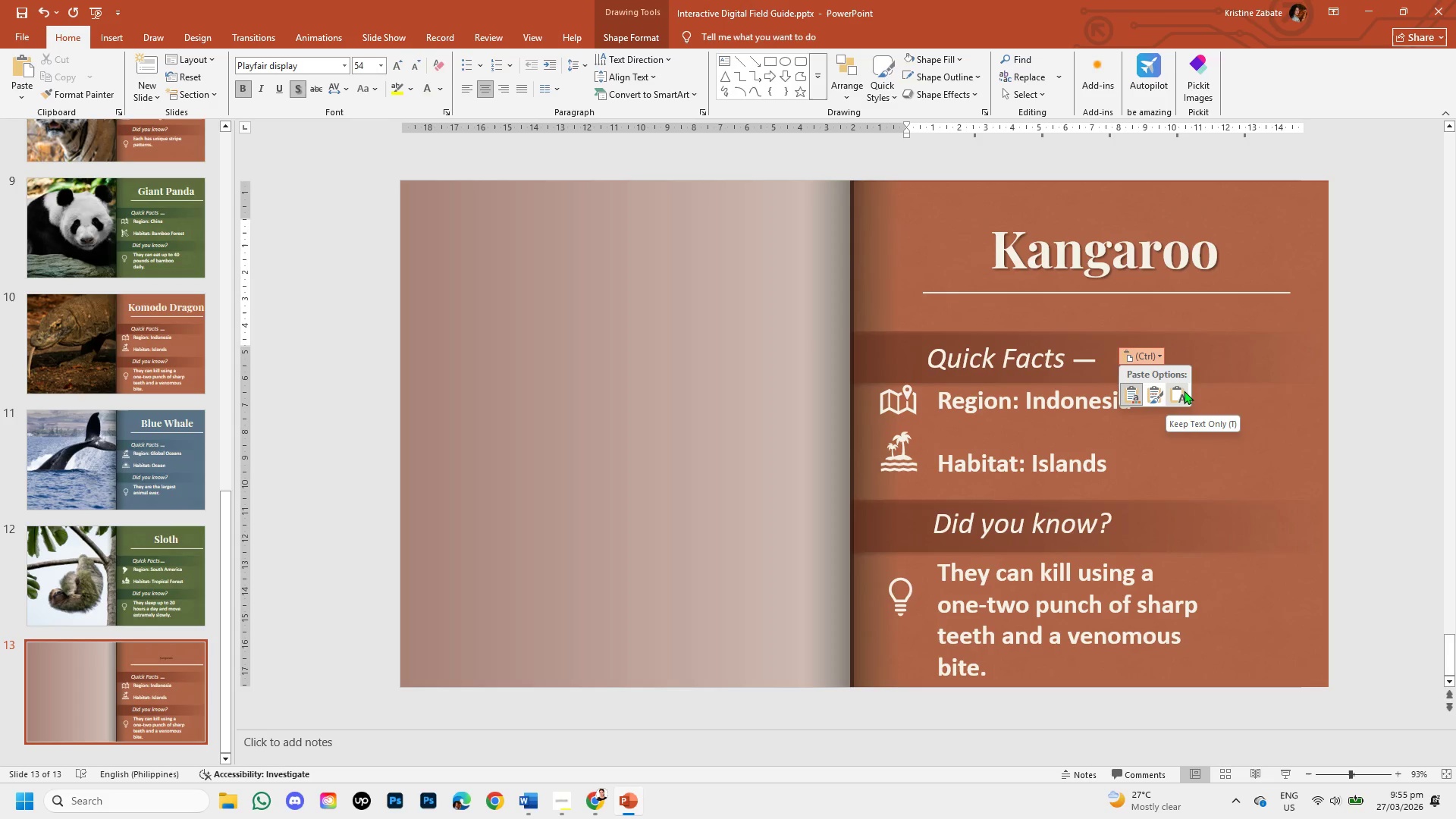 
left_click([1184, 391])
 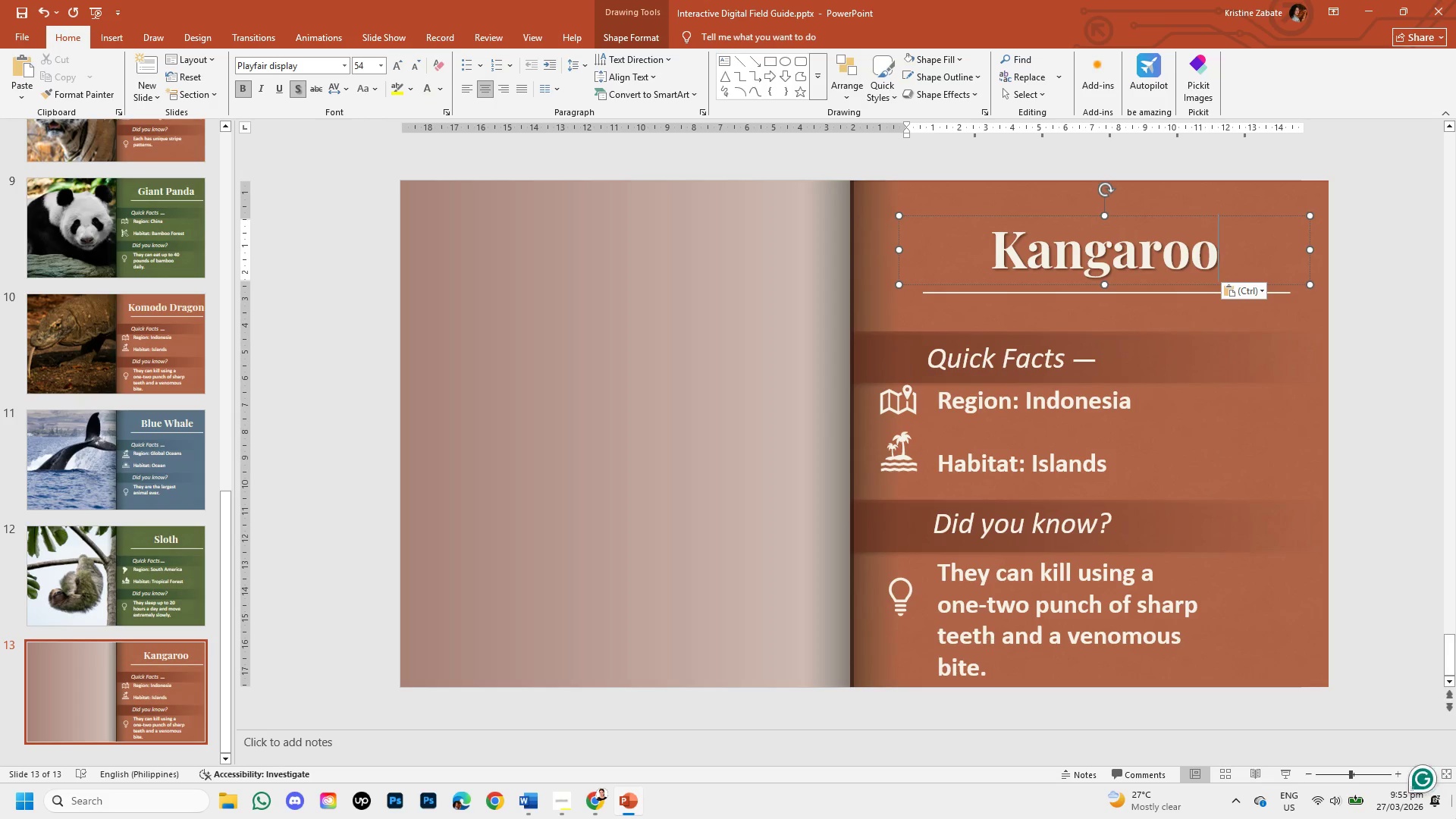 
left_click([1348, 470])
 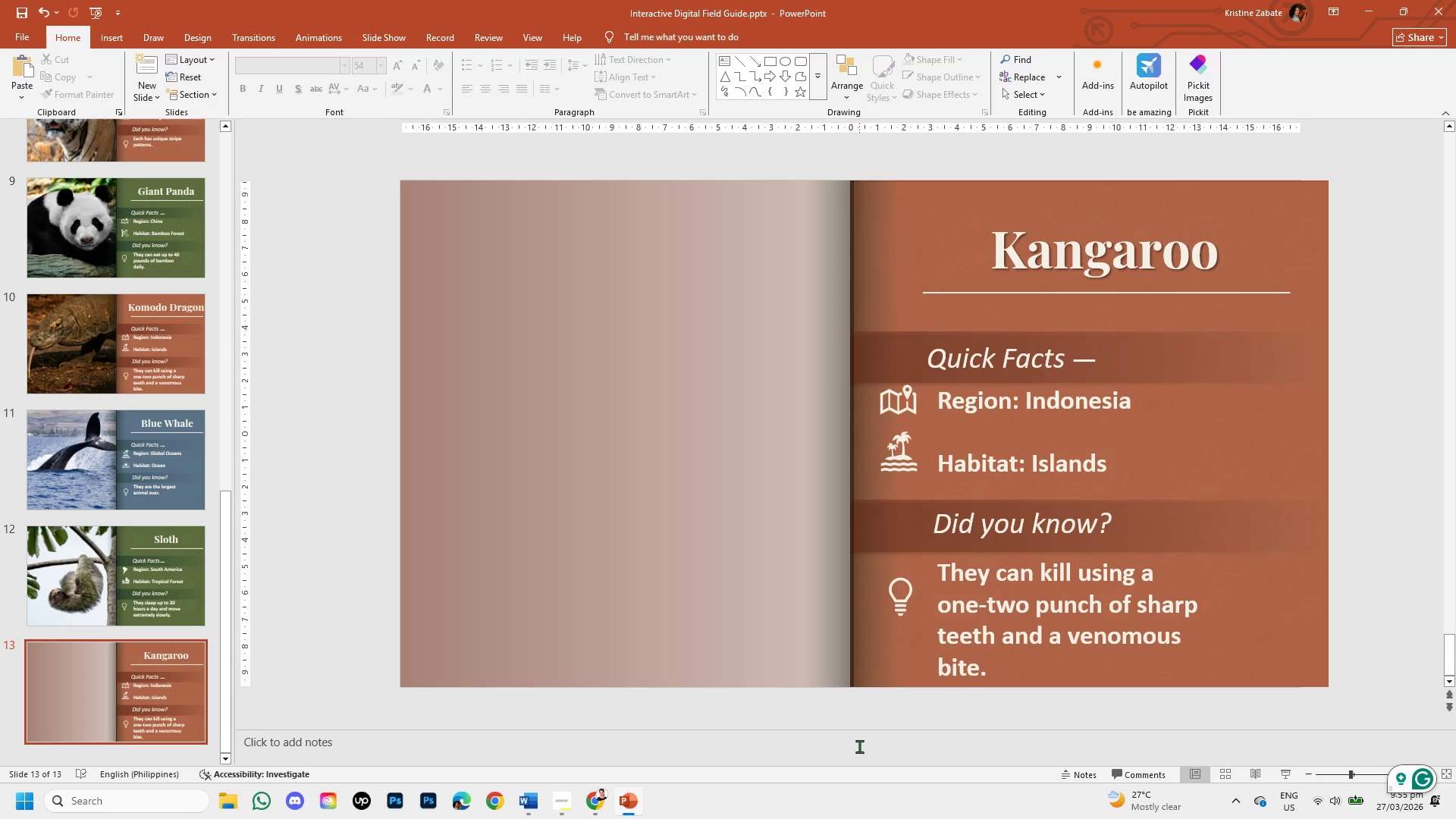 
wait(6.12)
 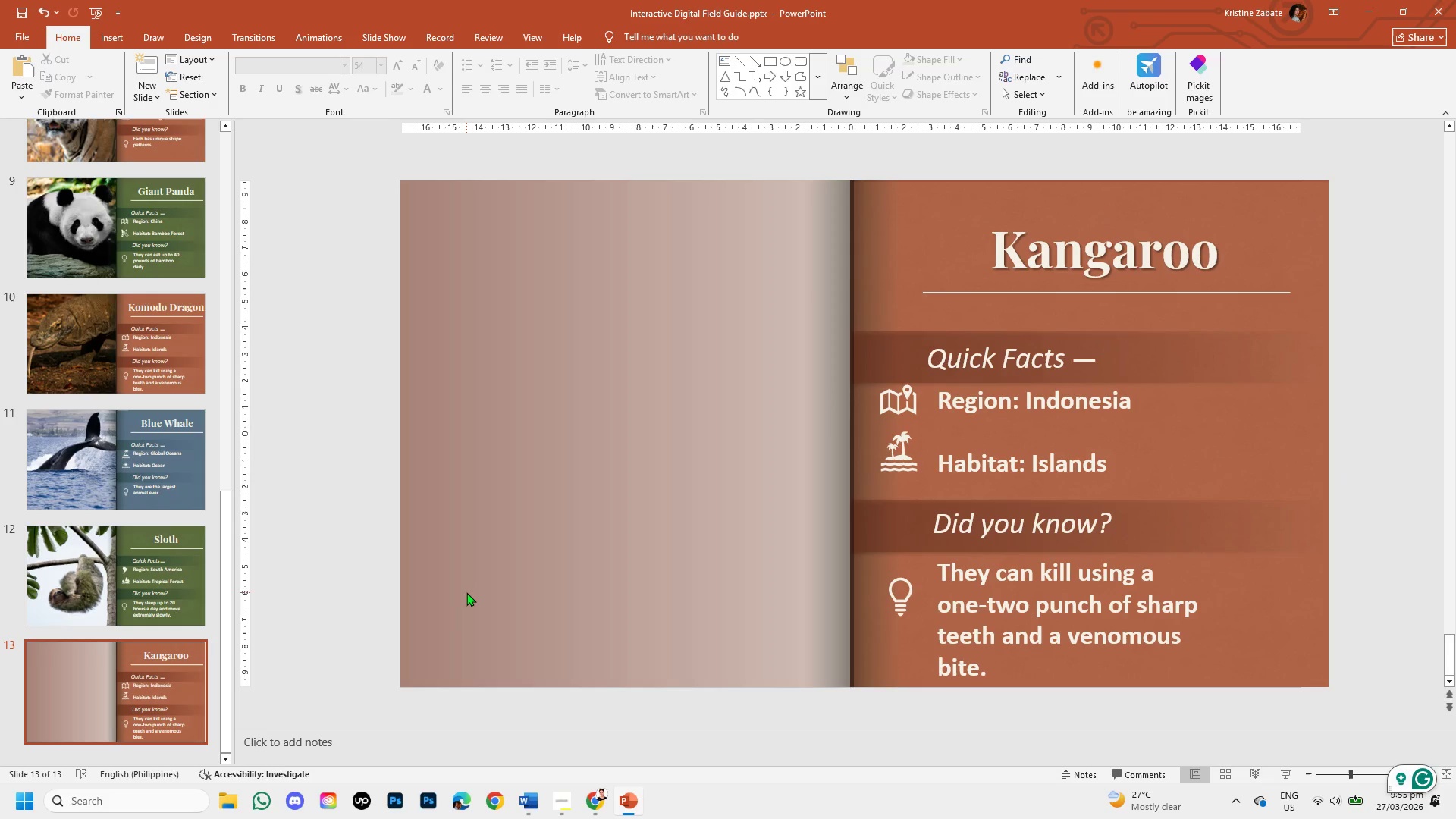 
left_click([627, 795])
 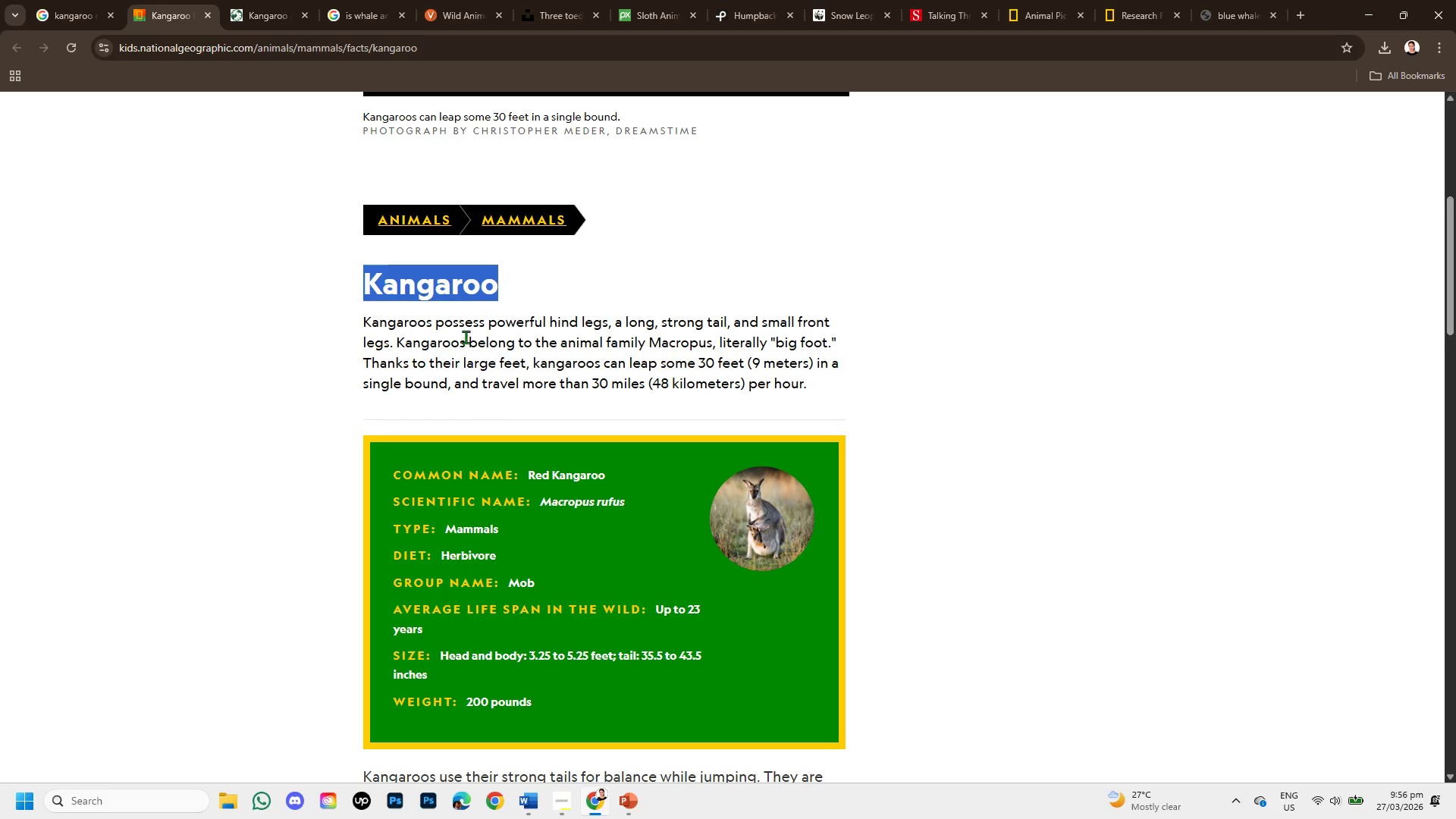 
left_click_drag(start_coordinate=[432, 345], to_coordinate=[748, 360])
 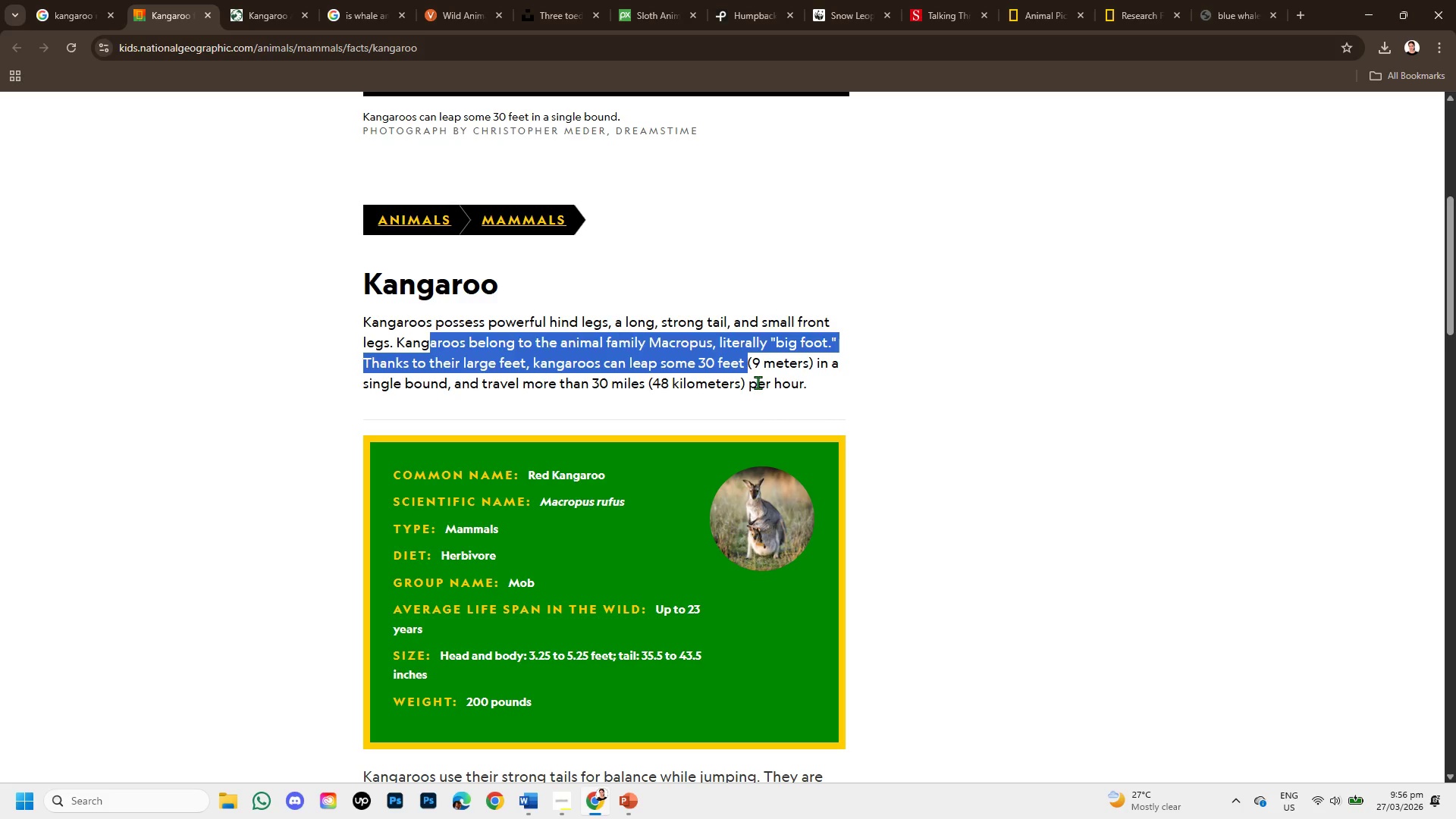 
scroll: coordinate [452, 345], scroll_direction: down, amount: 3.0
 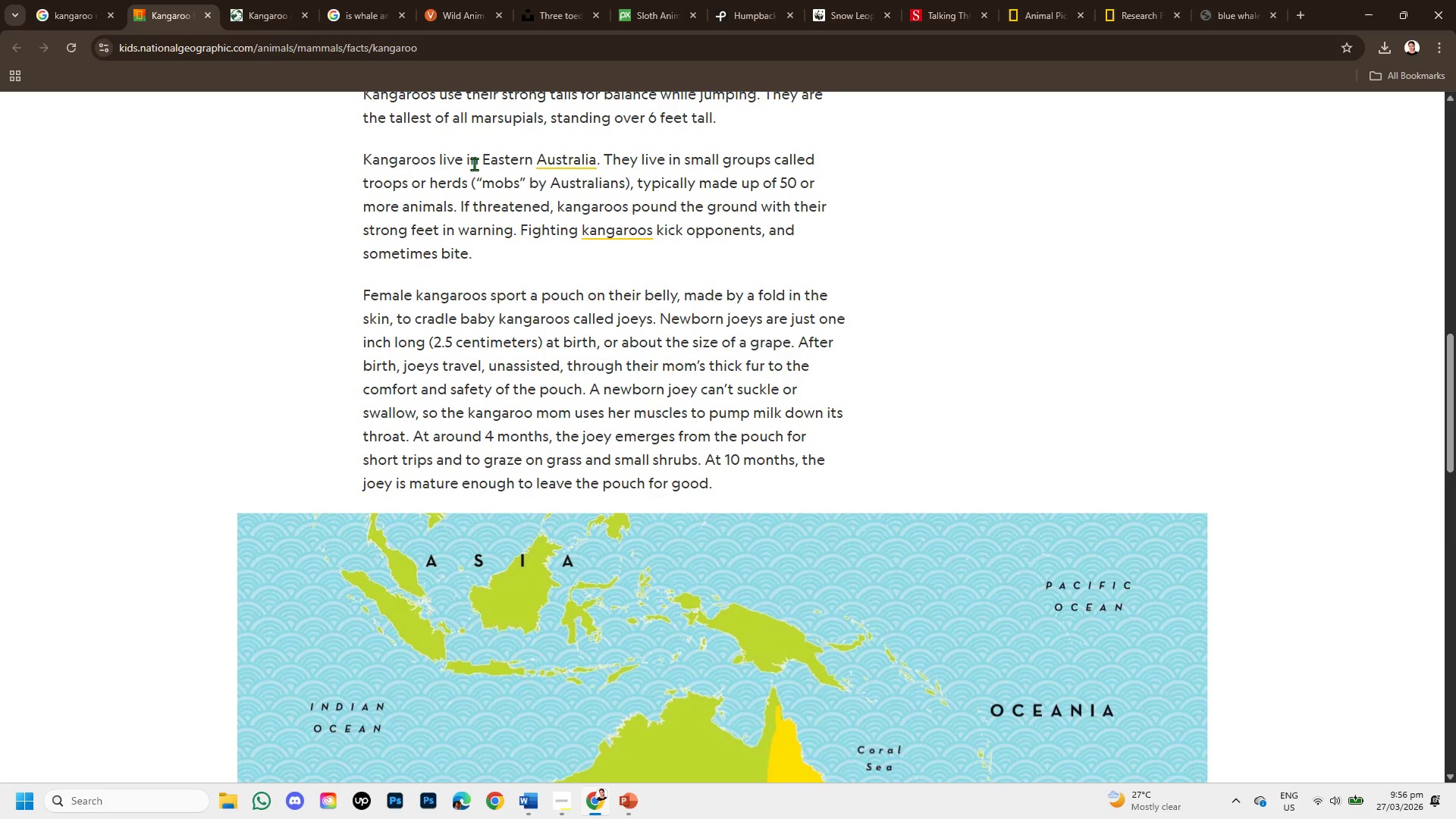 
left_click_drag(start_coordinate=[481, 156], to_coordinate=[598, 161])
 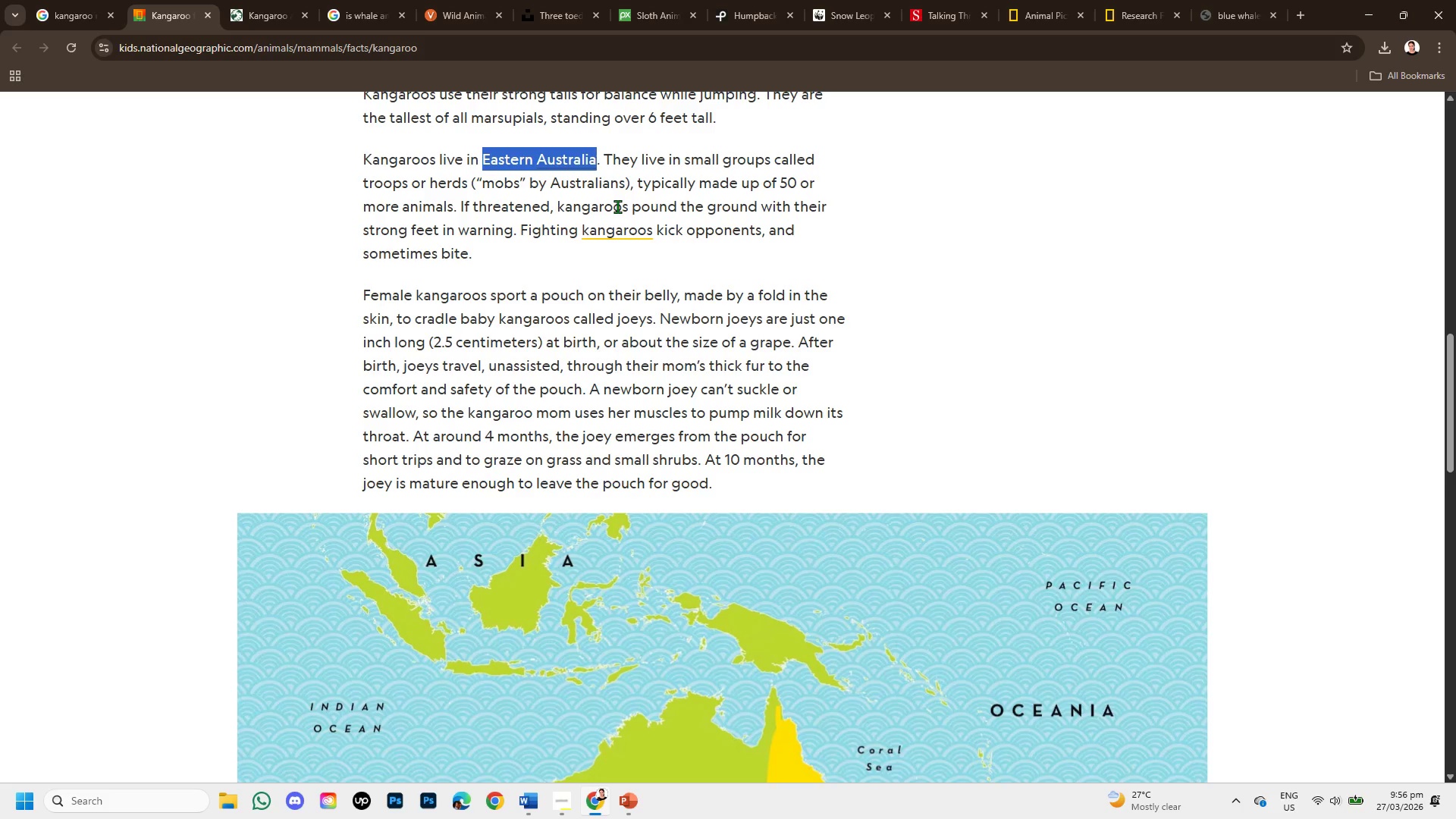 
key(Control+C)
 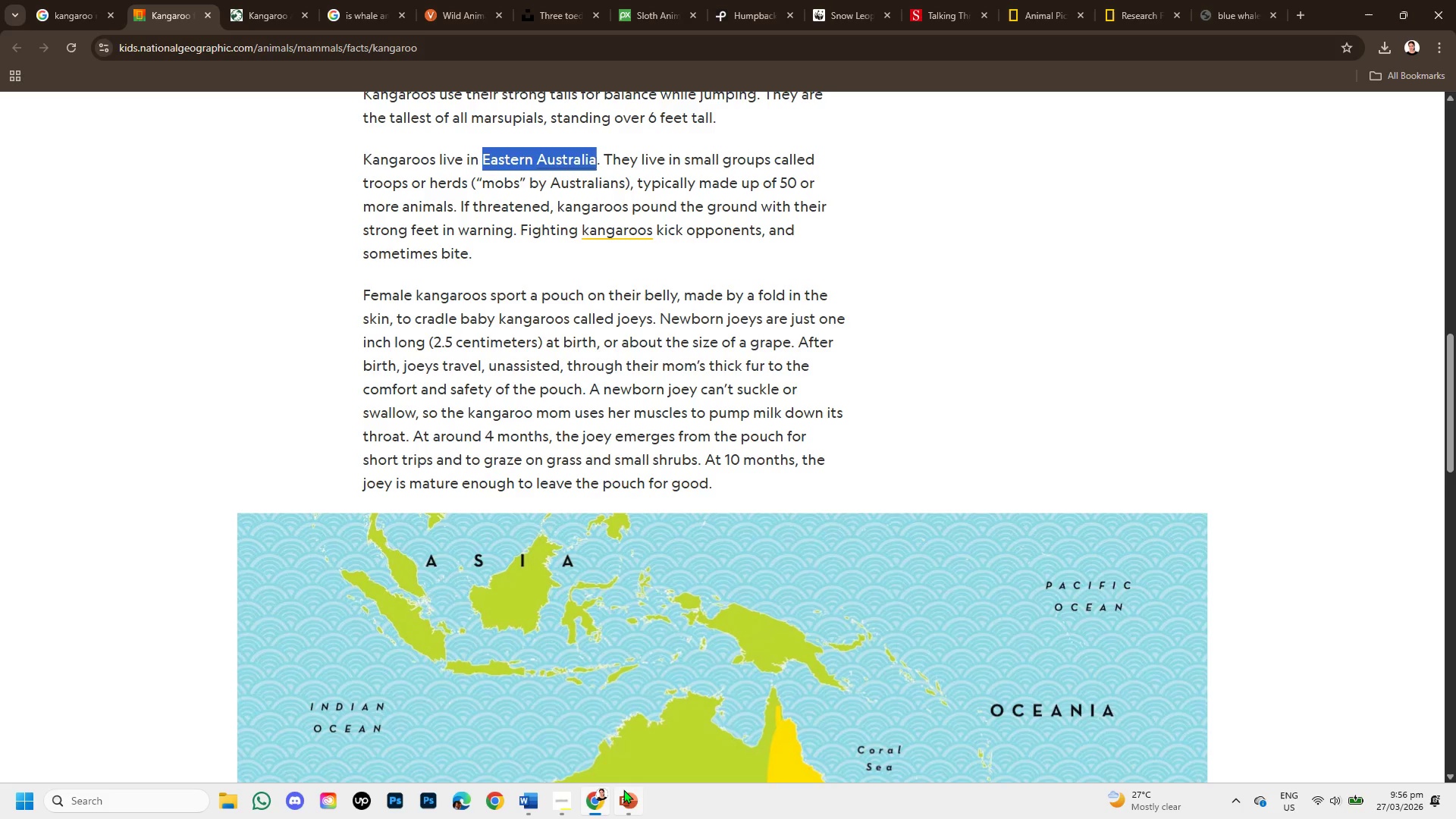 
left_click([623, 789])
 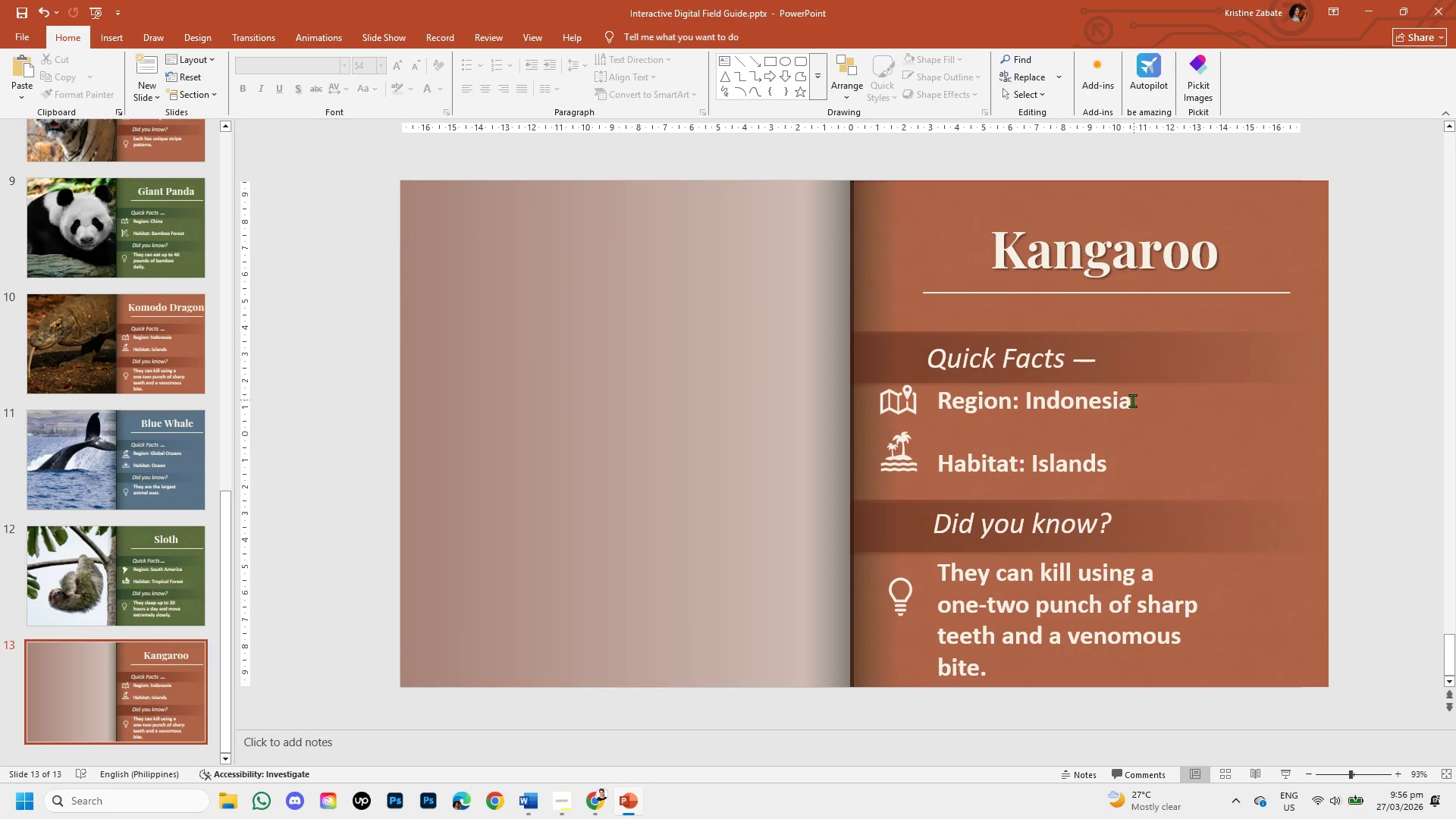 
left_click([1132, 400])
 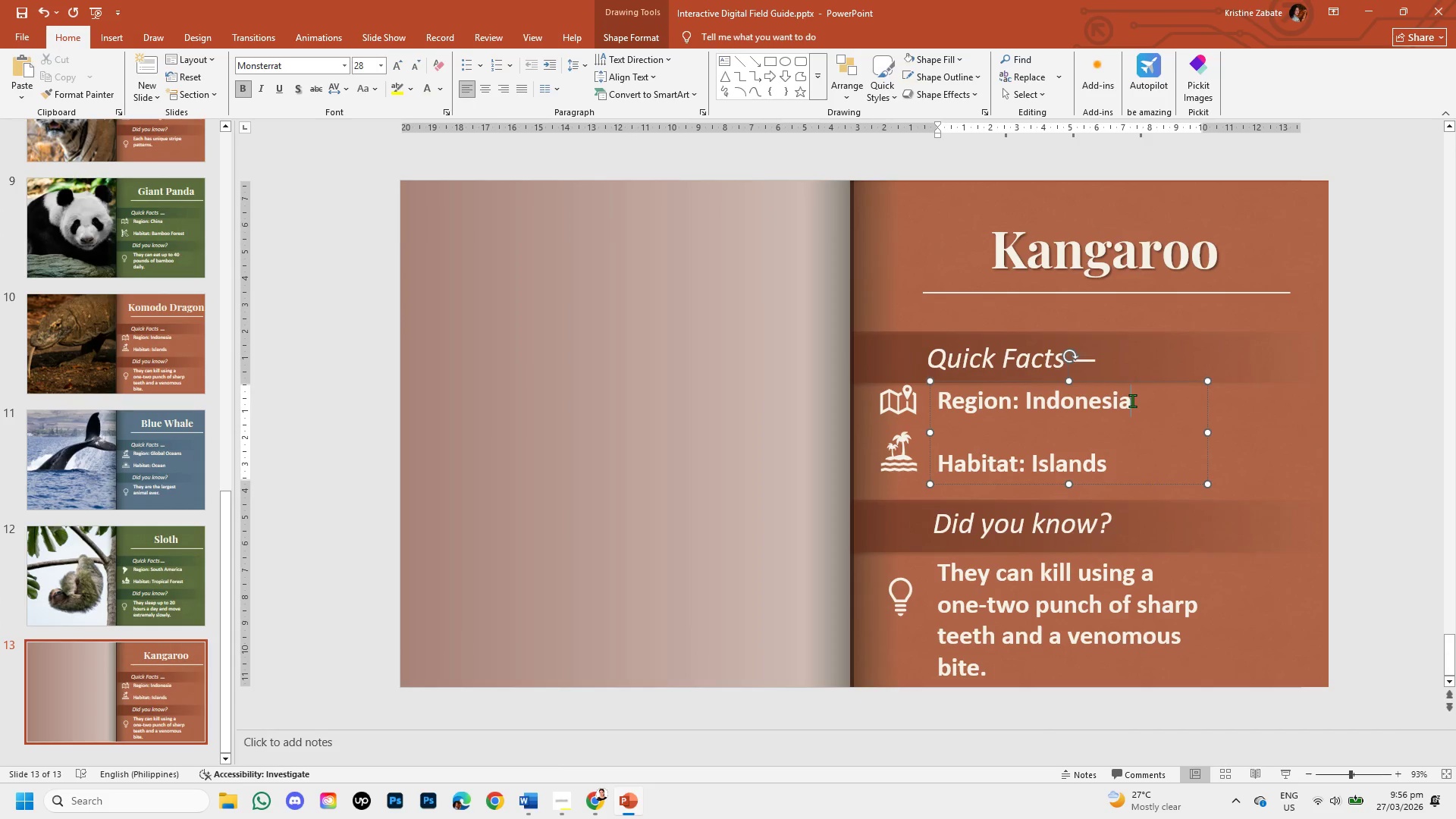 
hold_key(key=Backspace, duration=0.61)
 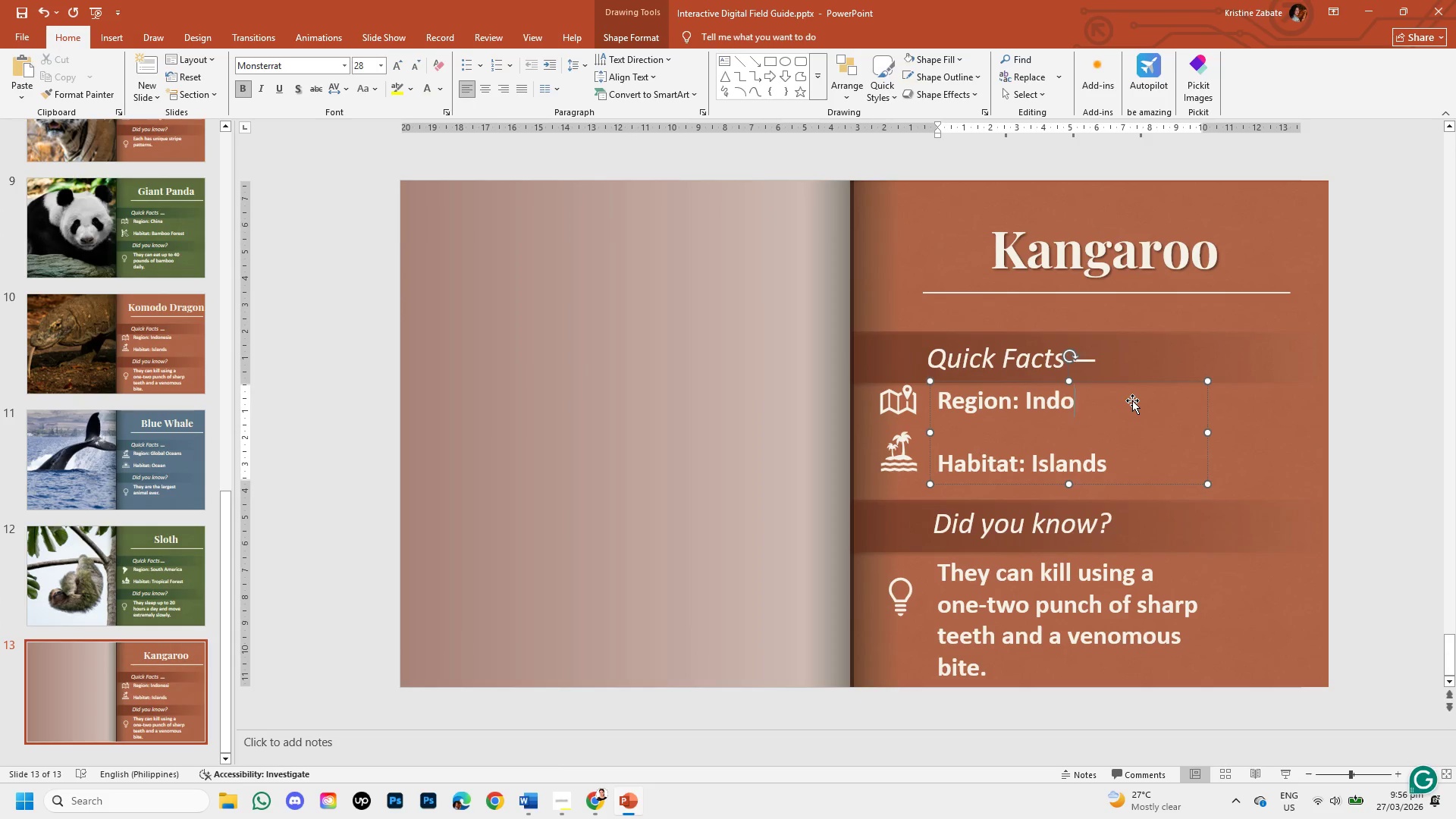 
key(Backspace)
 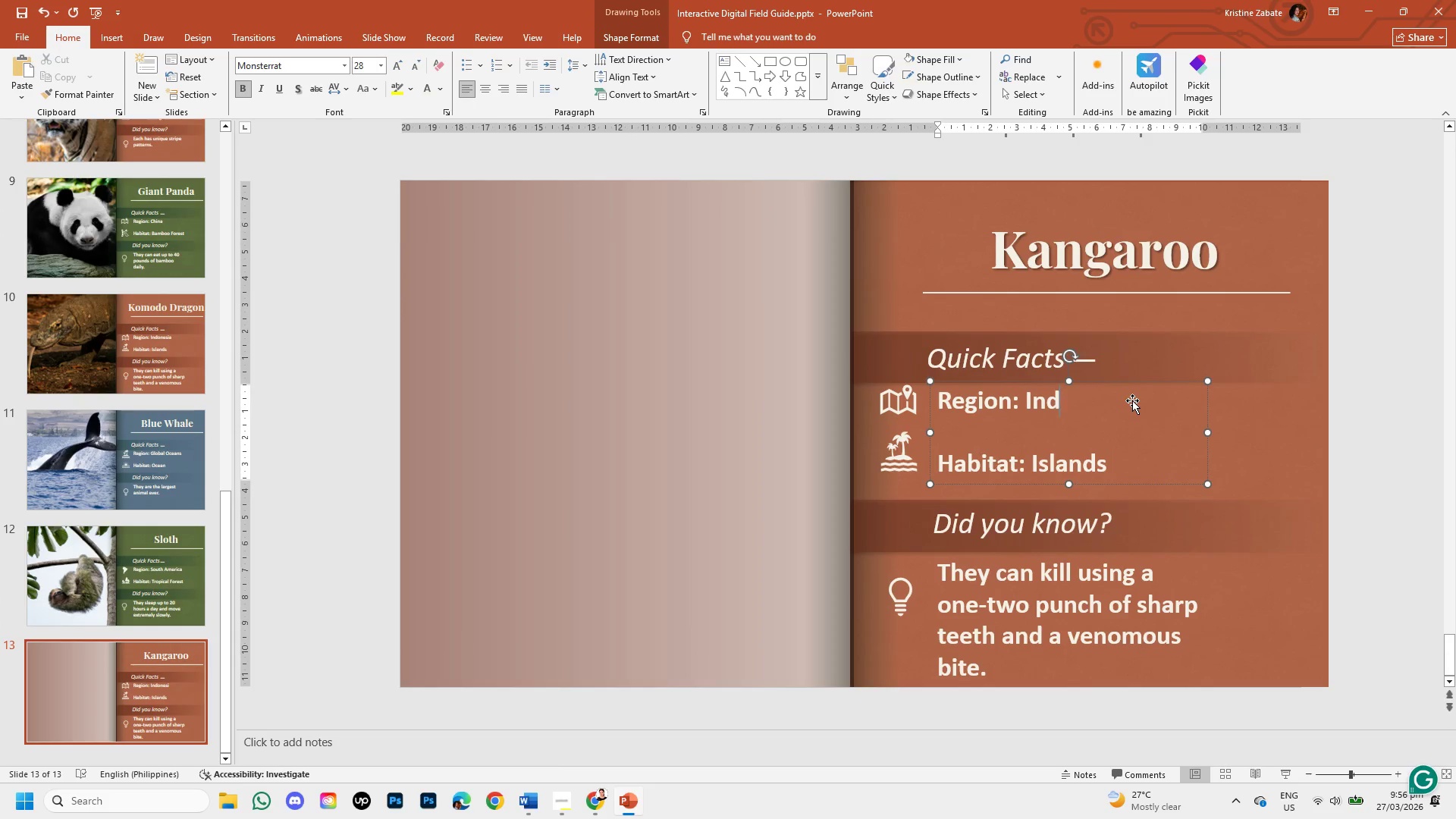 
key(Backspace)
 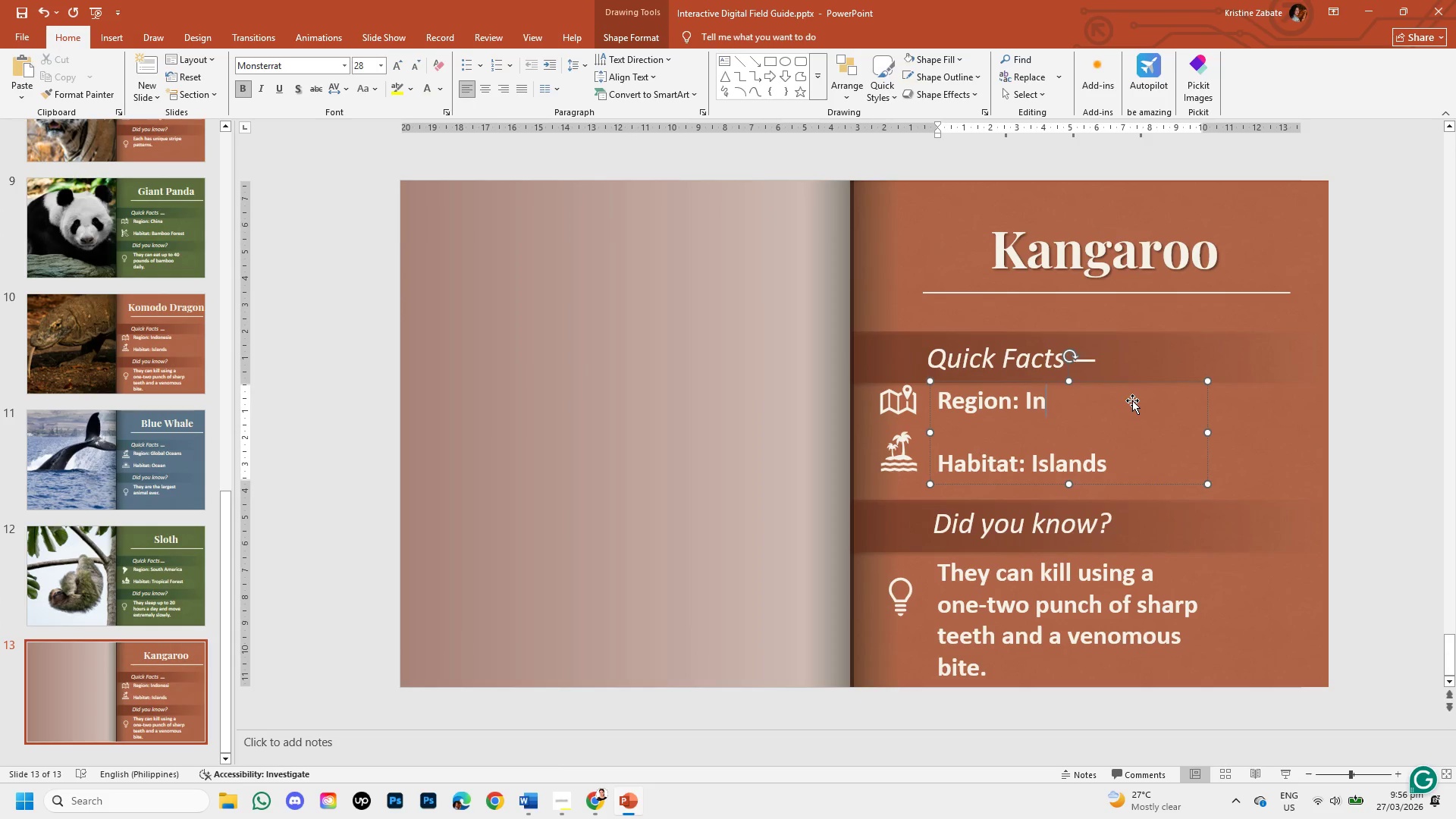 
key(Backspace)
 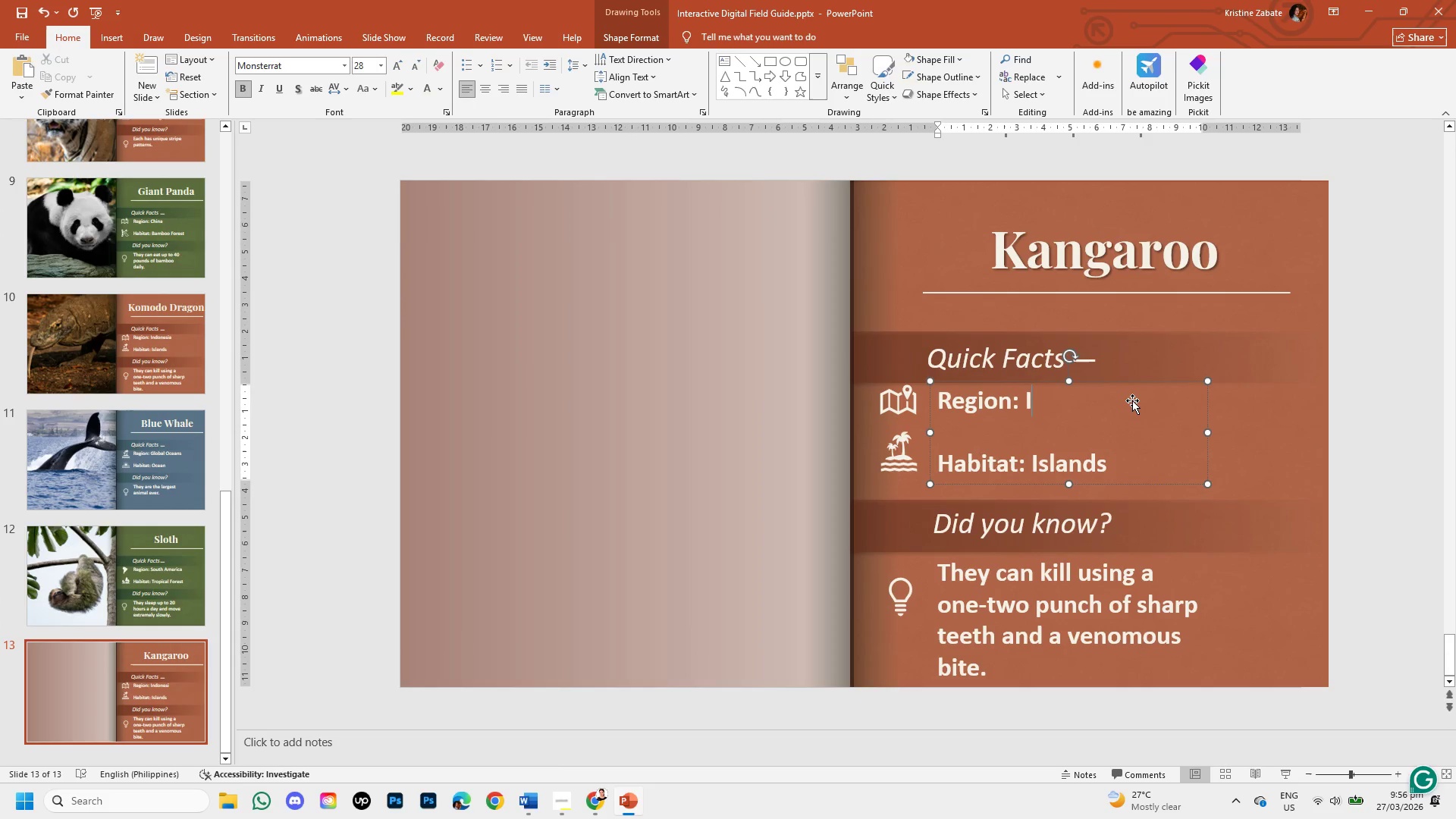 
key(Backspace)
 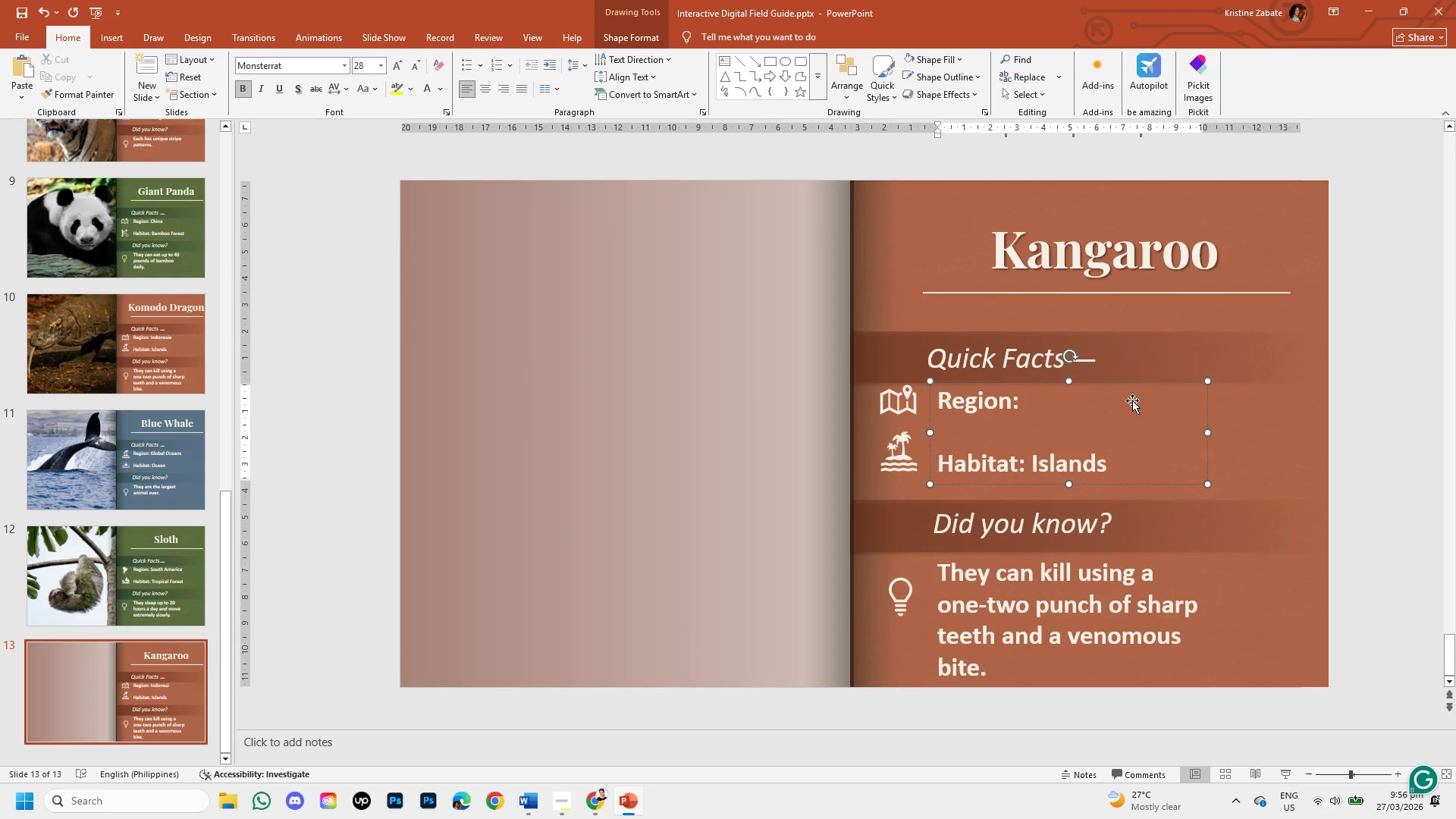 
key(Control+V)
 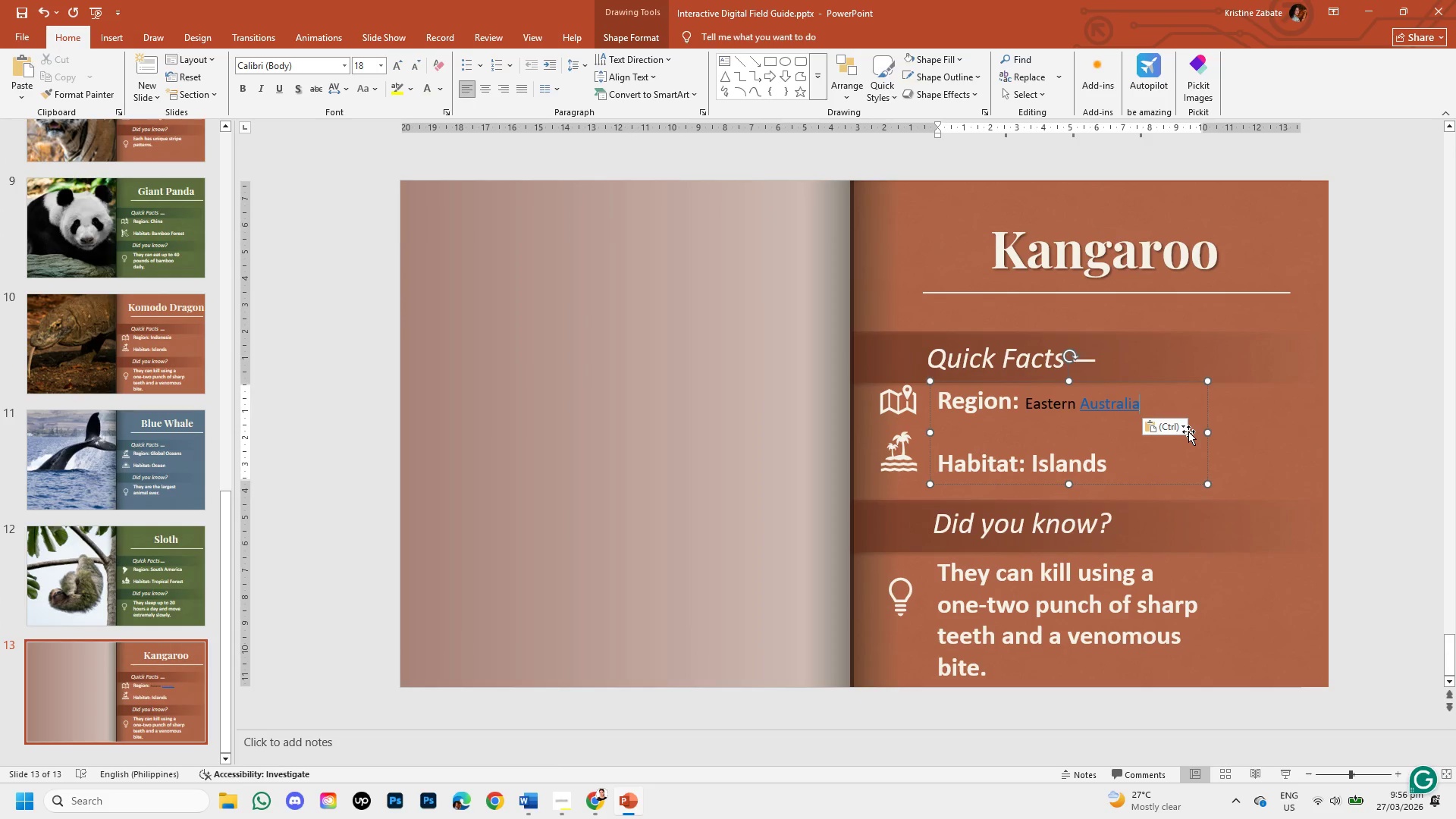 
left_click([1178, 423])
 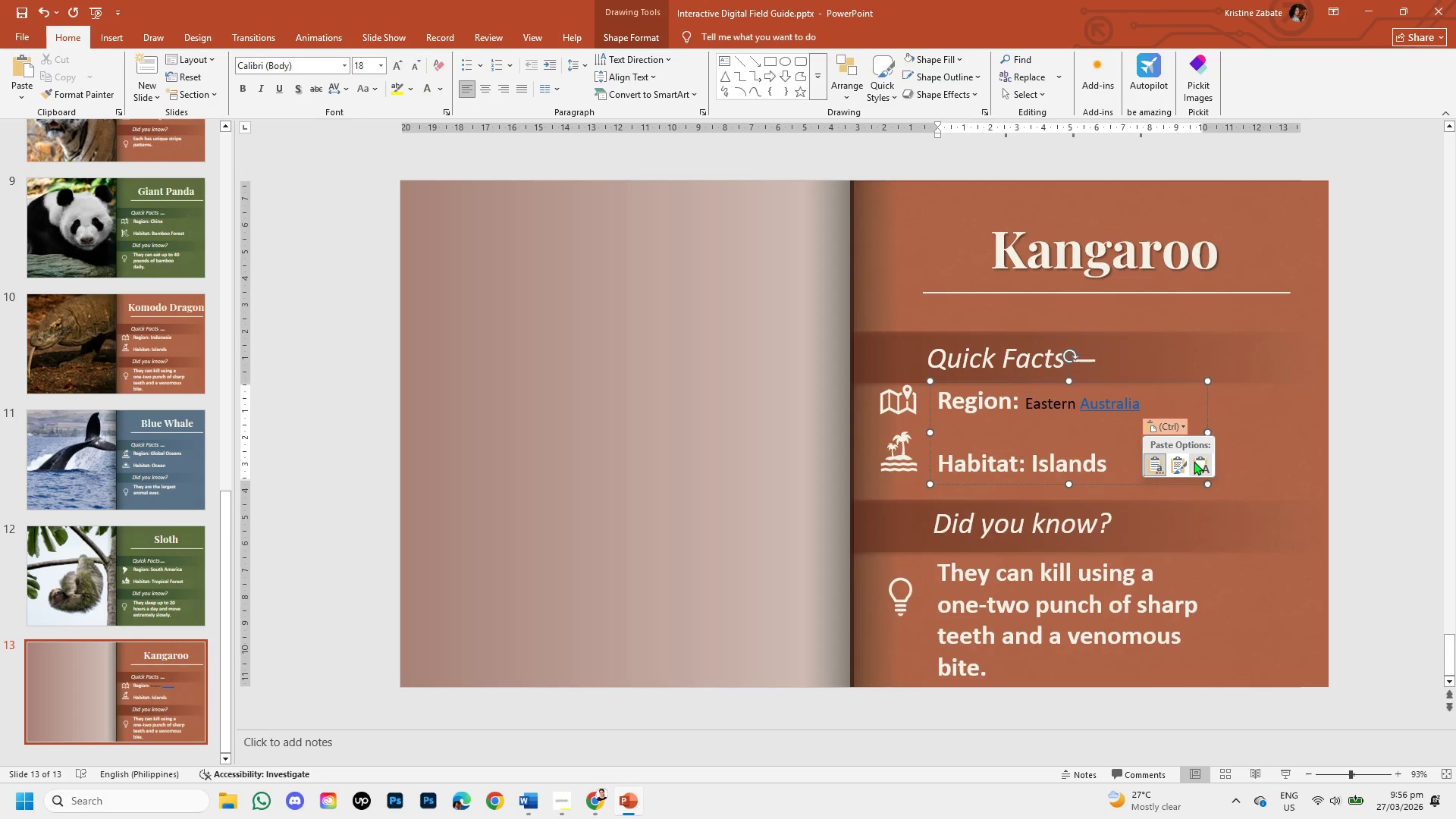 
left_click([1195, 462])
 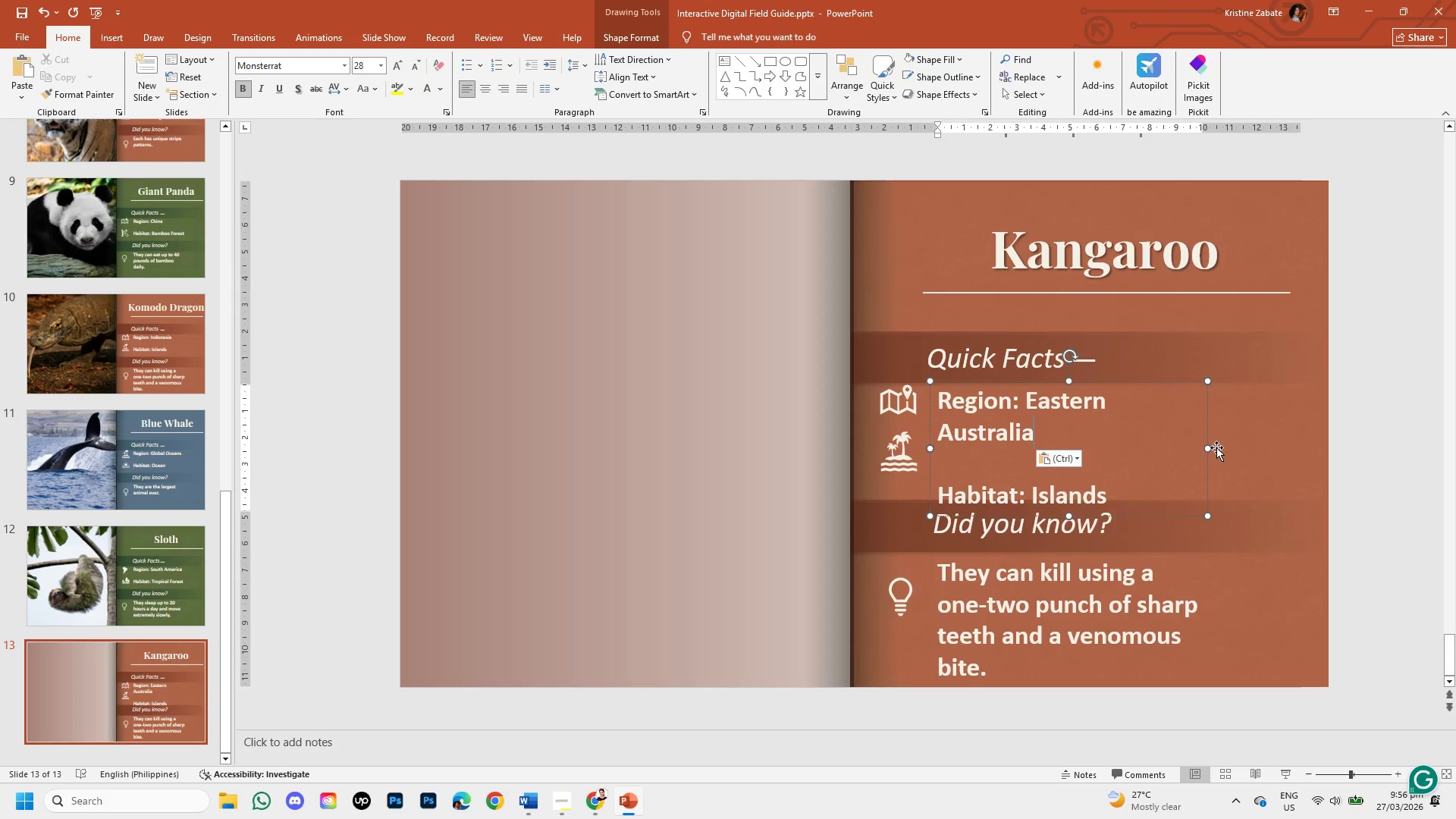 
left_click_drag(start_coordinate=[1204, 449], to_coordinate=[1263, 447])
 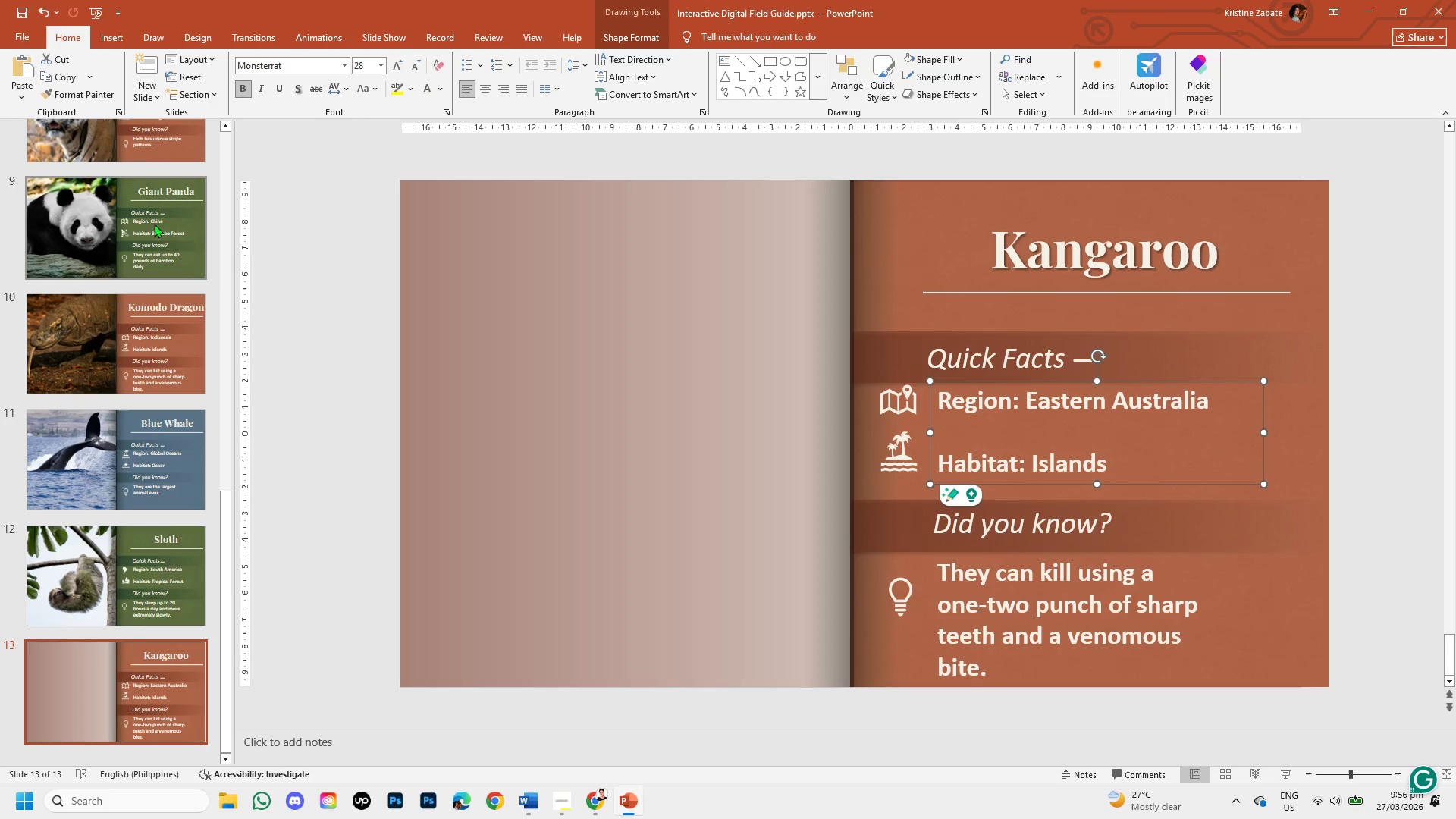 
left_click([1351, 469])
 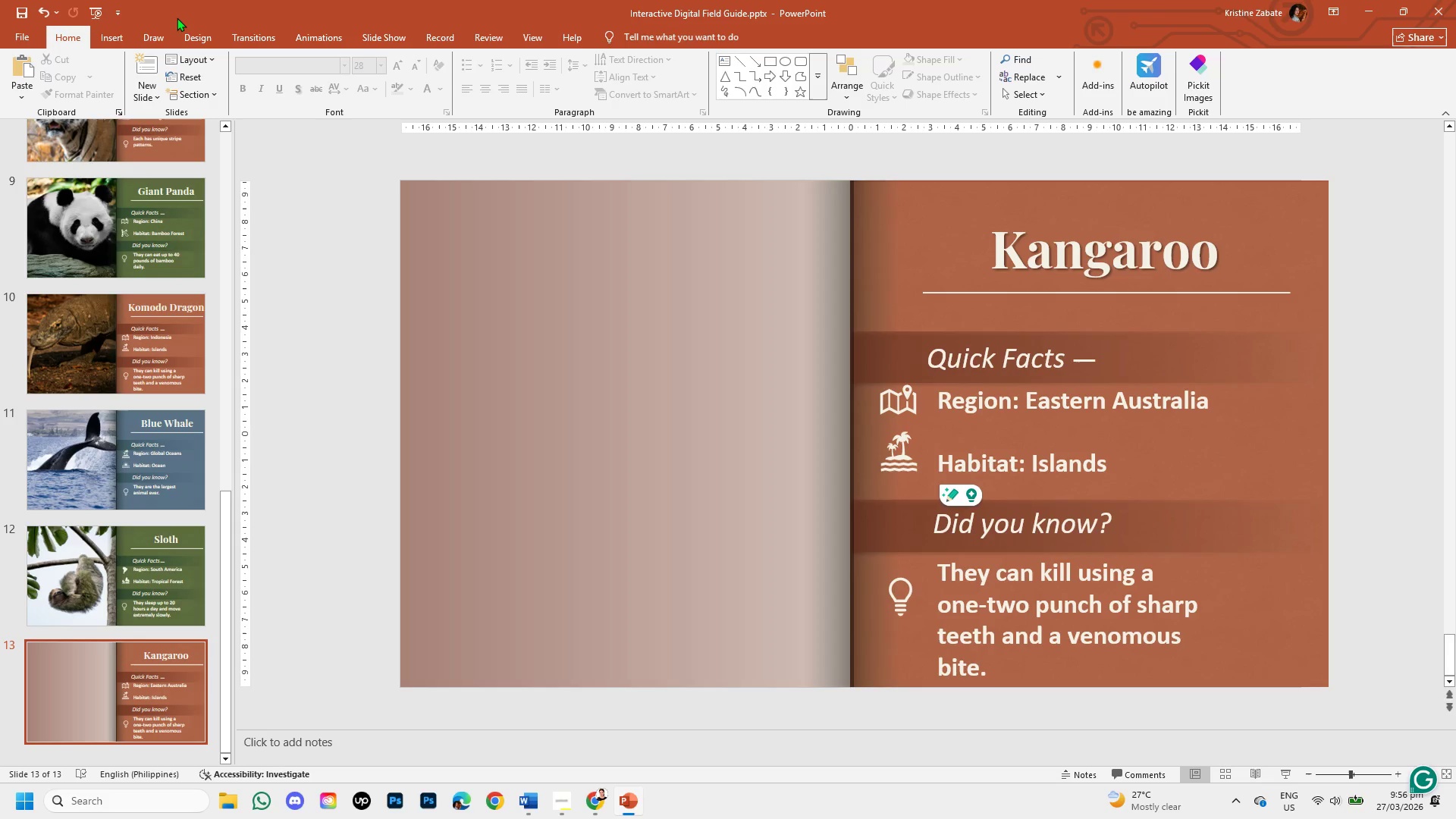 
wait(5.48)
 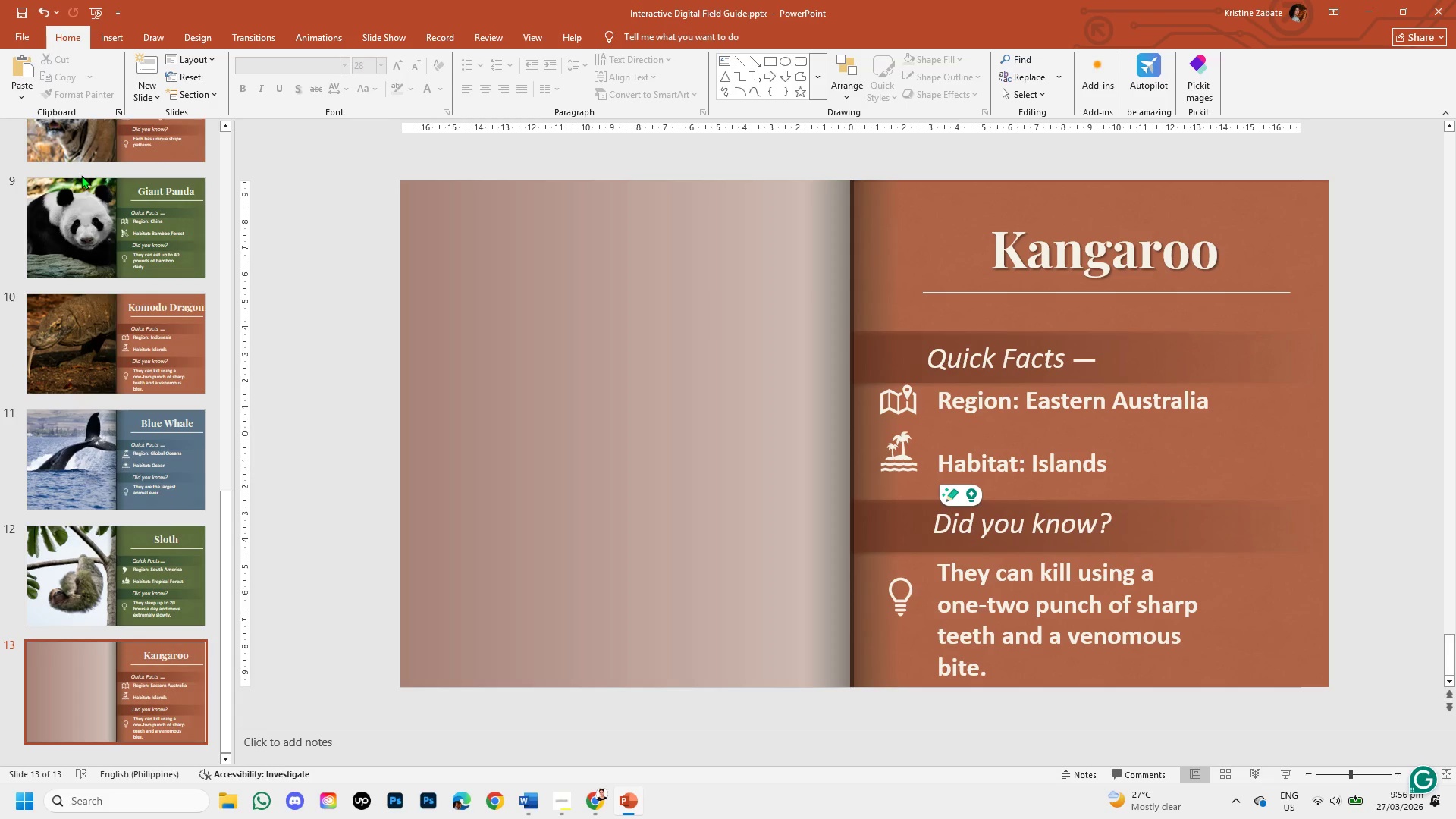 
left_click([112, 40])
 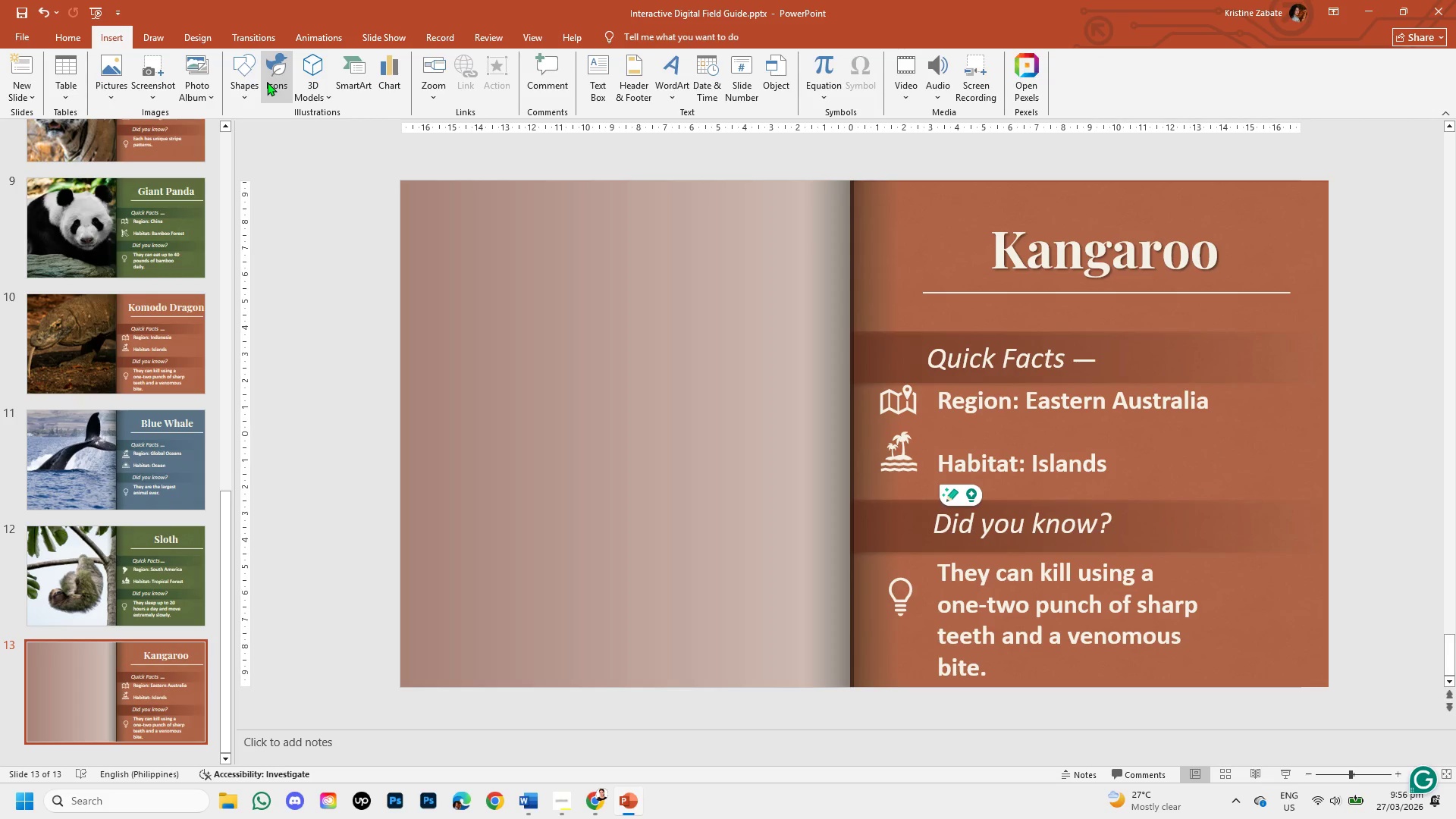 
left_click([267, 82])
 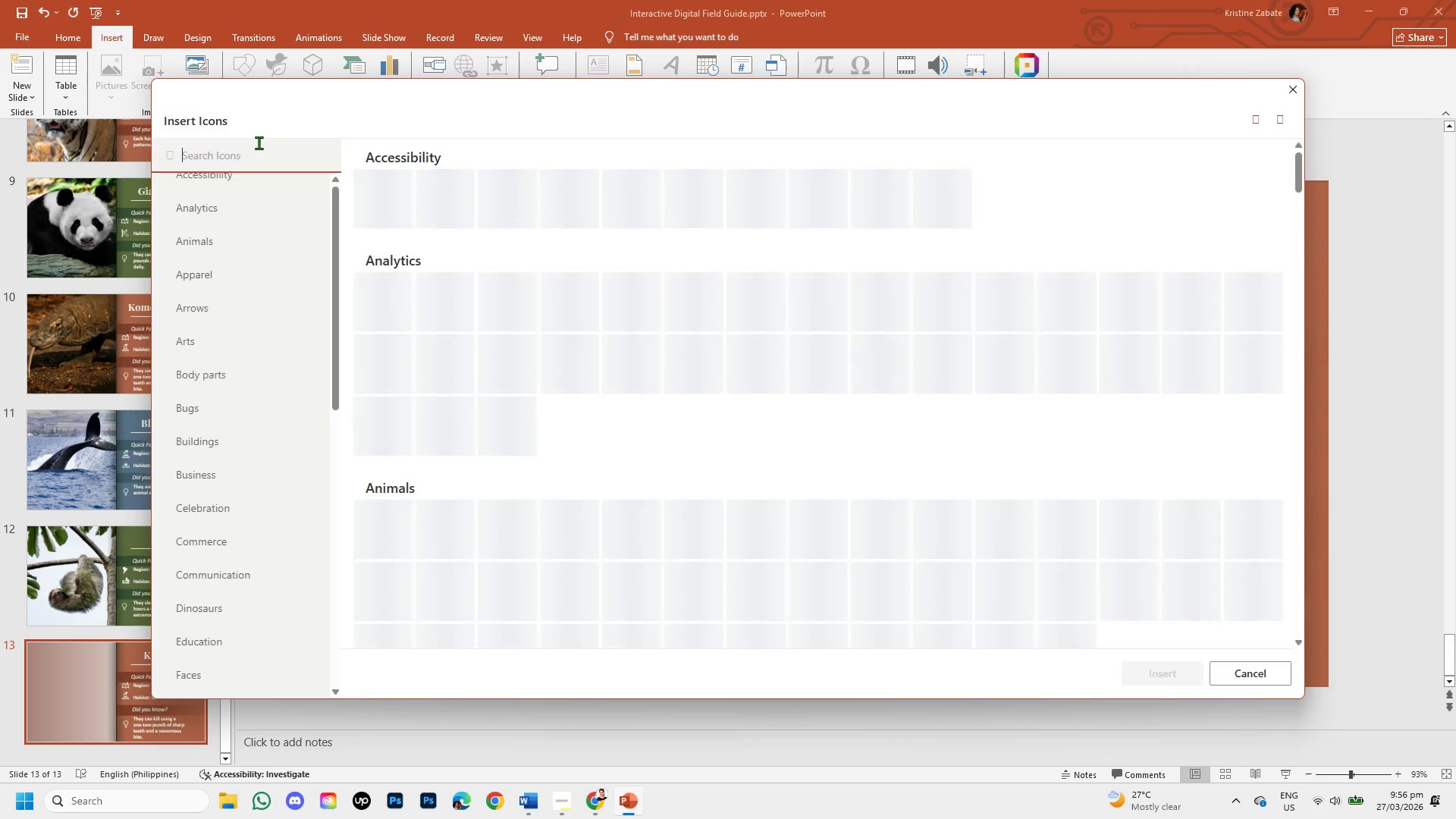 
wait(6.03)
 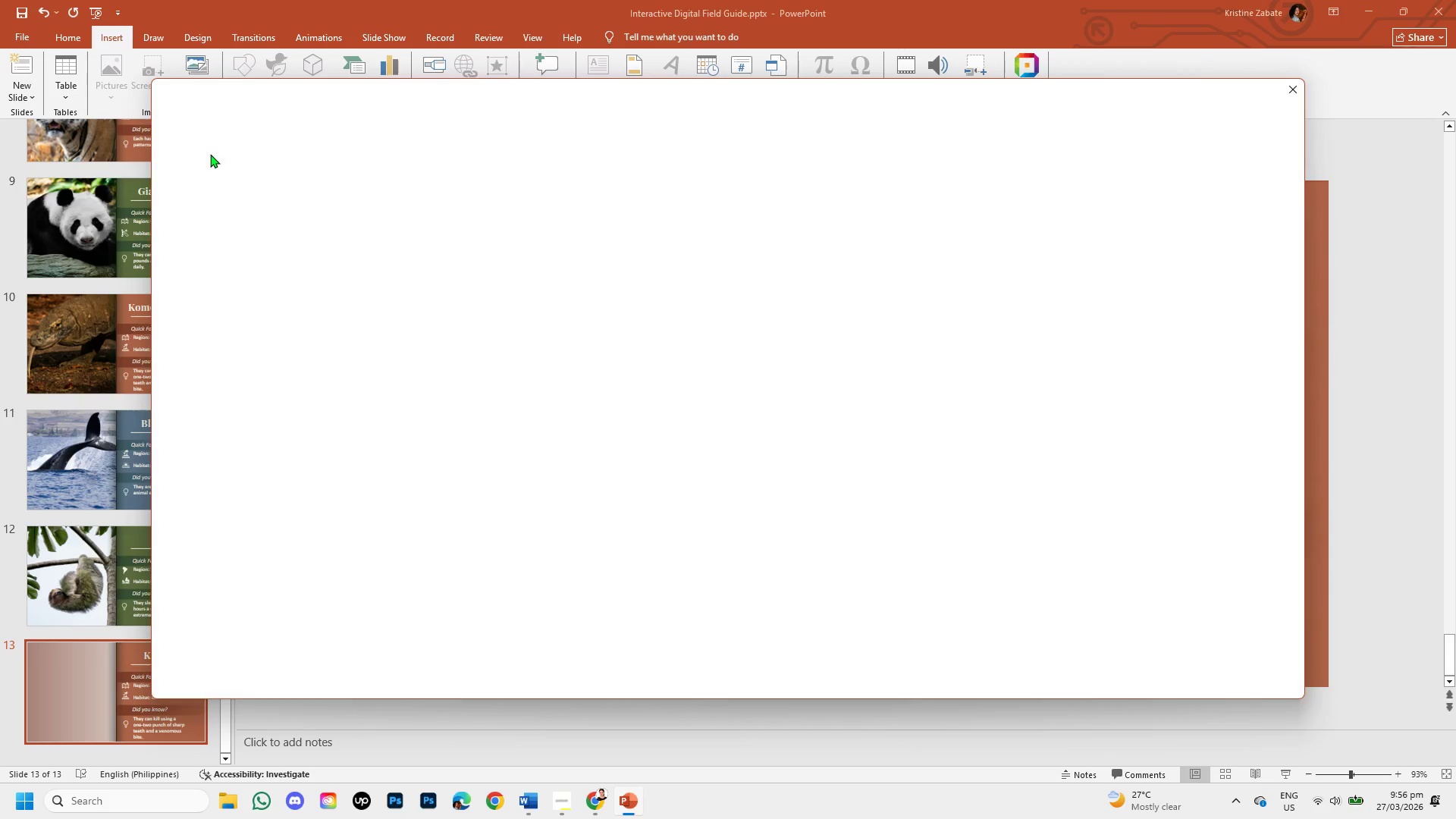 
type(EASTERN AU)
 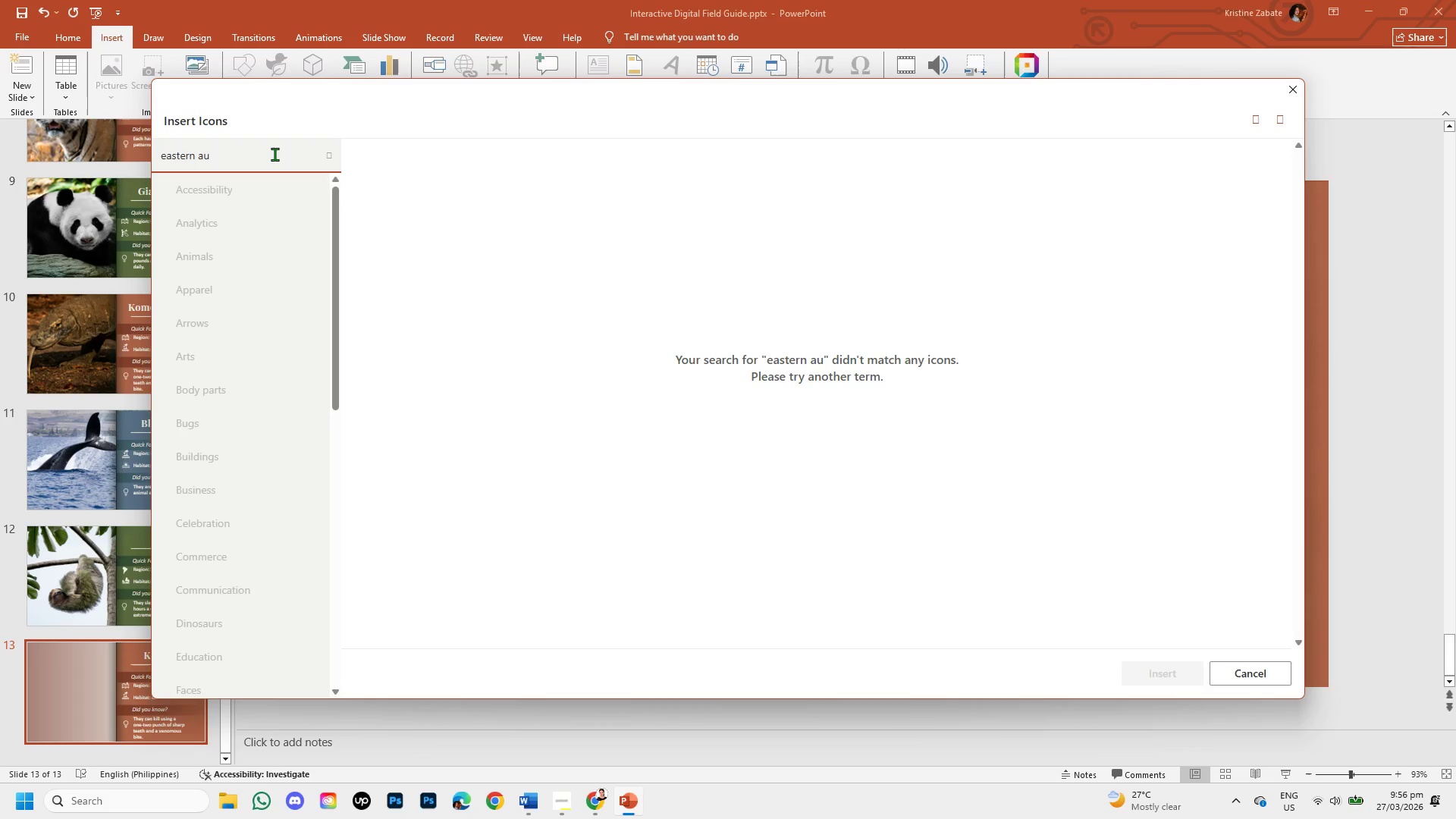 
hold_key(key=Backspace, duration=0.98)
 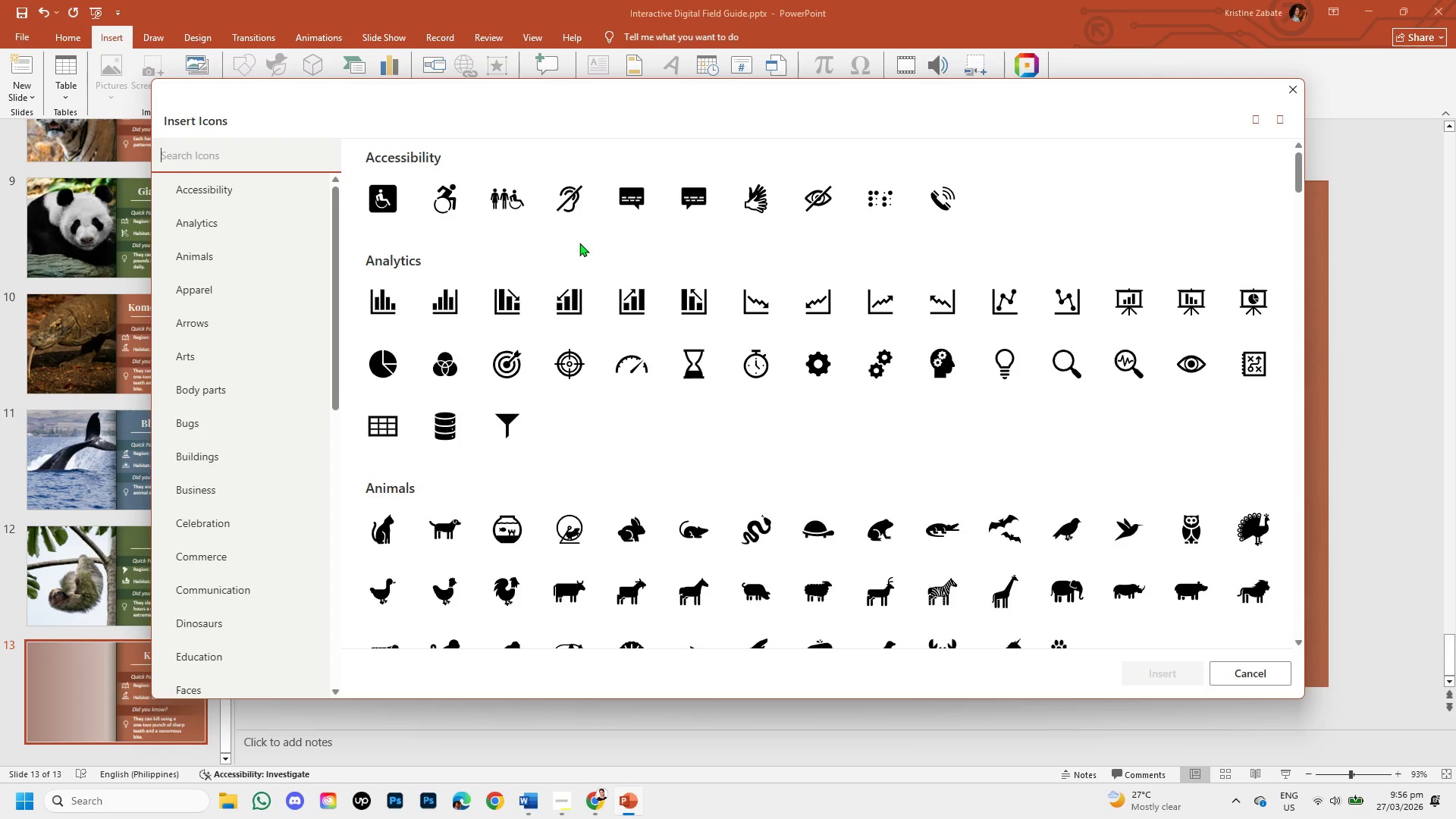 
hold_key(key=Backspace, duration=11.98)
 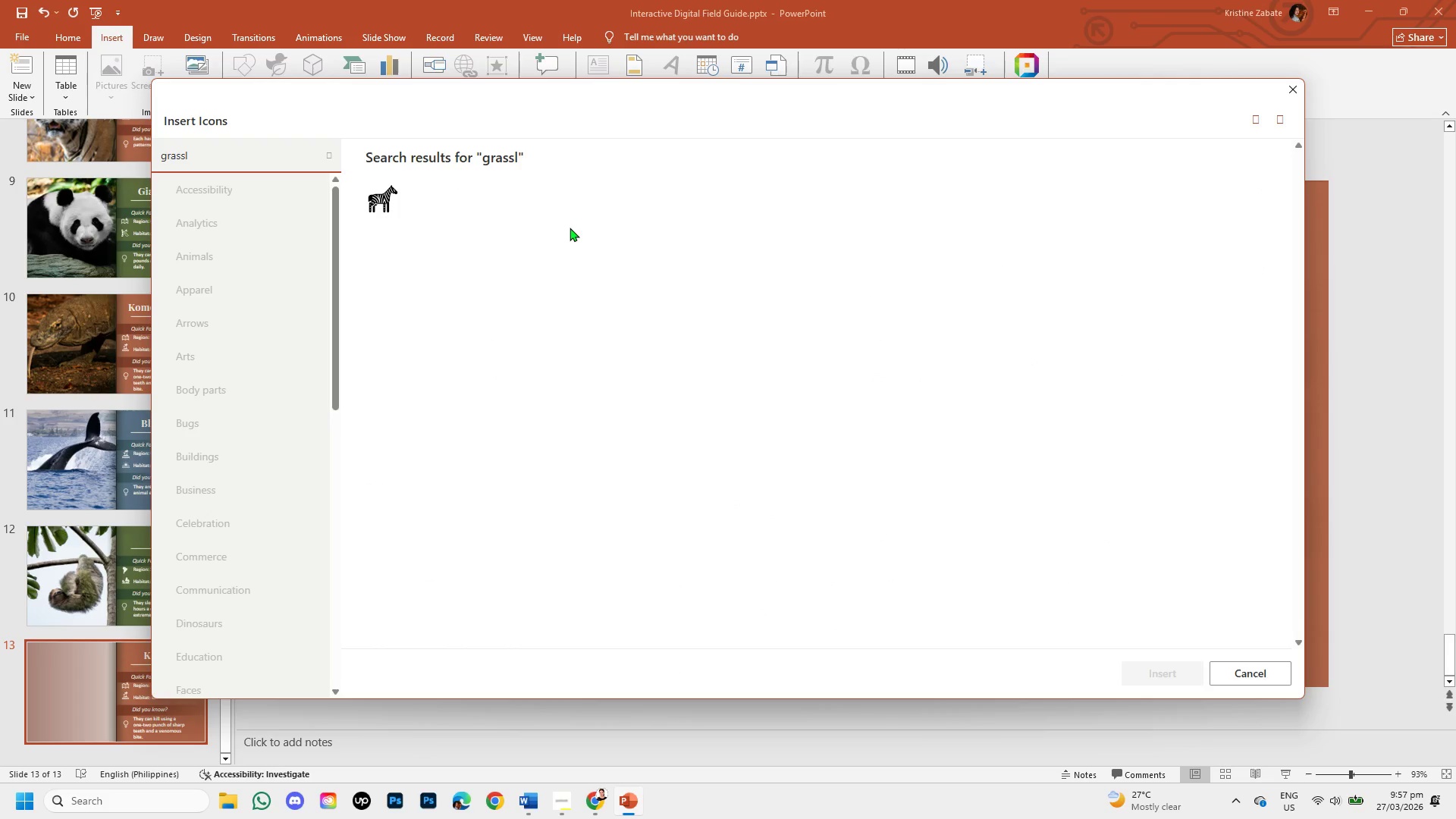 
left_click([1375, 454])
 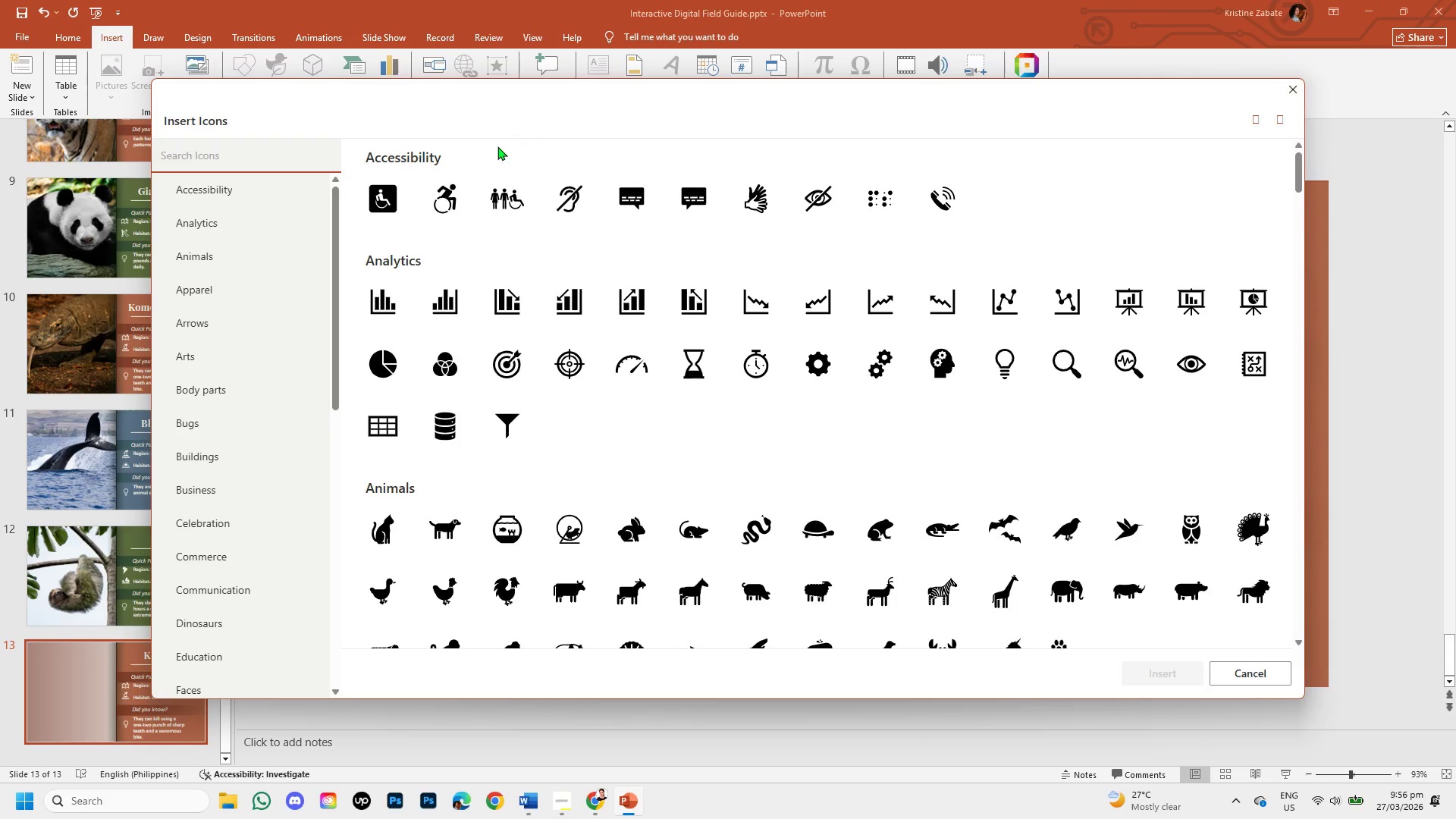 
type(GRASSL)
 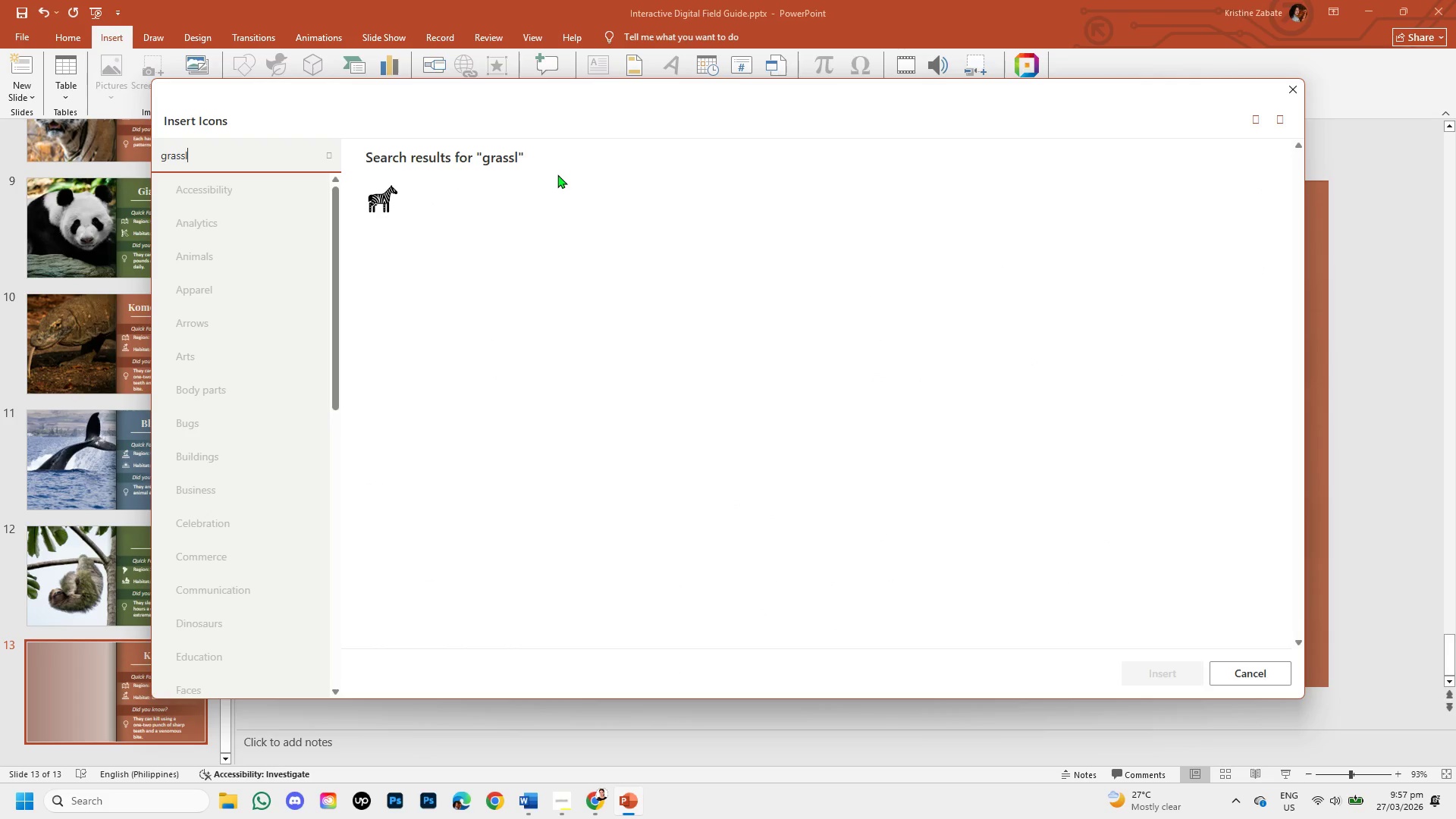 
type(AND)
 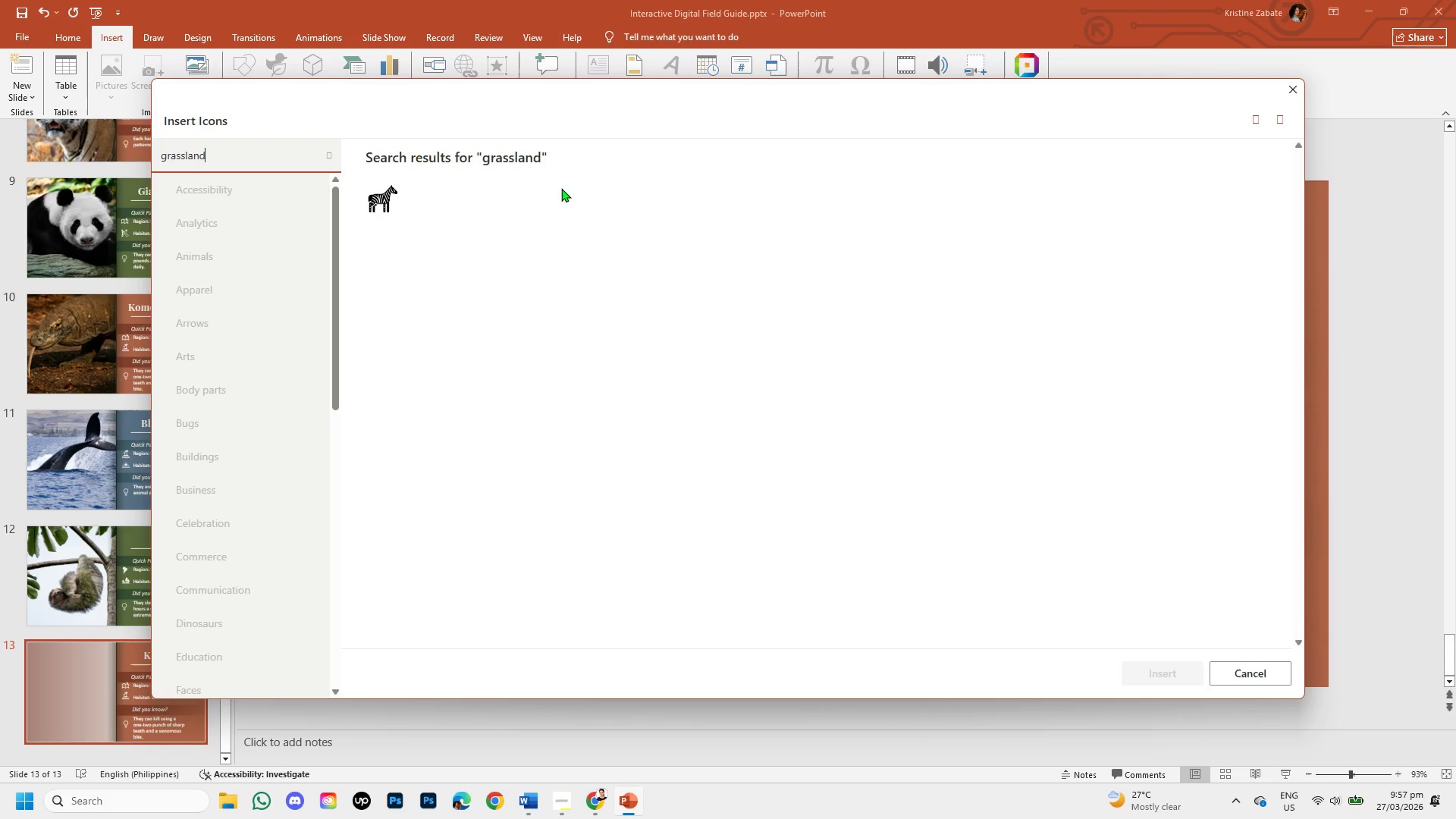 
hold_key(key=Backspace, duration=0.89)
 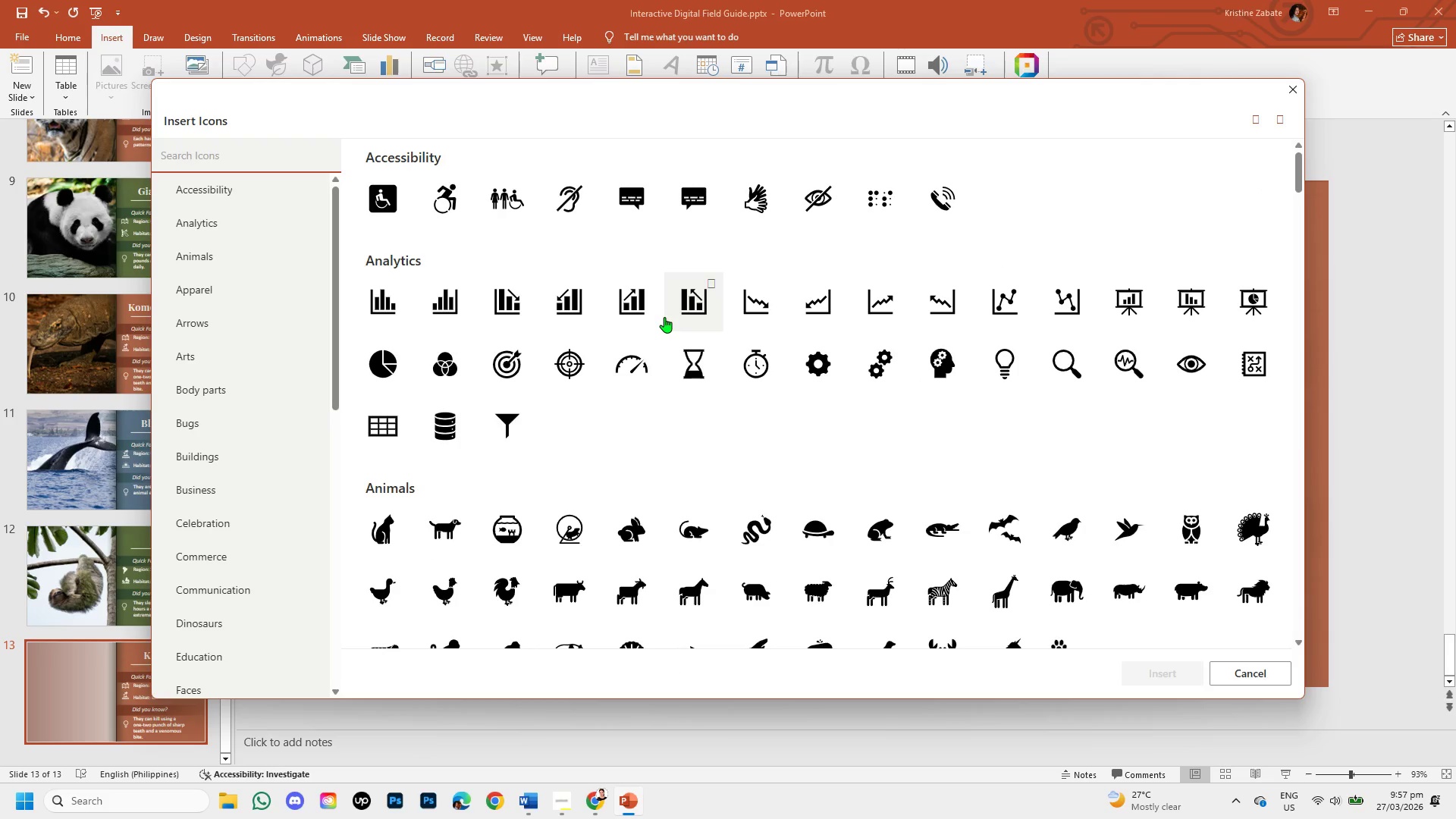 
scroll: coordinate [1079, 435], scroll_direction: down, amount: 7.0
 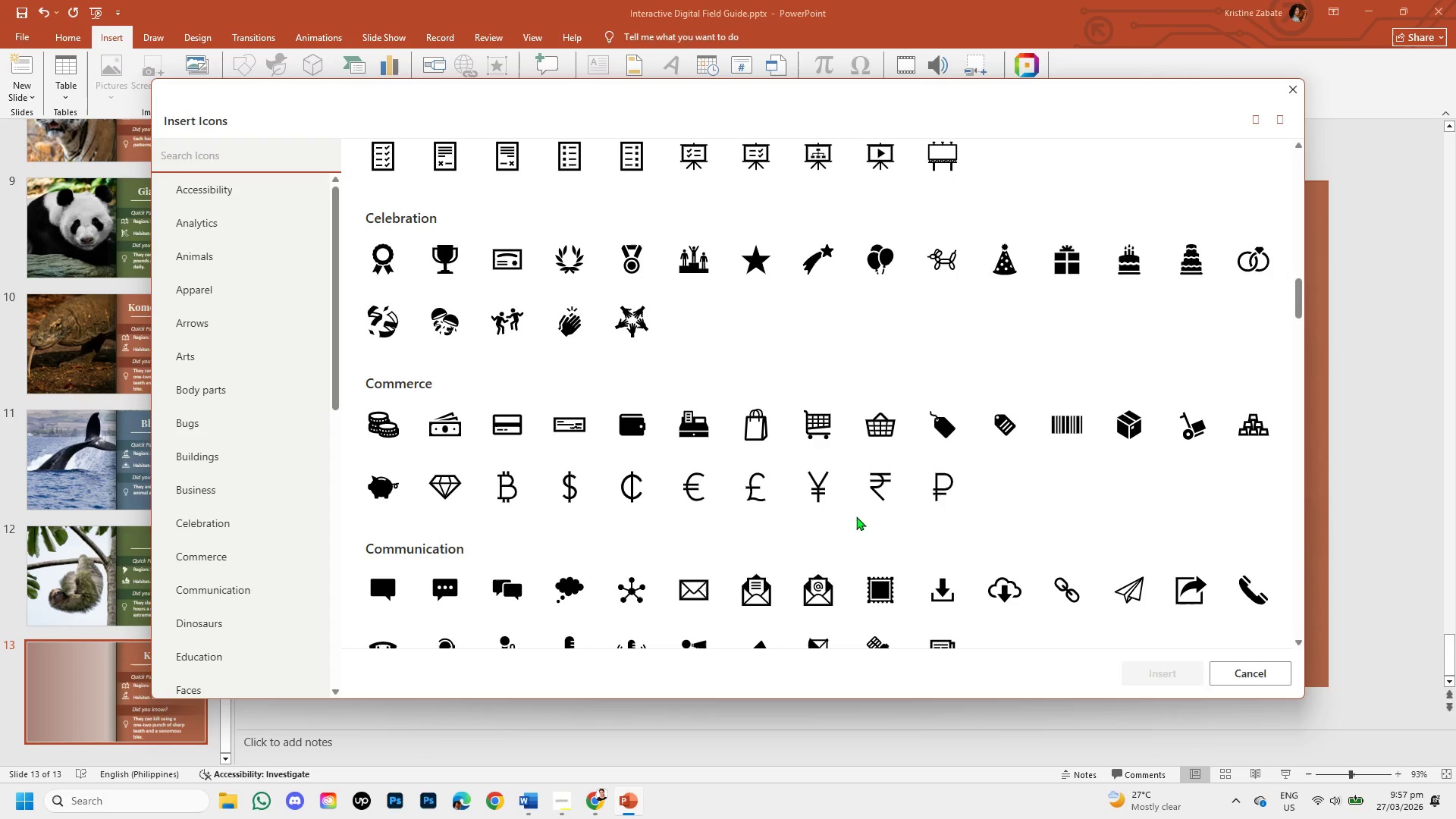 
scroll: coordinate [839, 456], scroll_direction: down, amount: 6.0
 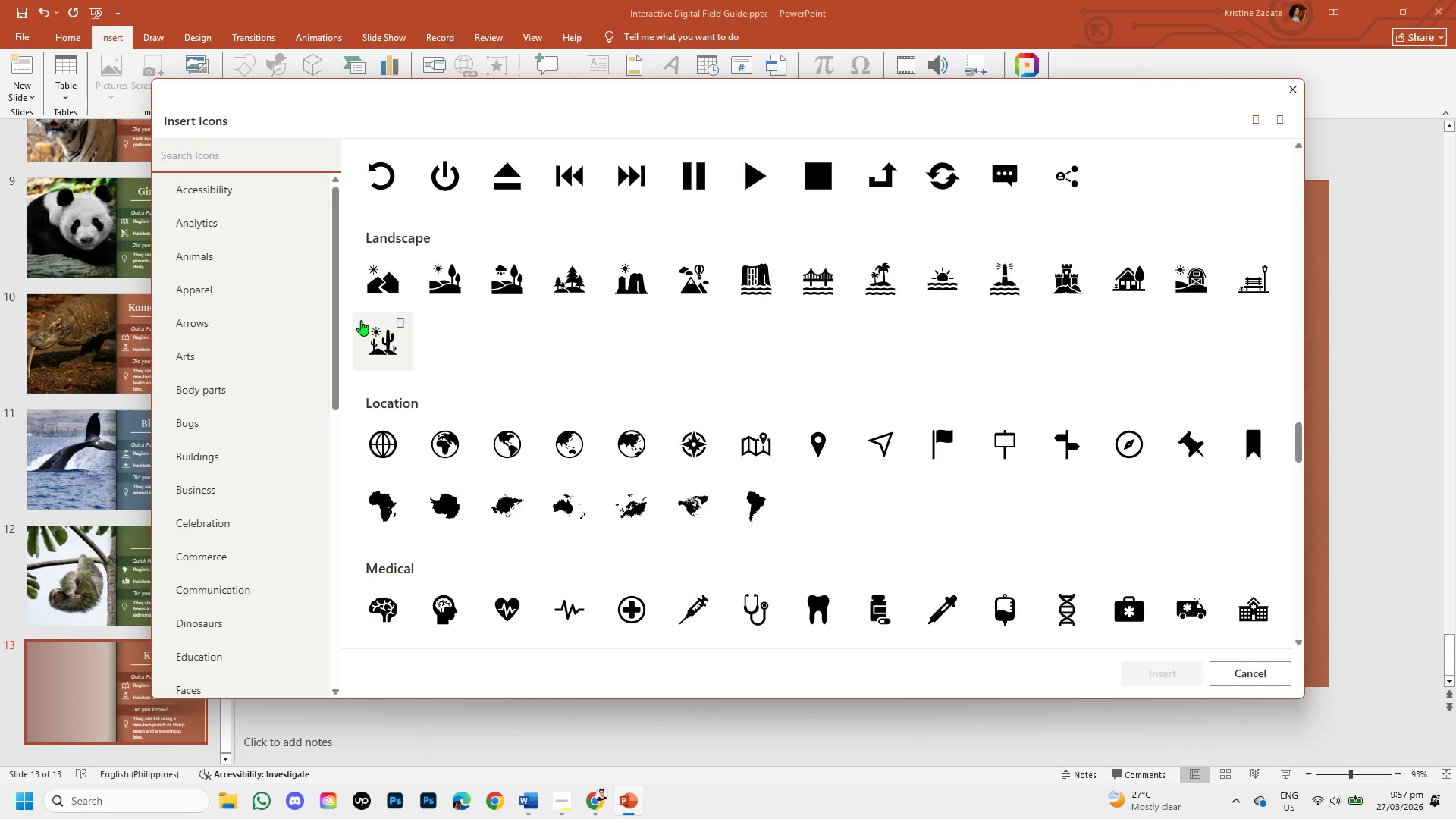 
wait(9.84)
 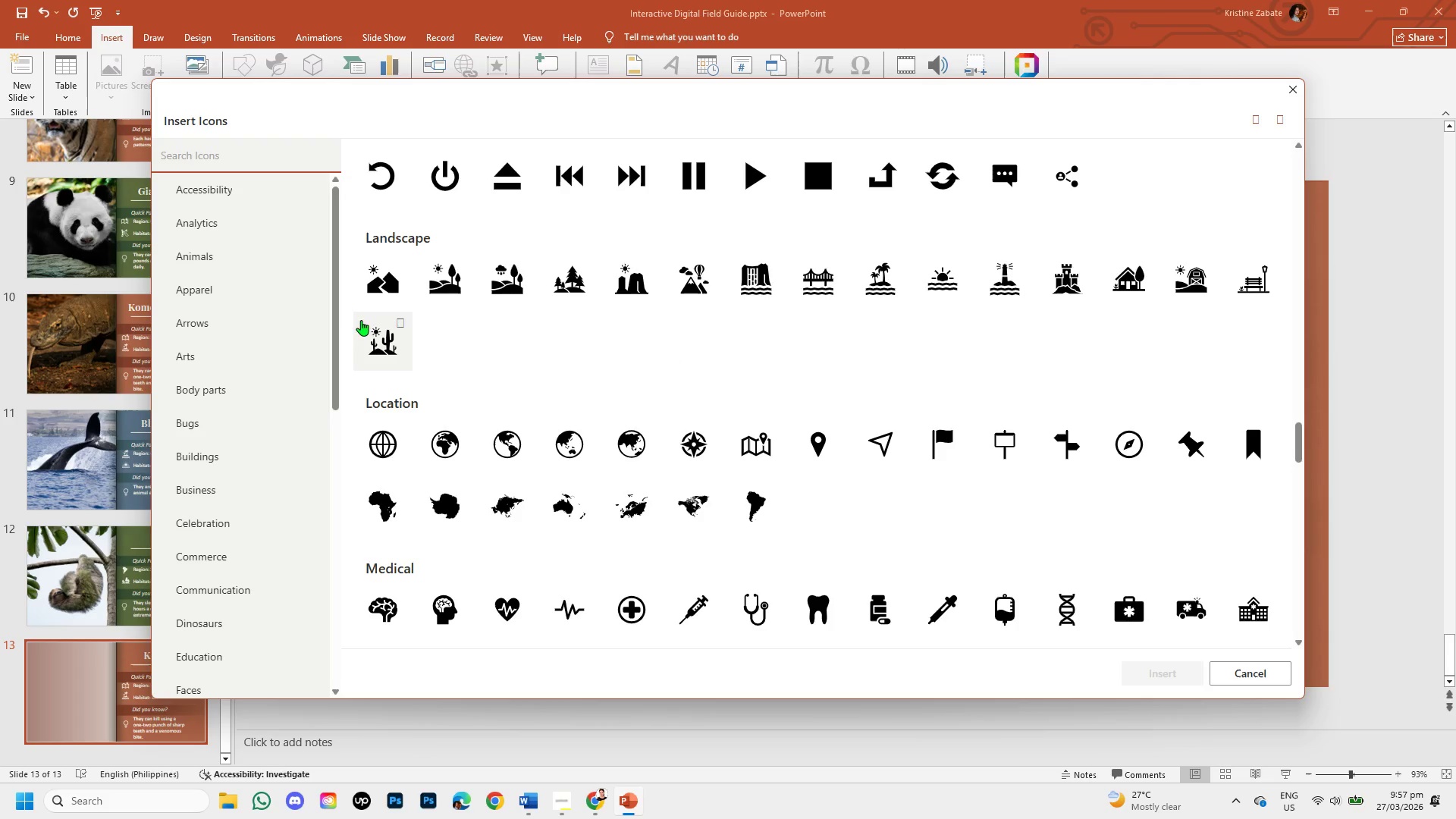 
scroll: coordinate [708, 537], scroll_direction: down, amount: 5.0
 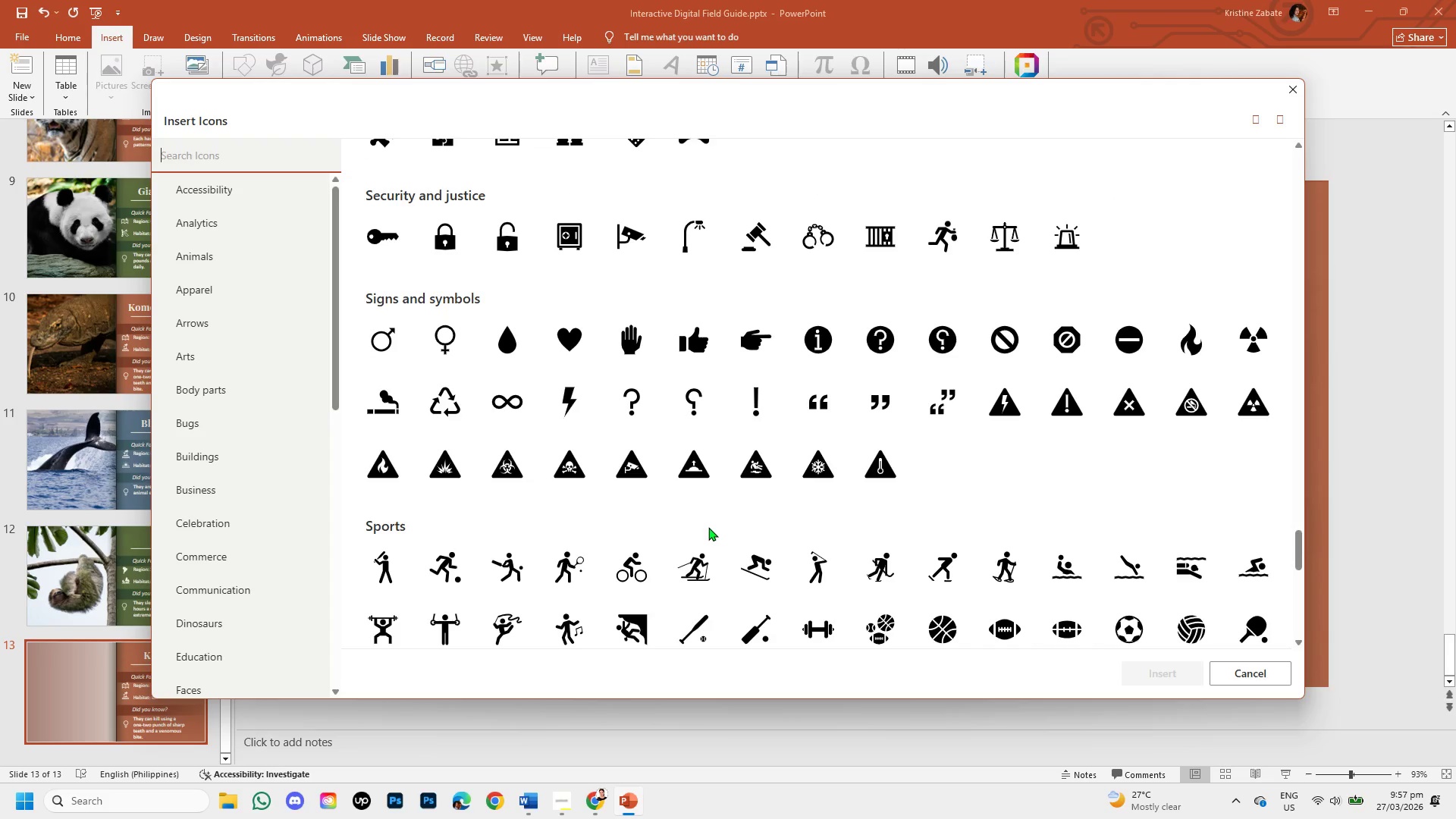 
scroll: coordinate [708, 527], scroll_direction: up, amount: 1.0
 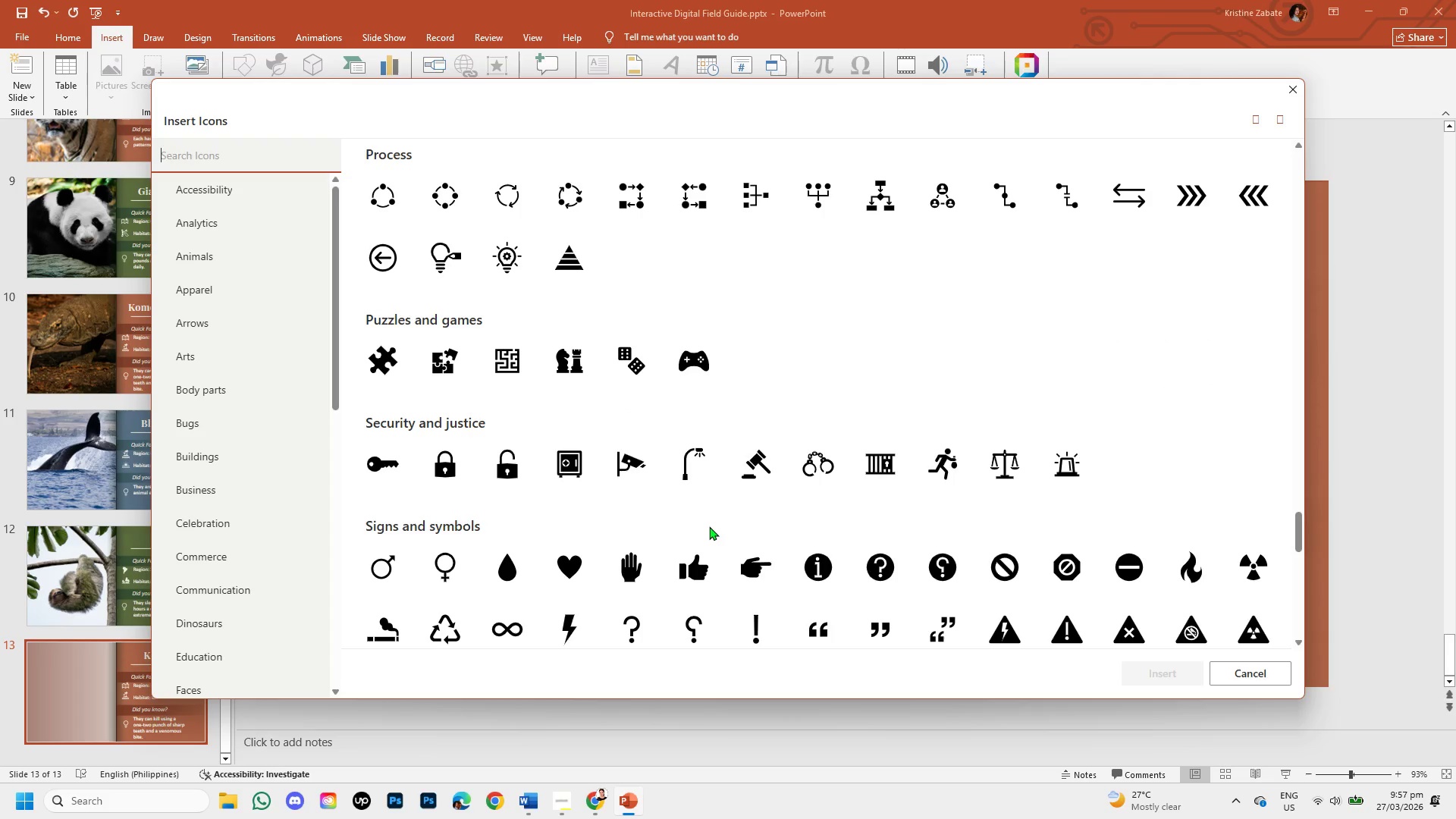 
wait(10.3)
 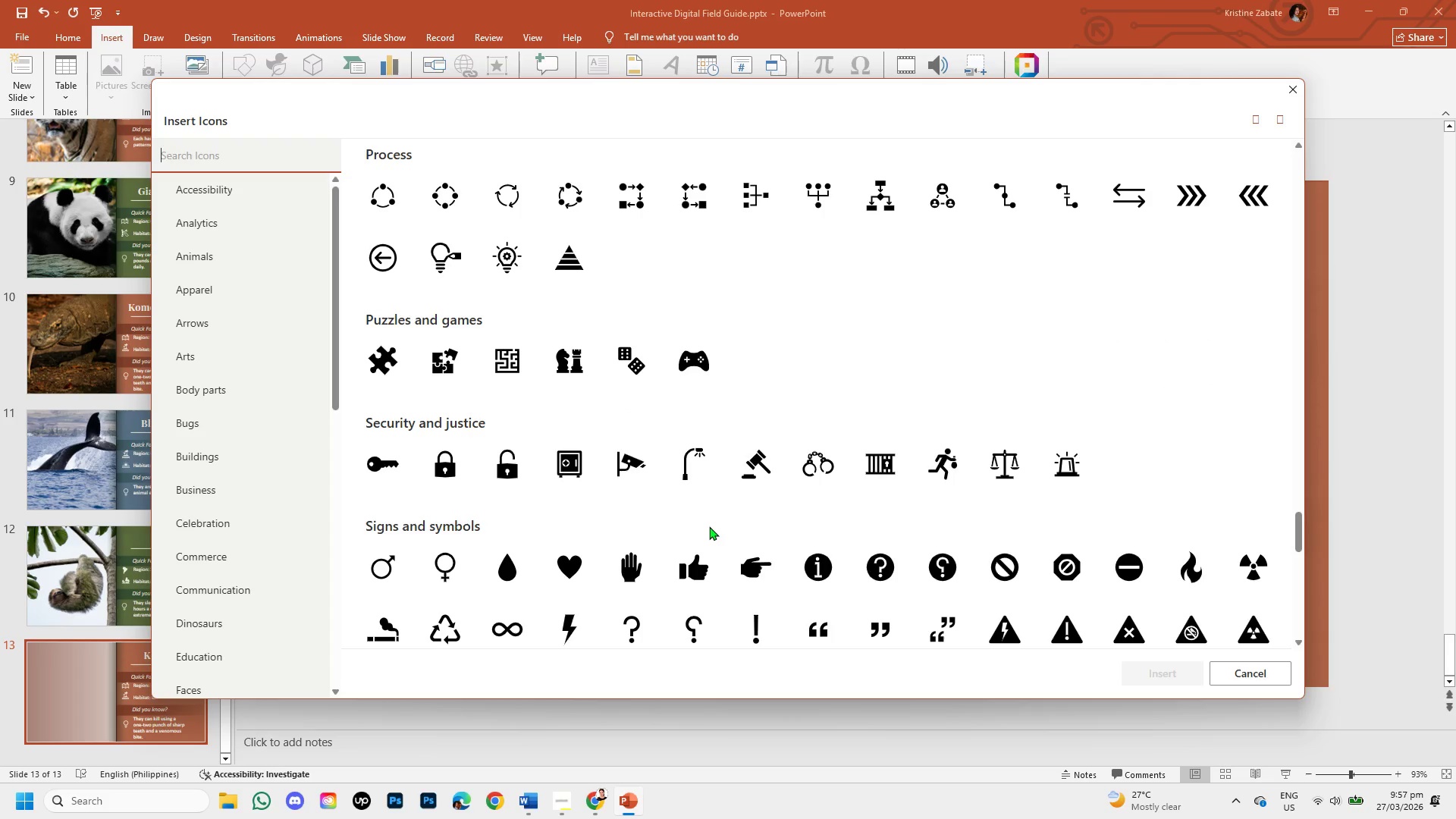 
scroll: coordinate [709, 519], scroll_direction: down, amount: 5.0
 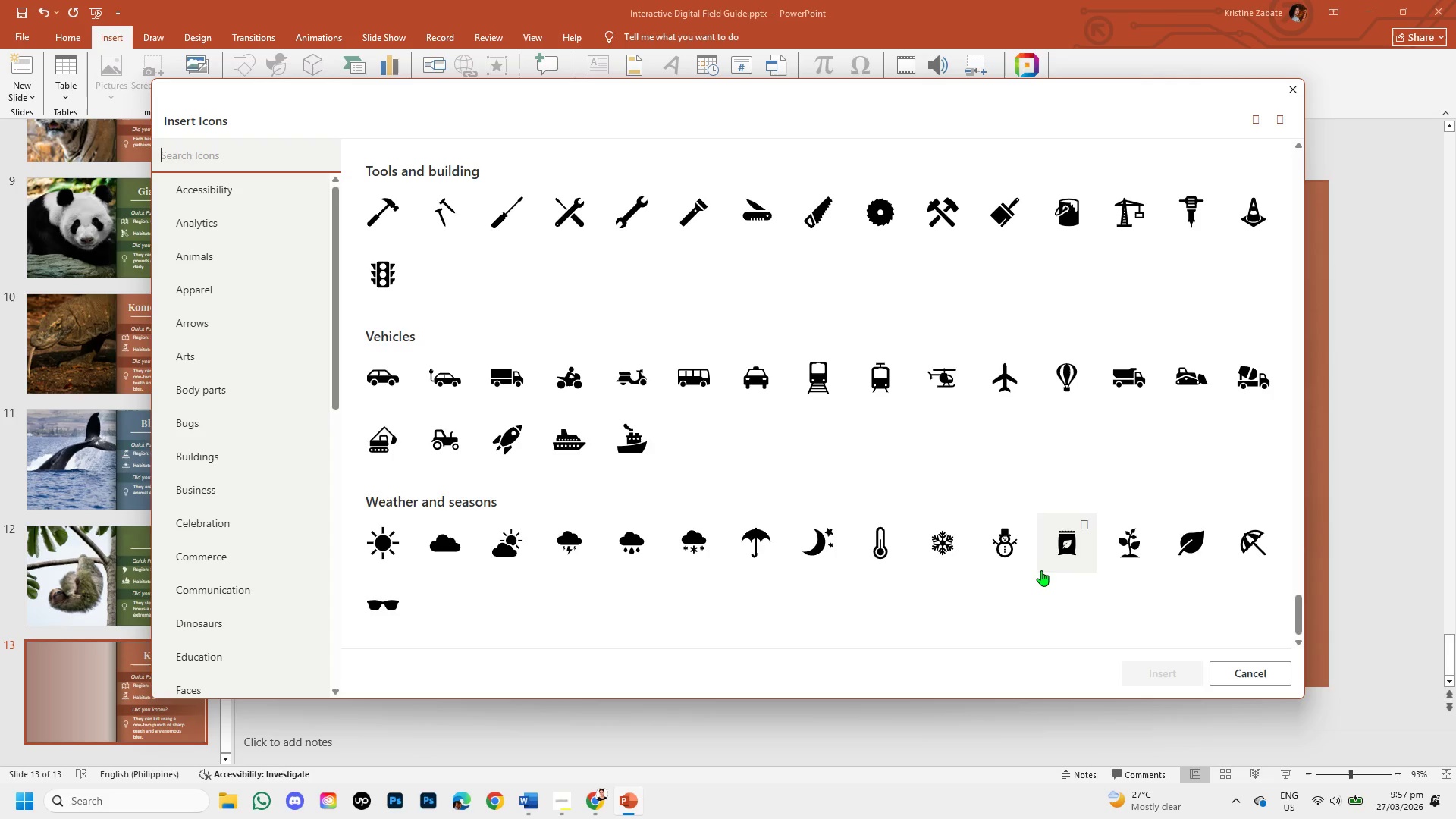 
wait(6.98)
 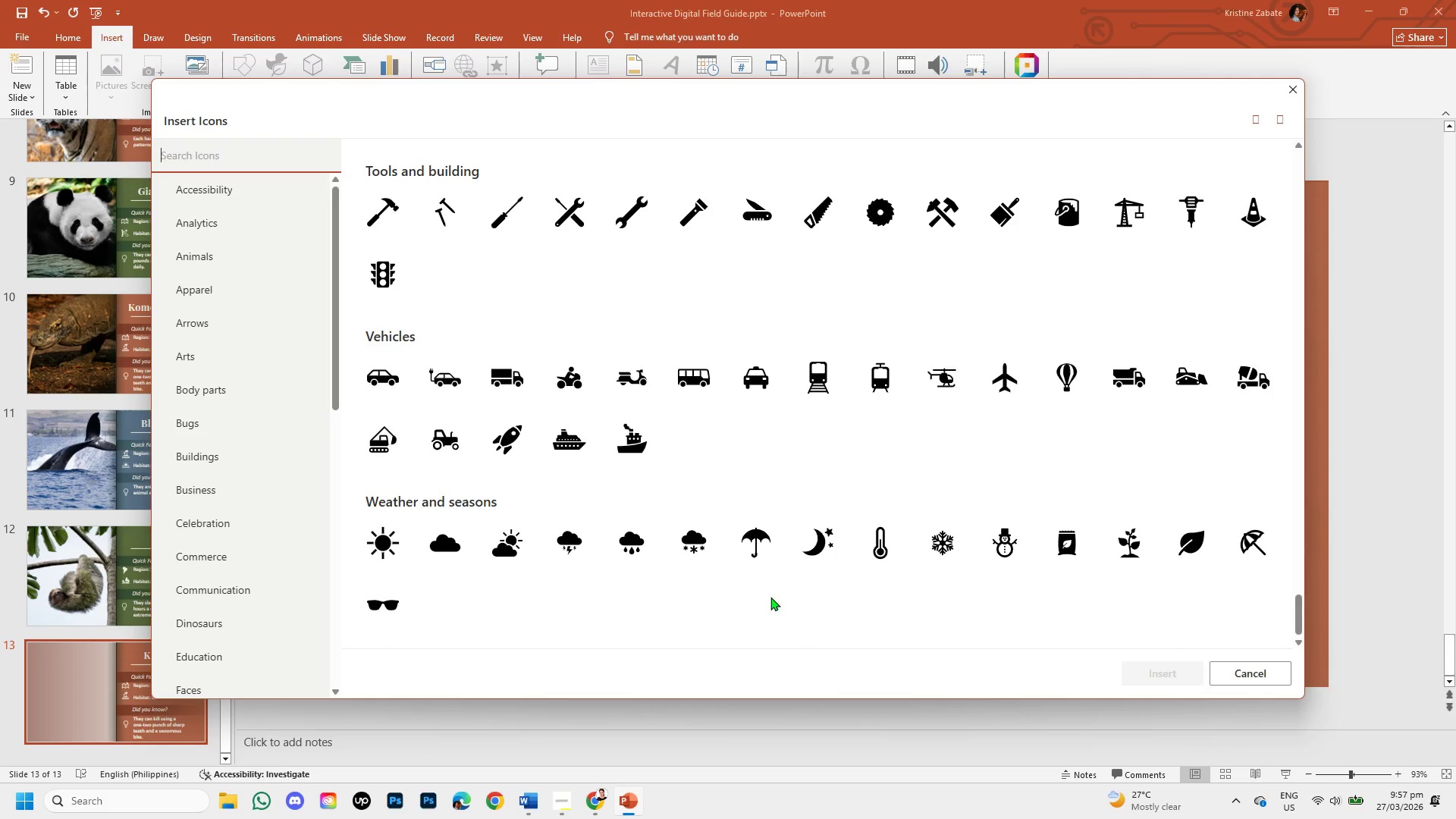 
mouse_move([536, 577])
 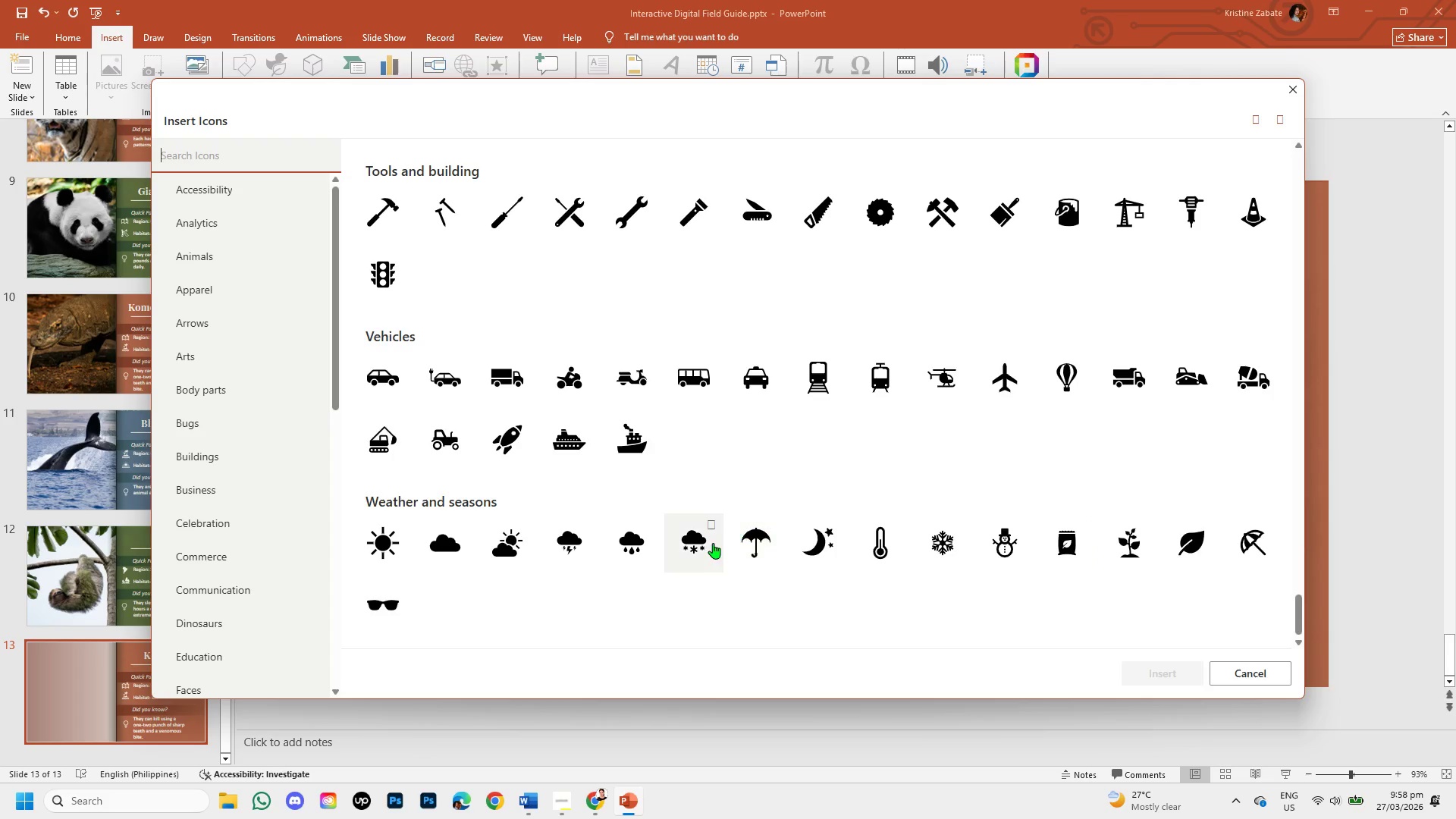 
scroll: coordinate [708, 538], scroll_direction: up, amount: 3.0
 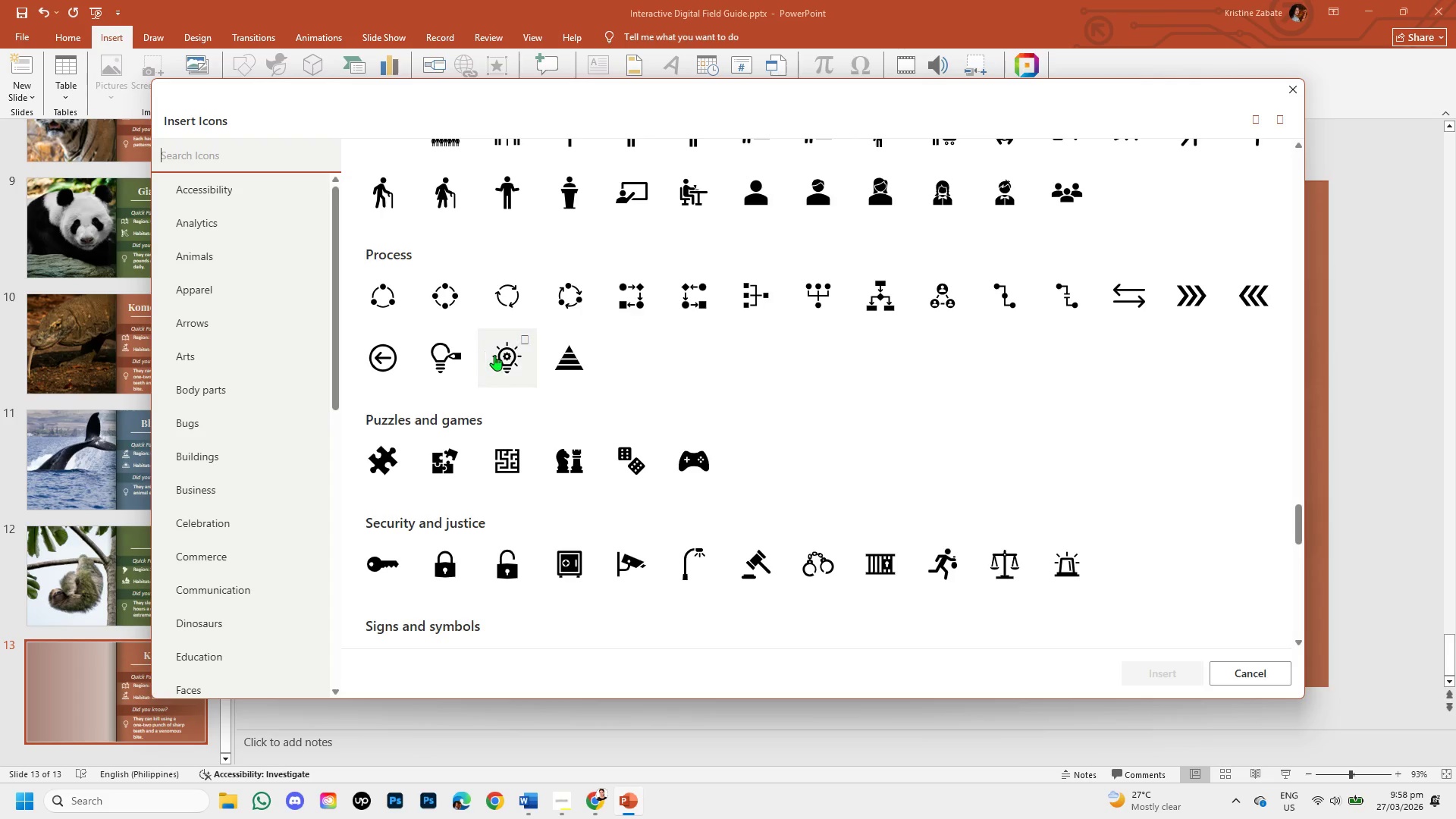 
left_click([498, 356])
 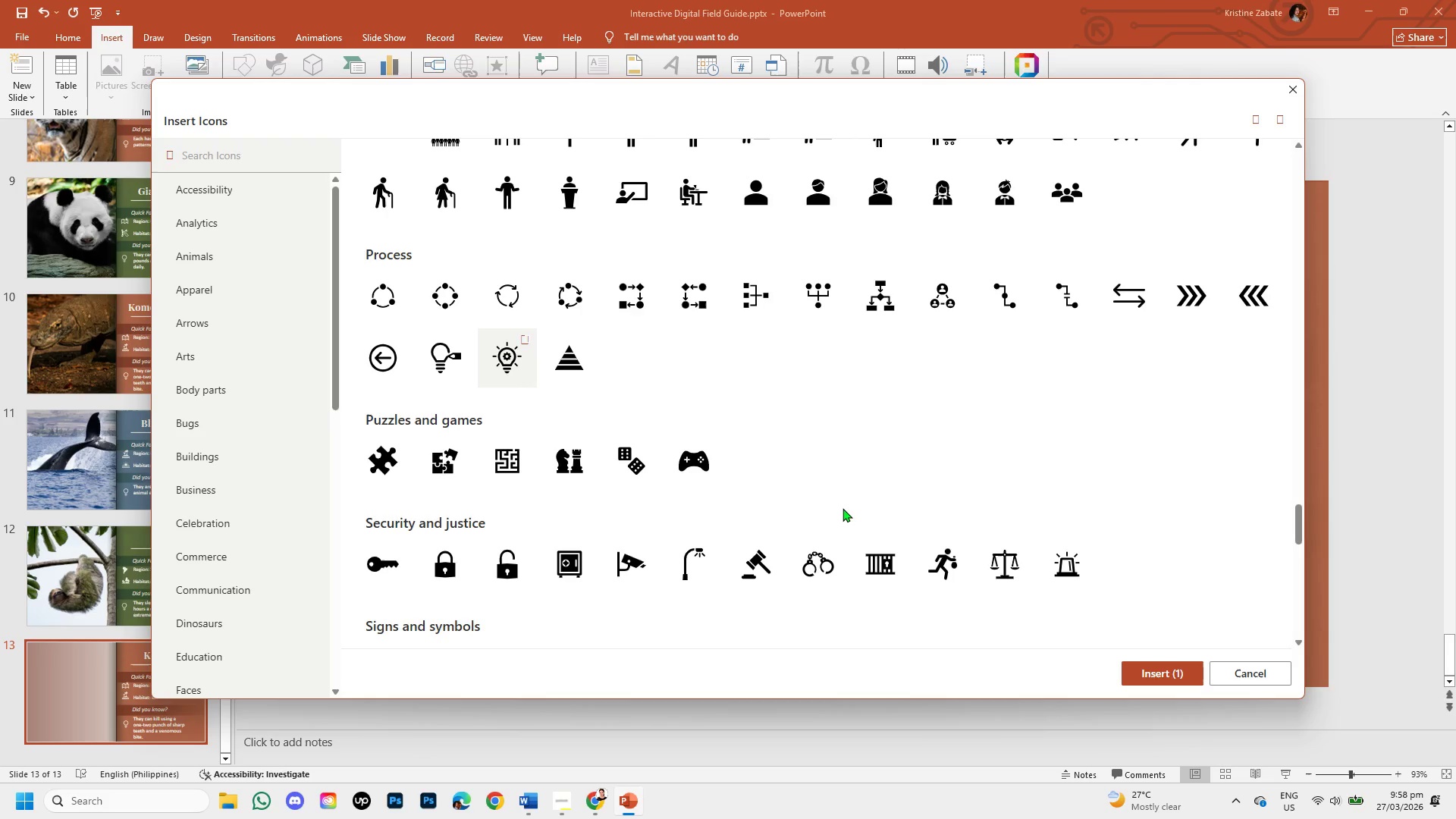 
scroll: coordinate [843, 504], scroll_direction: up, amount: 2.0
 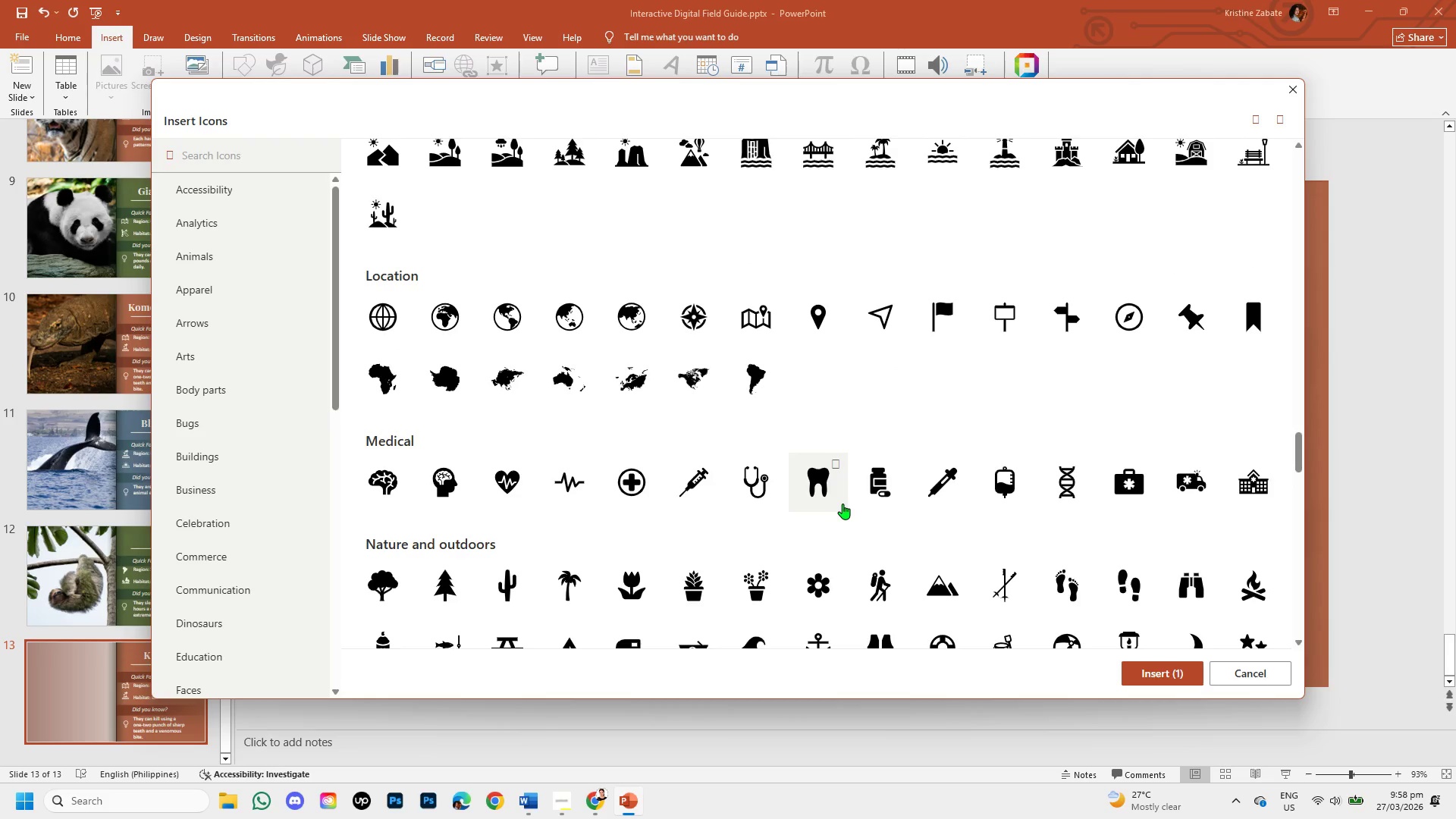 
scroll: coordinate [843, 504], scroll_direction: down, amount: 1.0
 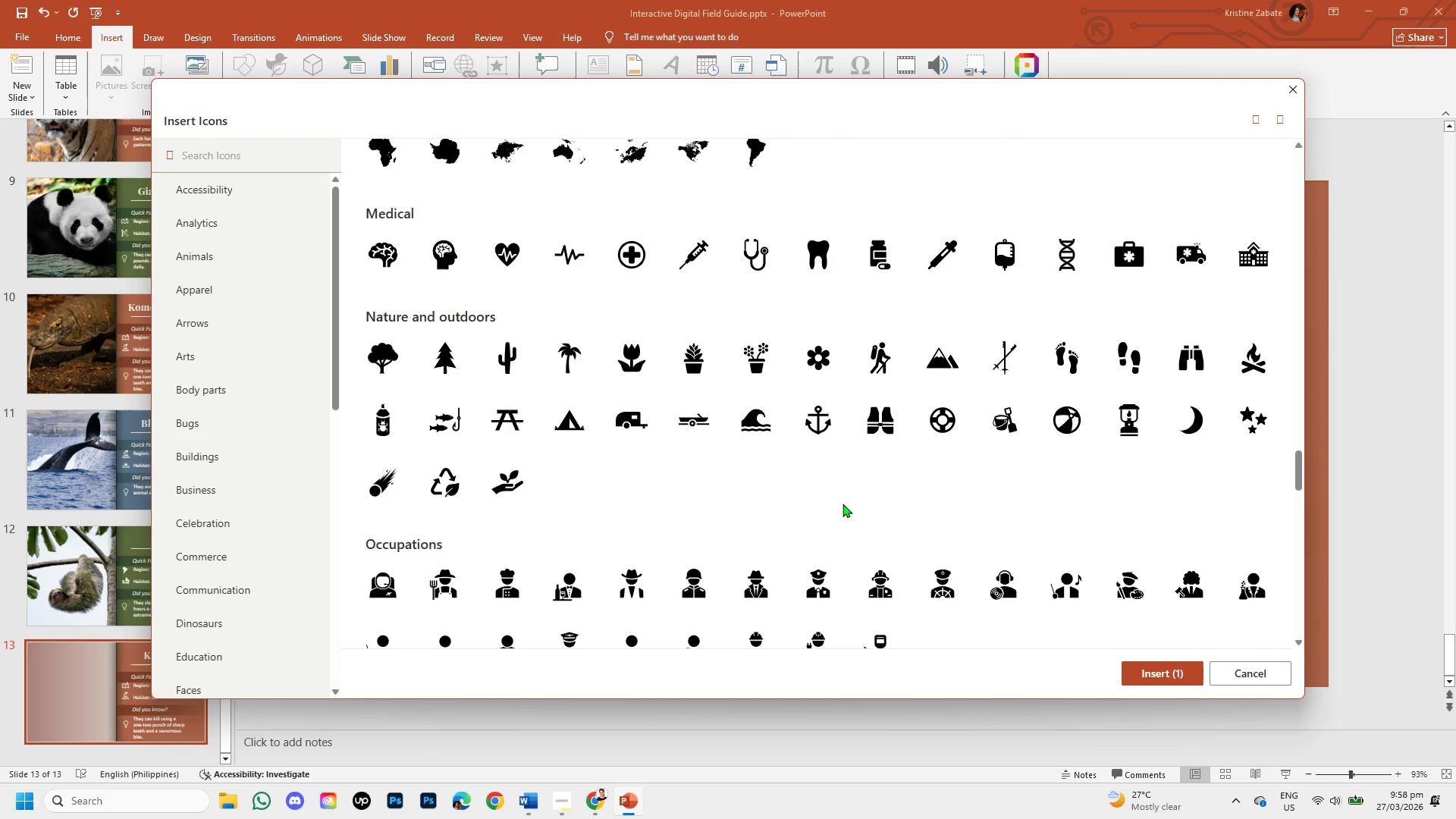 
scroll: coordinate [686, 503], scroll_direction: up, amount: 3.0
 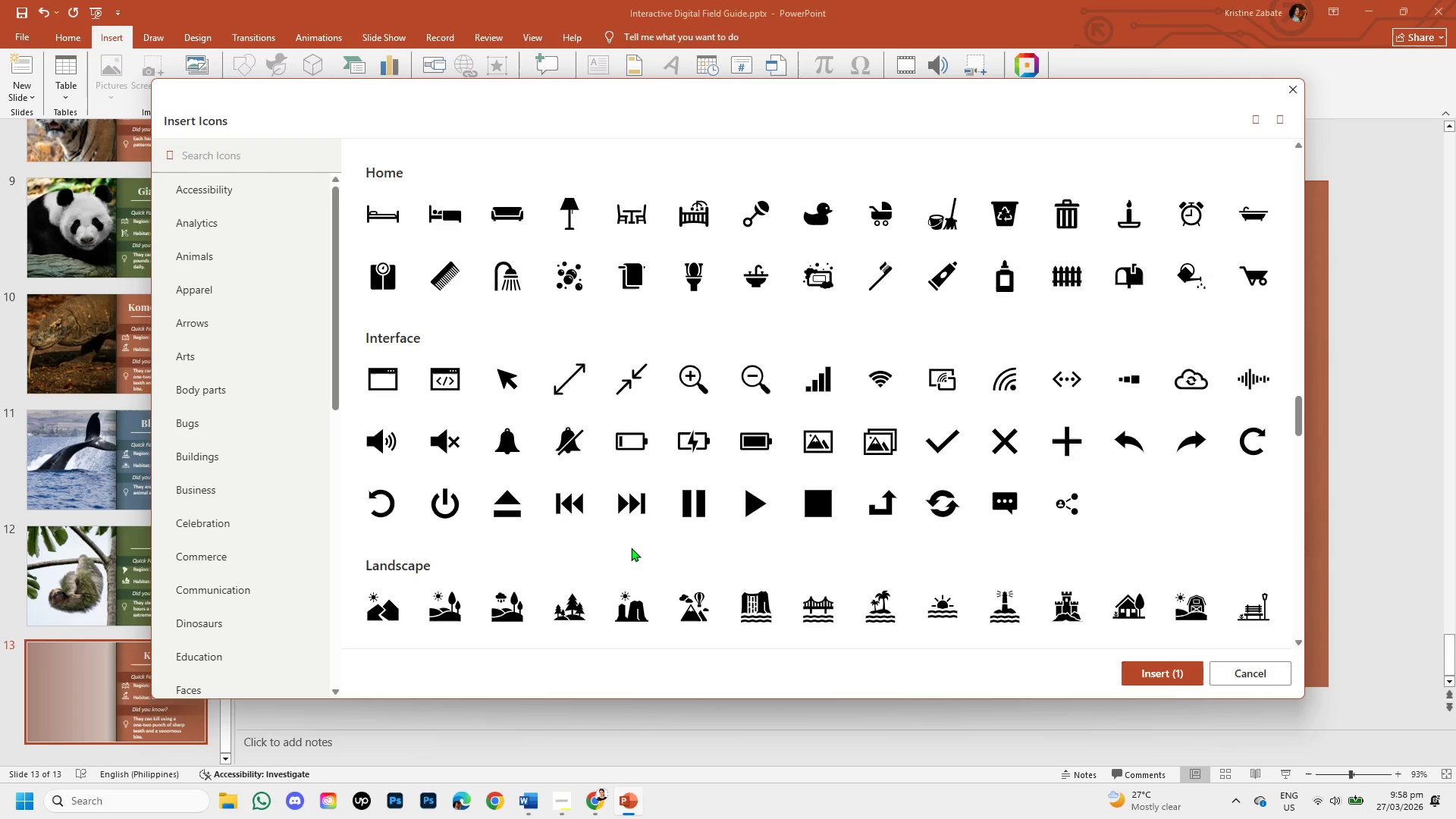 
scroll: coordinate [551, 582], scroll_direction: down, amount: 1.0
 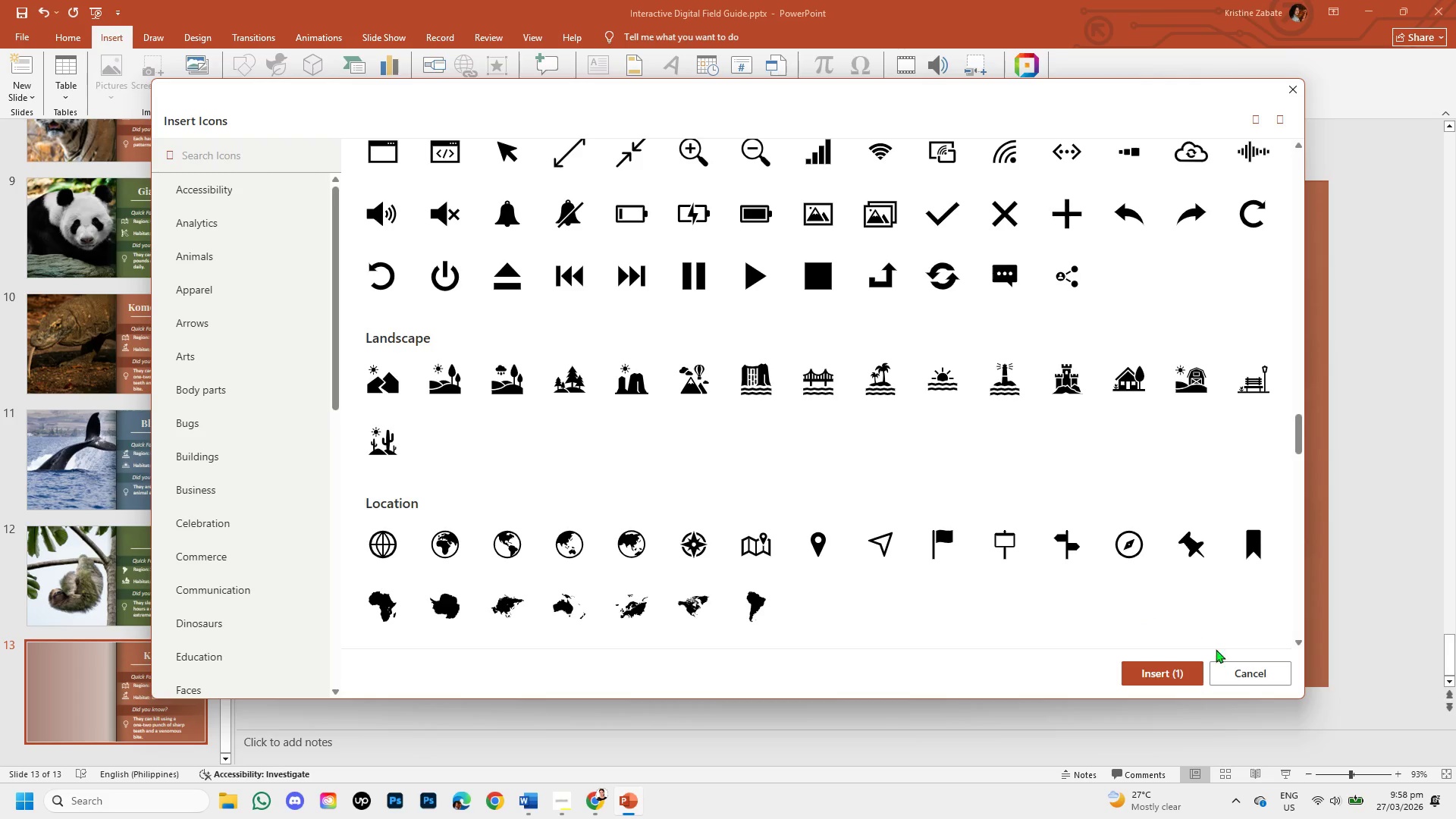 
left_click([1167, 670])
 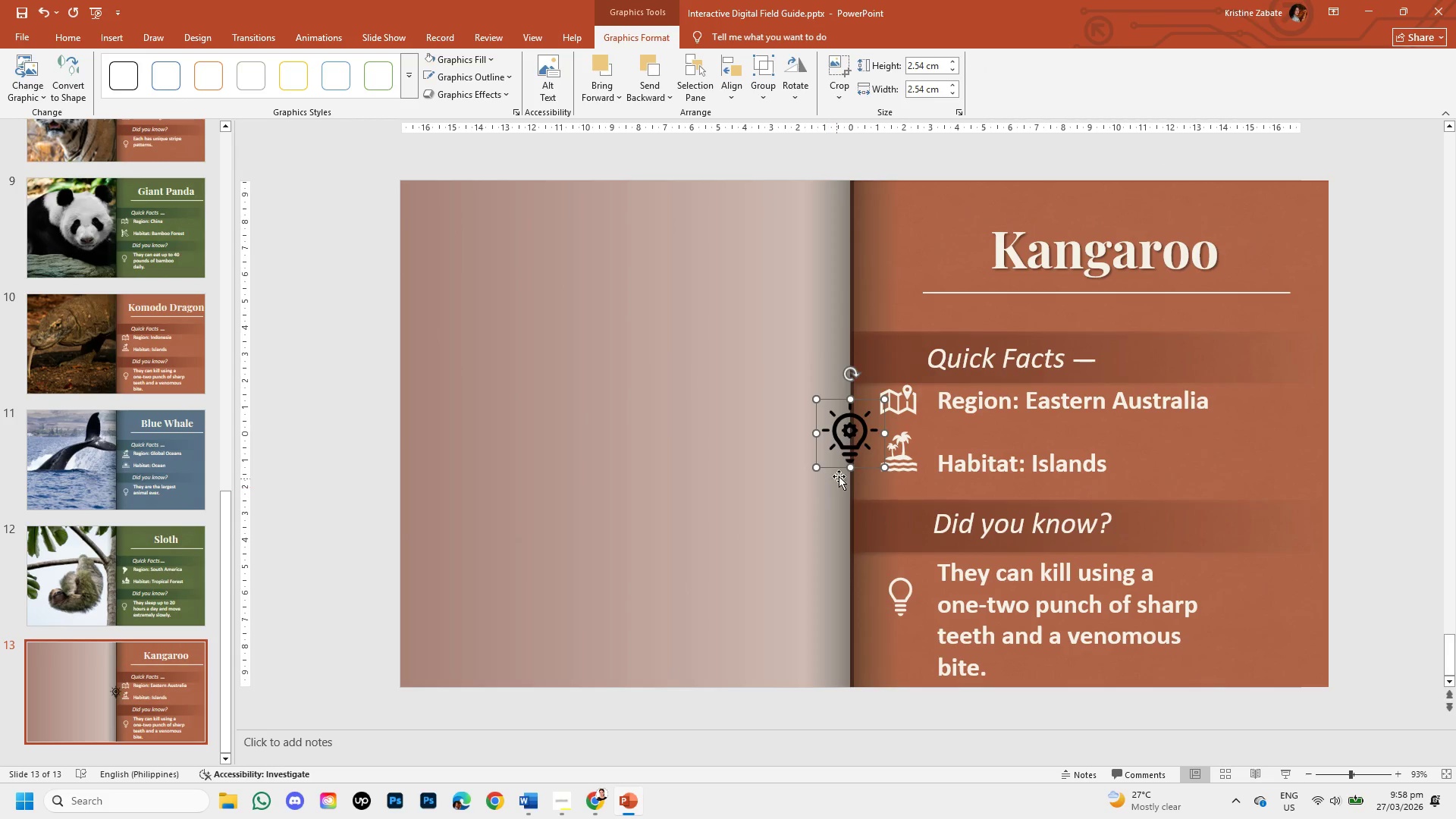 
left_click_drag(start_coordinate=[850, 449], to_coordinate=[1240, 595])
 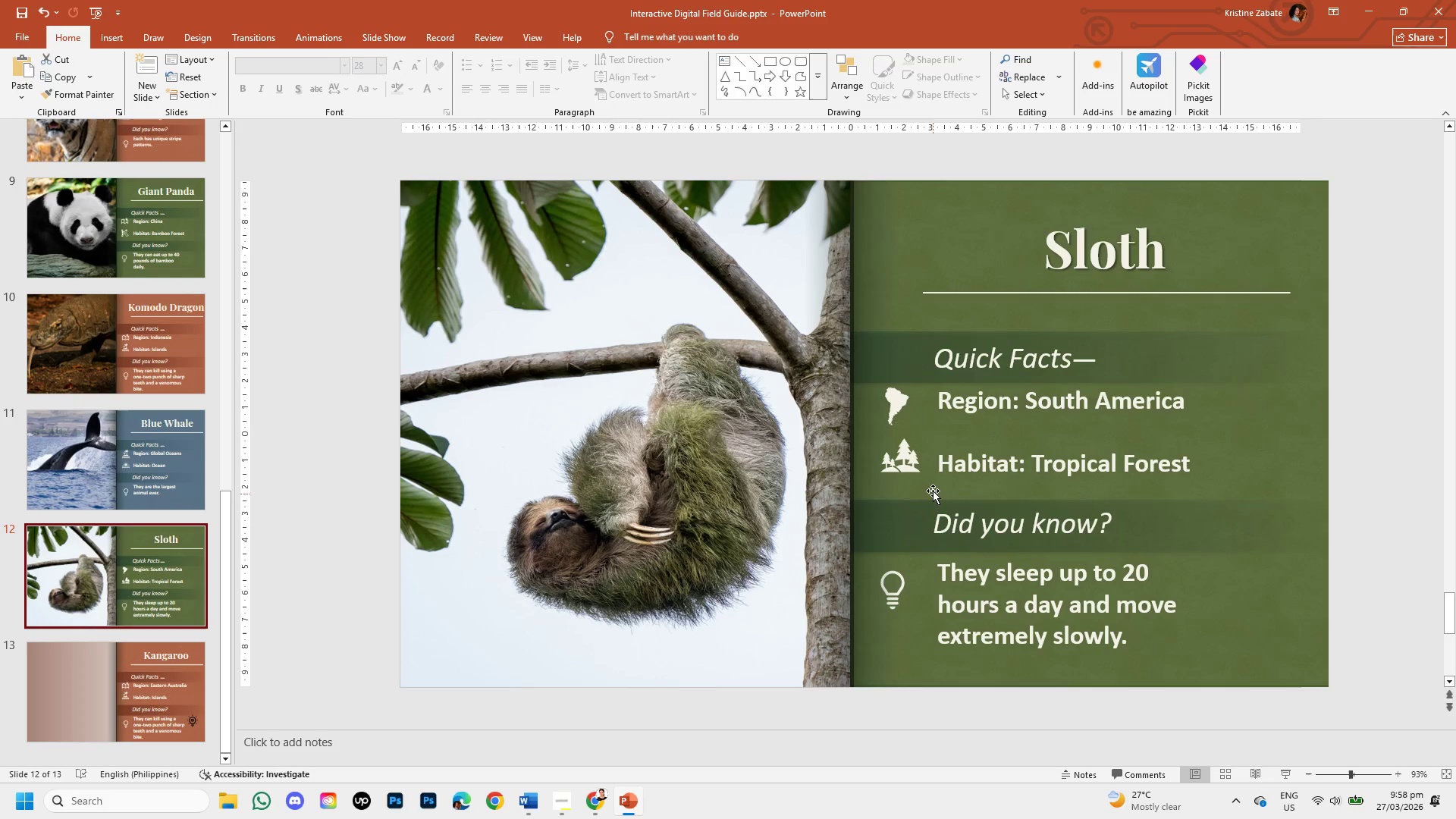 
left_click([909, 461])
 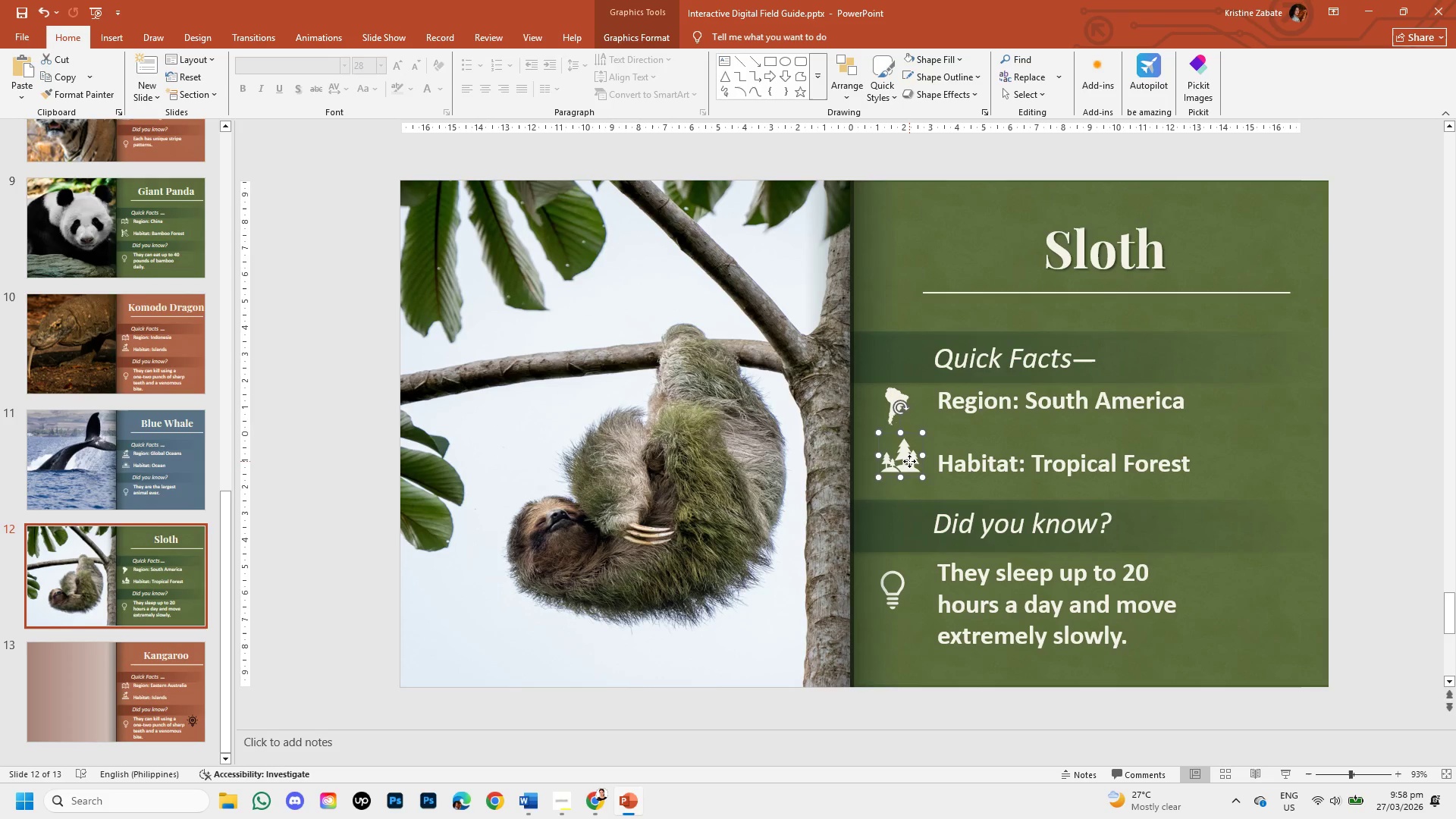 
right_click([909, 461])
 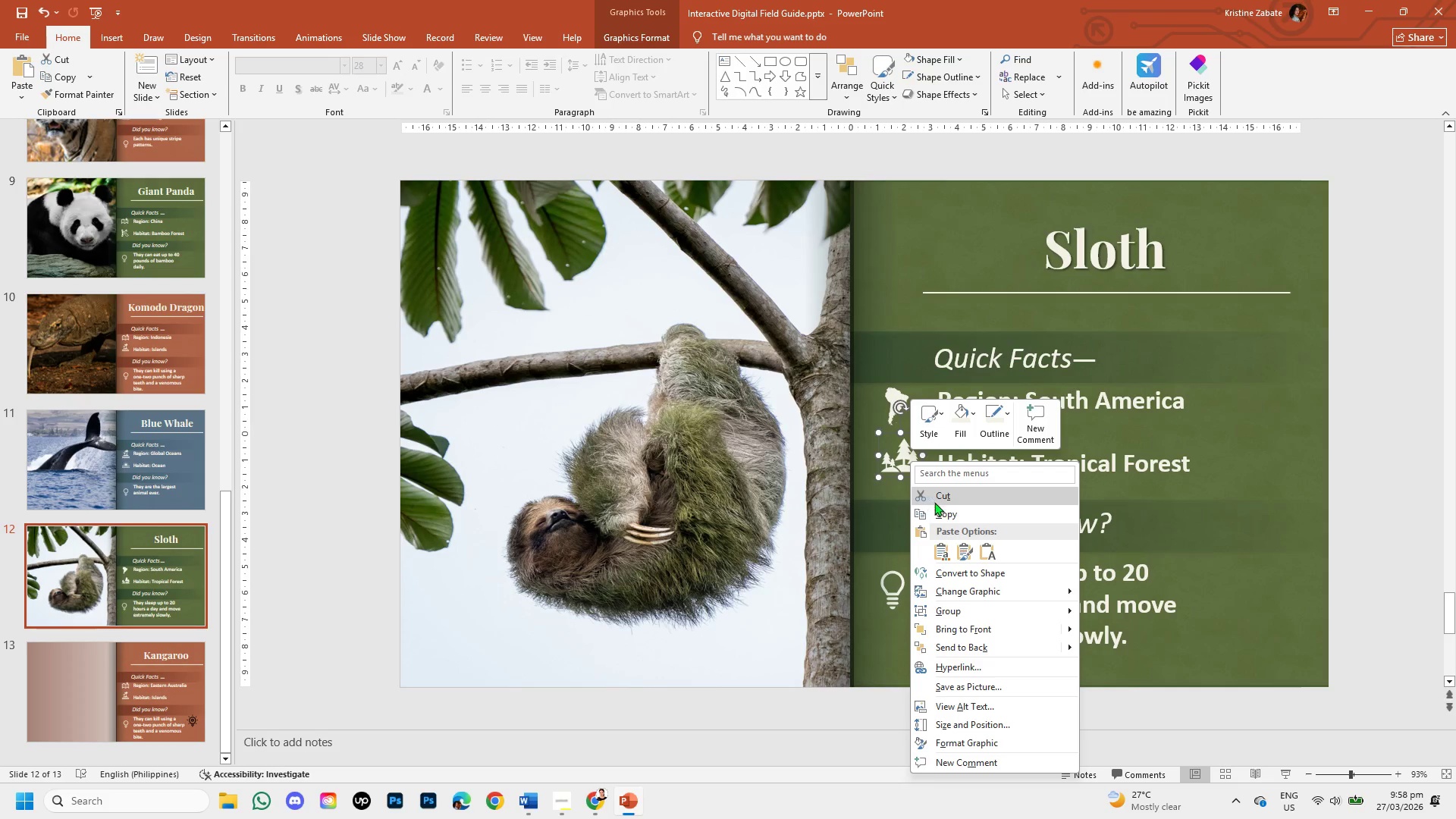 
left_click([938, 505])
 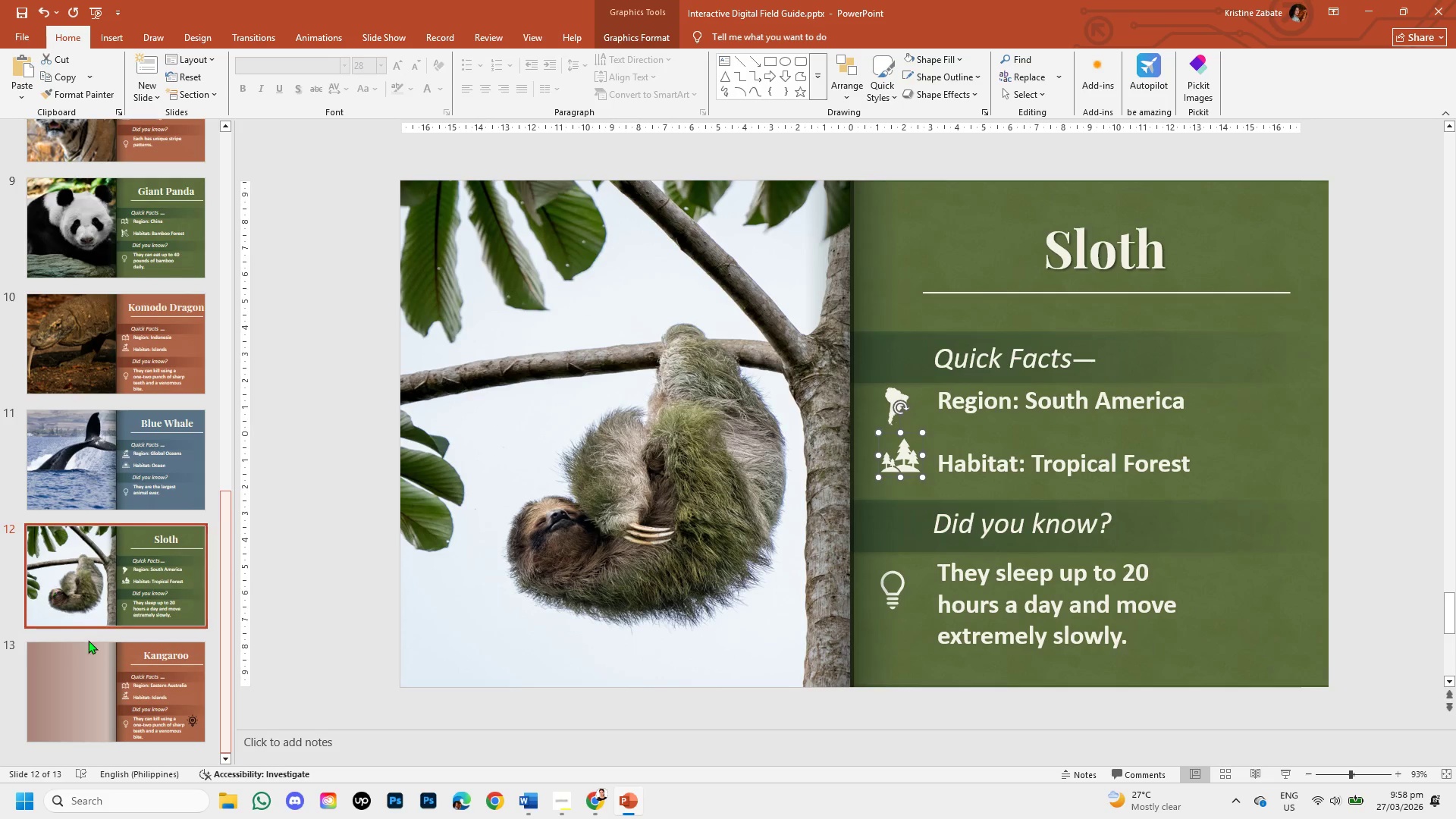 
left_click([100, 655])
 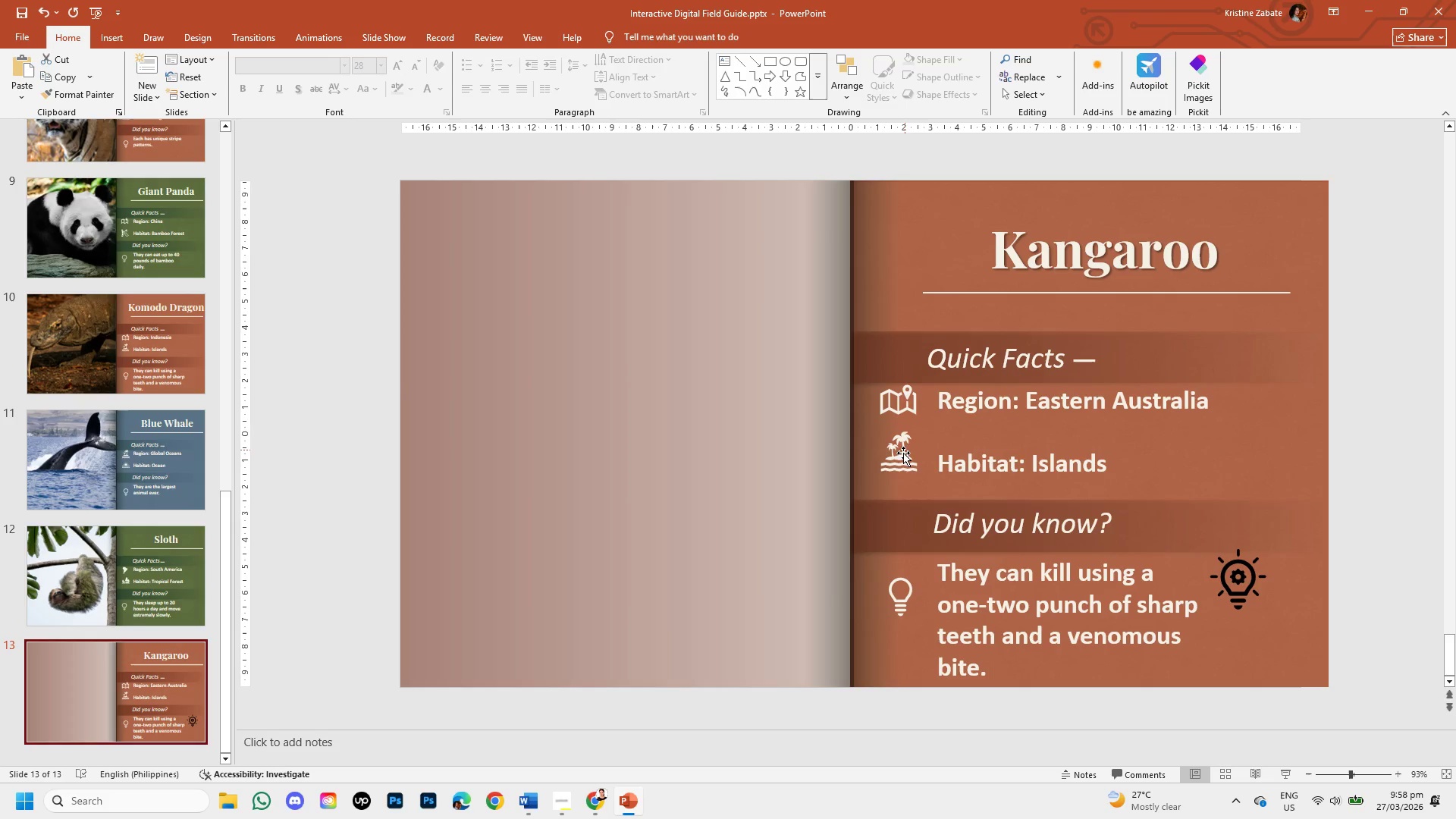 
left_click([901, 463])
 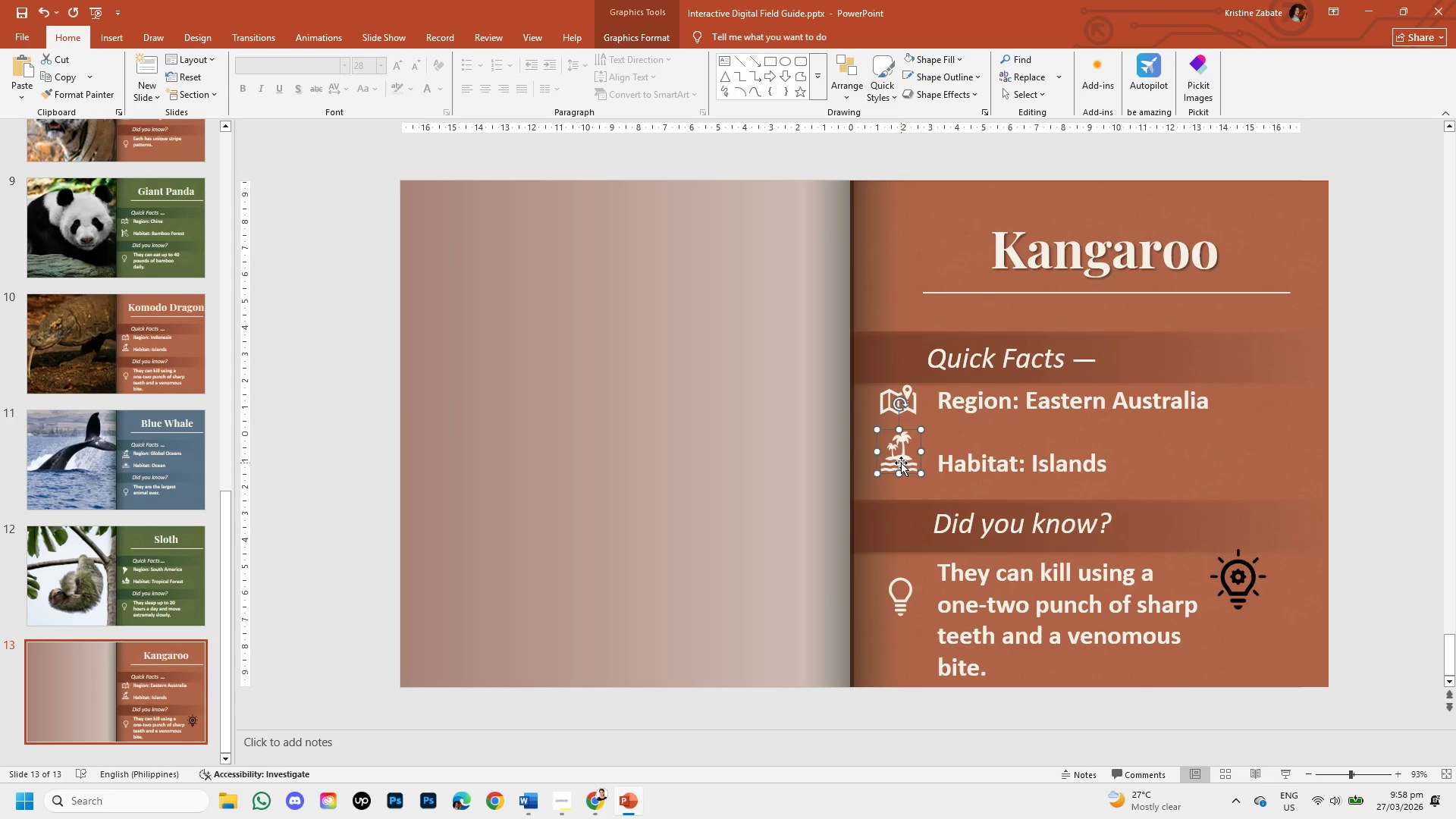 
key(Backspace)
 